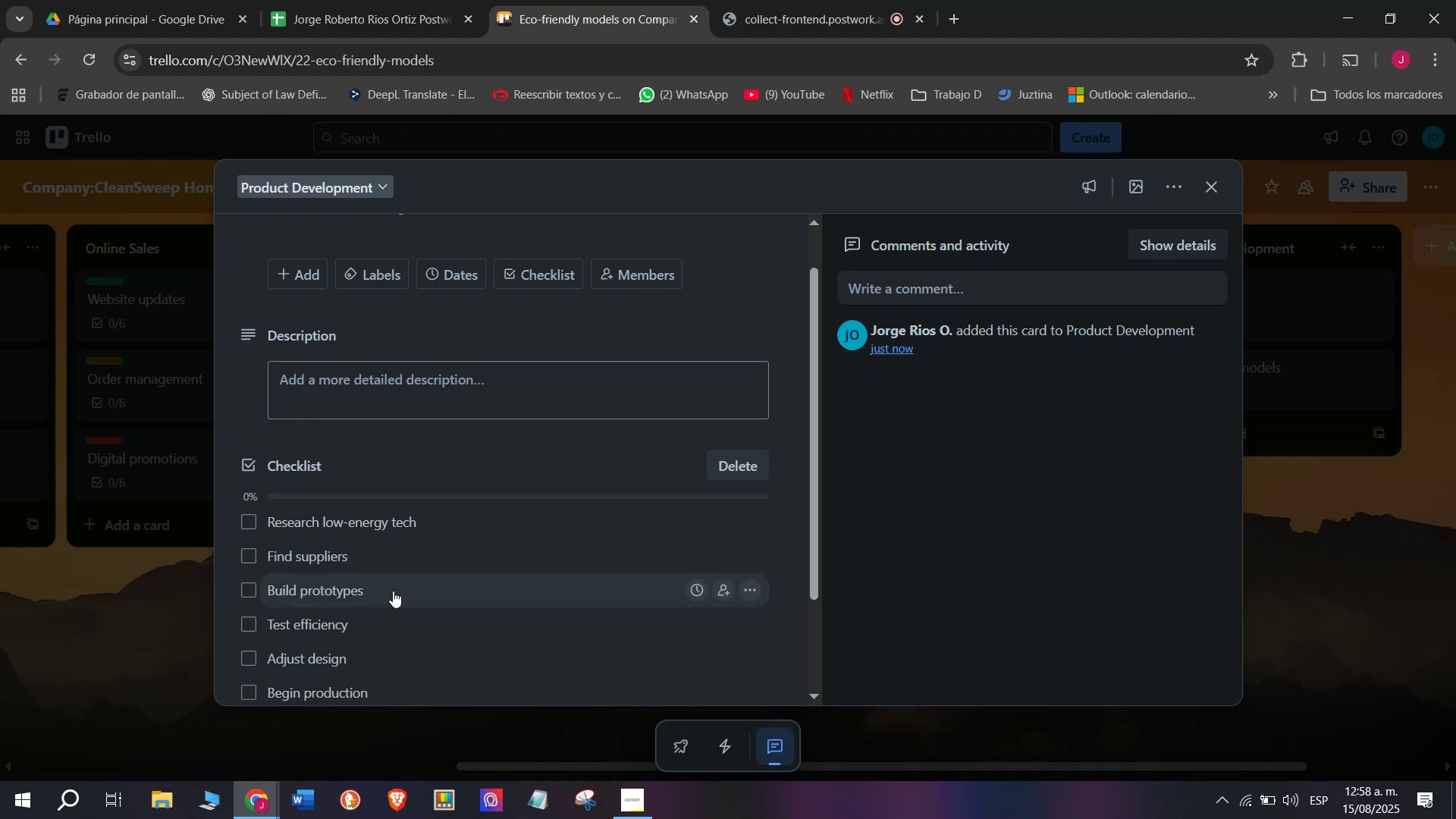 
scroll: coordinate [486, 564], scroll_direction: up, amount: 2.0
 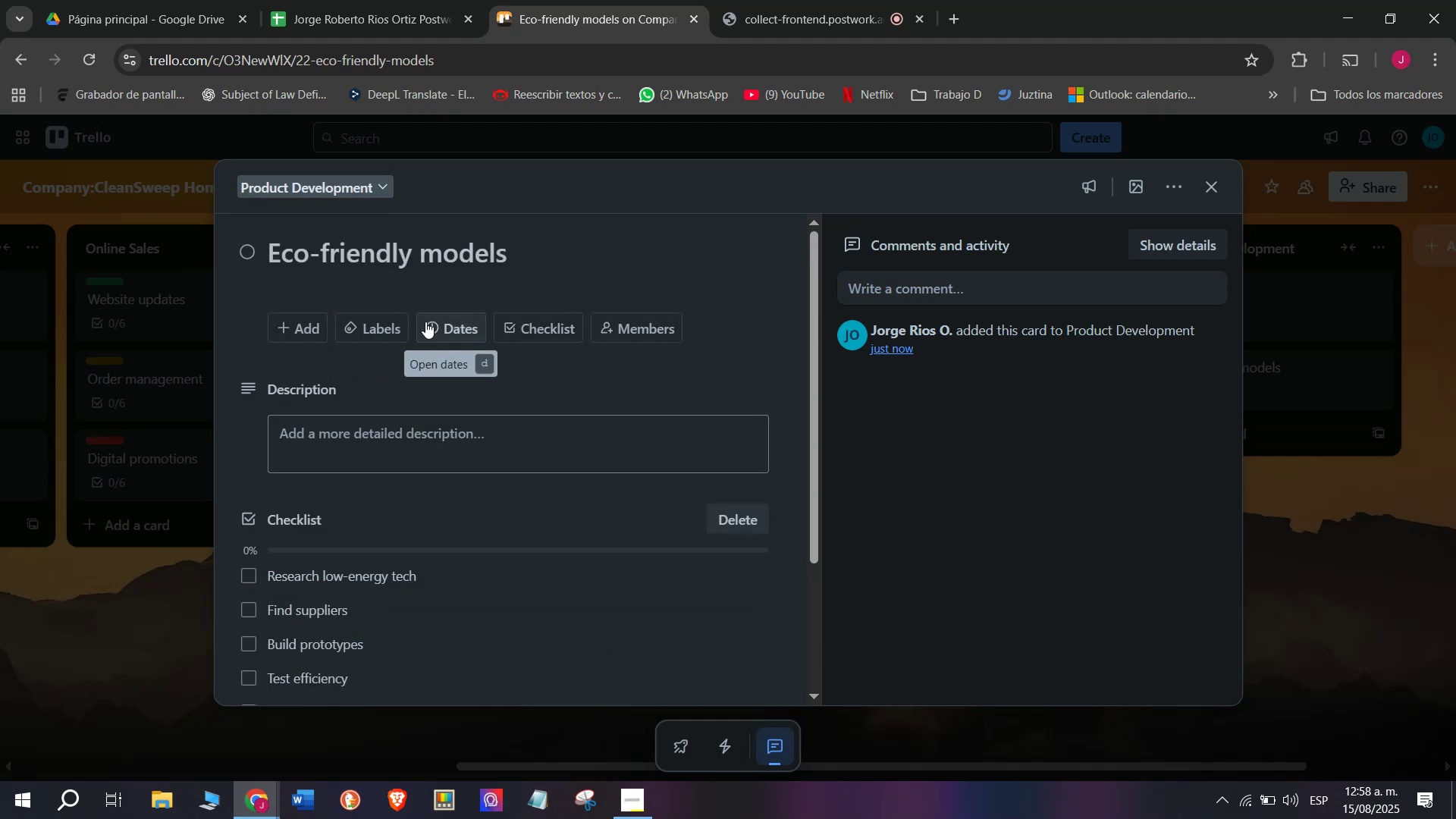 
left_click([392, 322])
 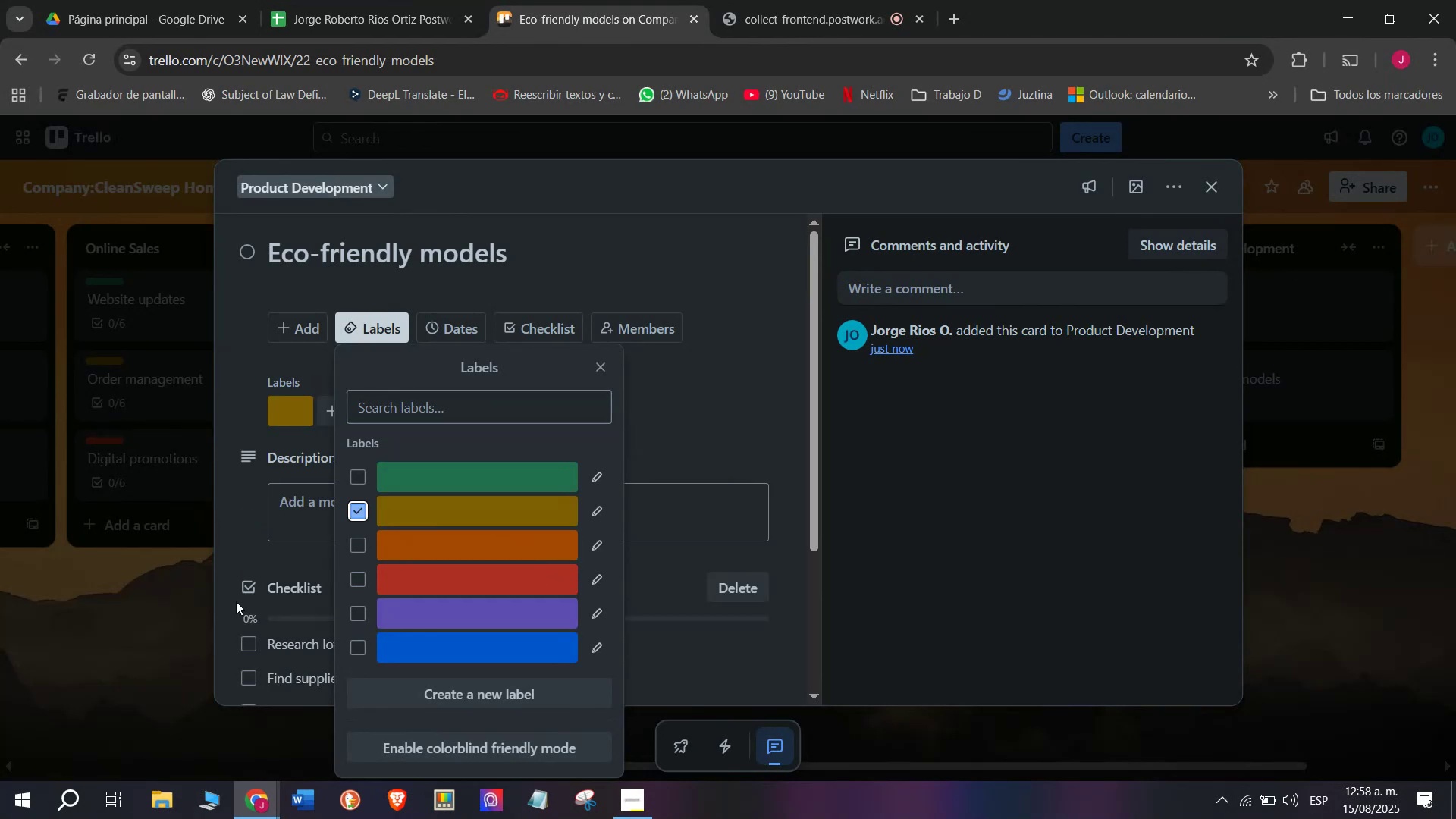 
double_click([126, 686])
 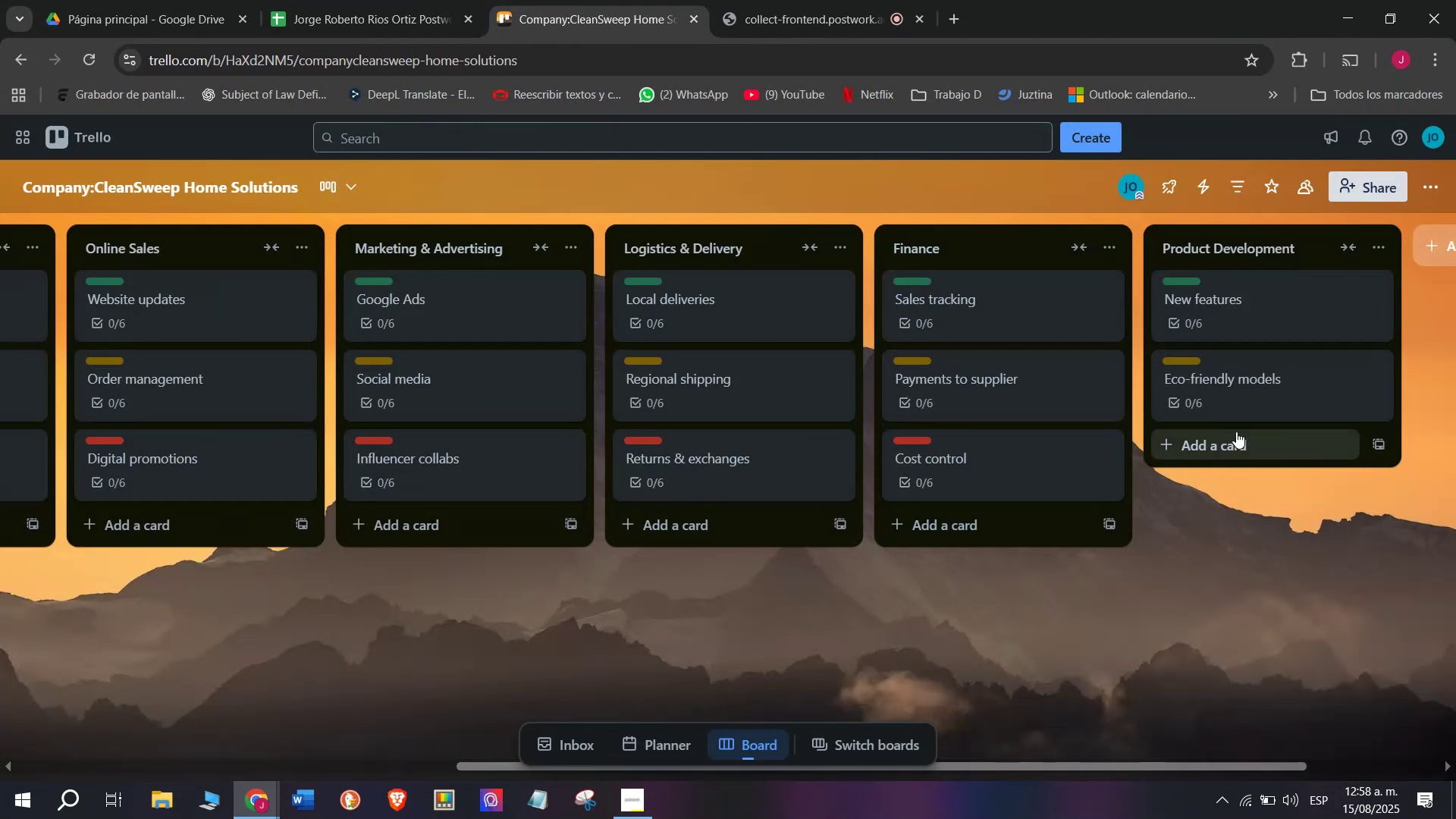 
left_click([1236, 439])
 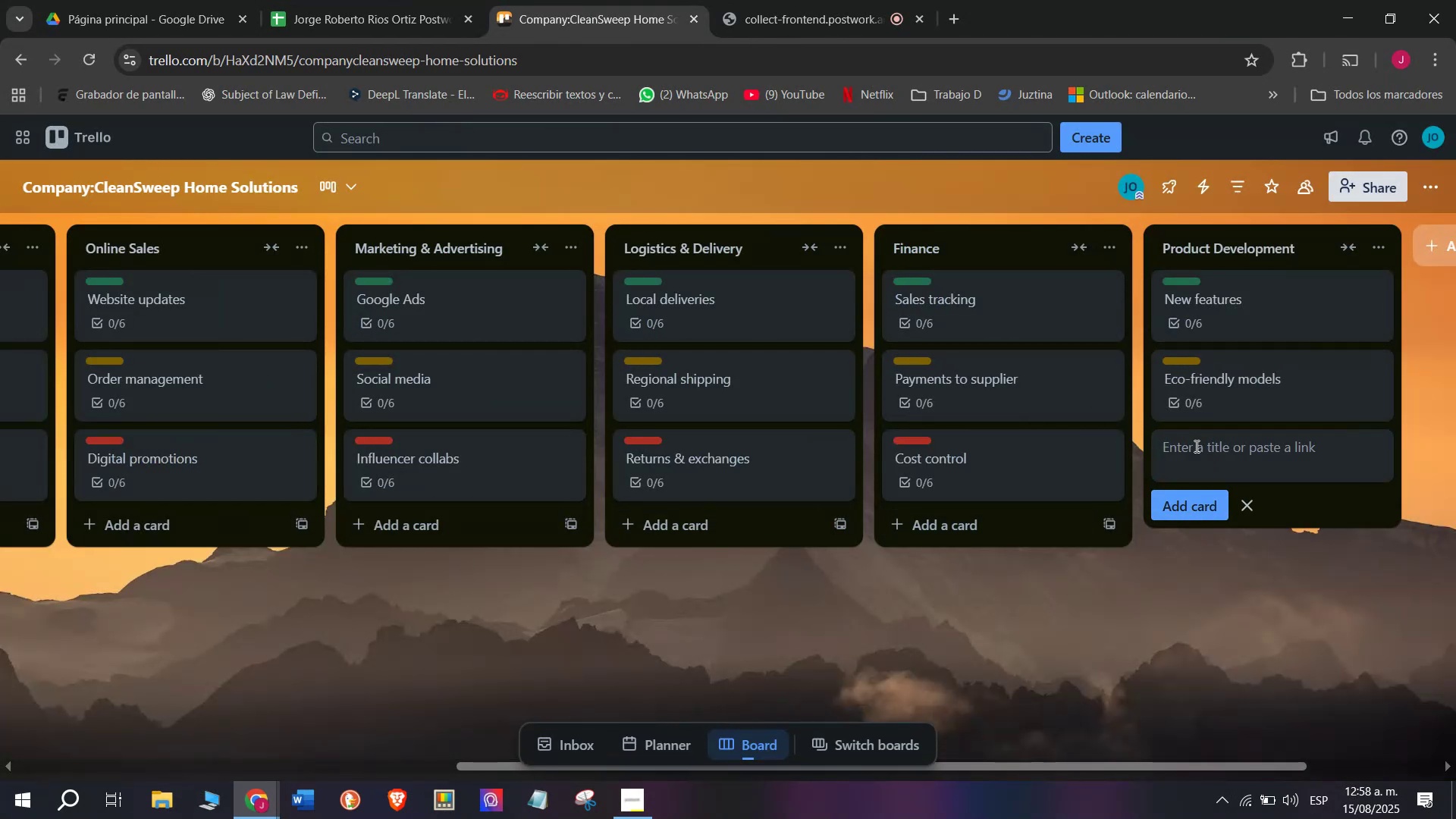 
left_click([891, 0])
 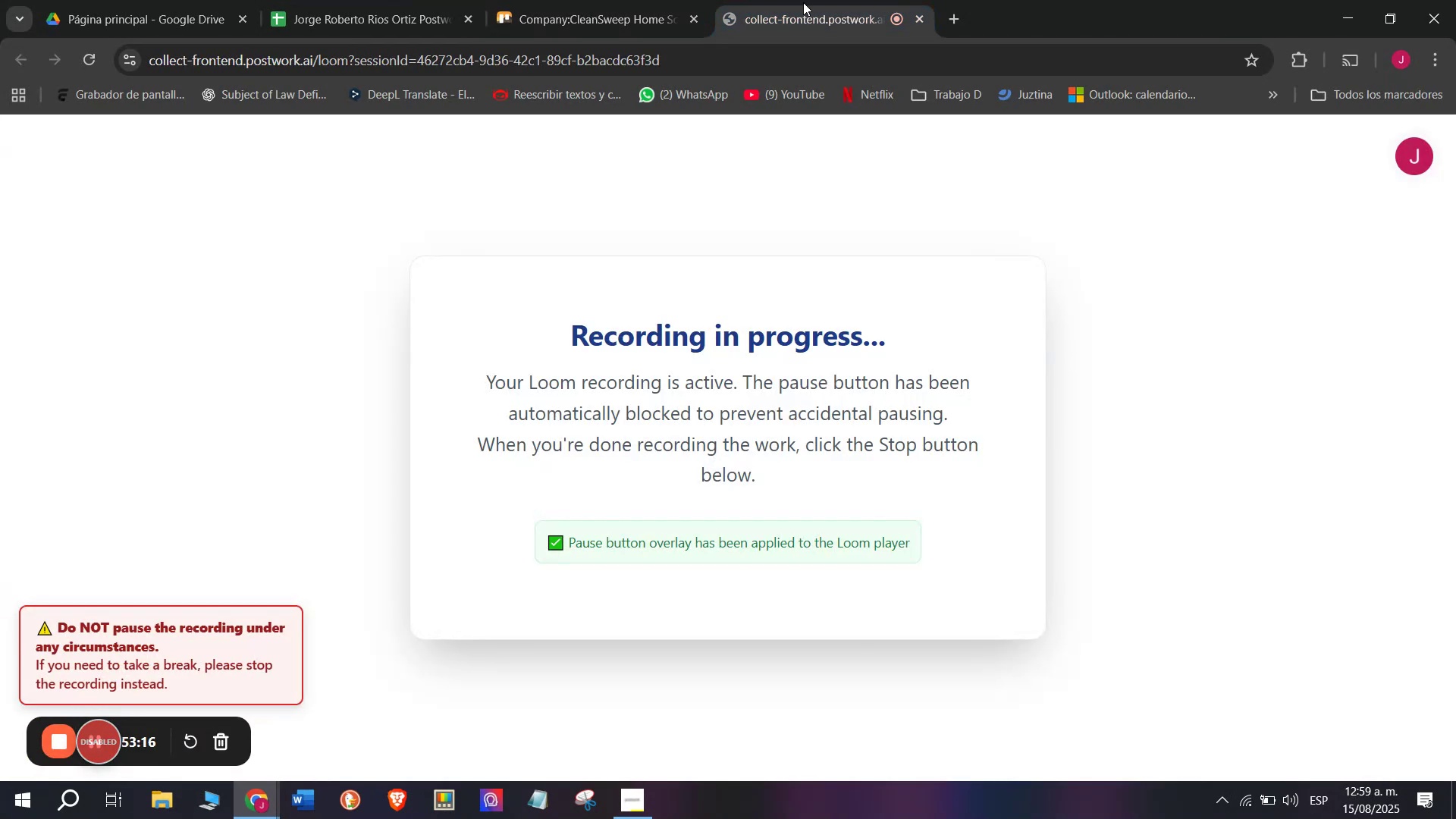 
left_click([645, 0])
 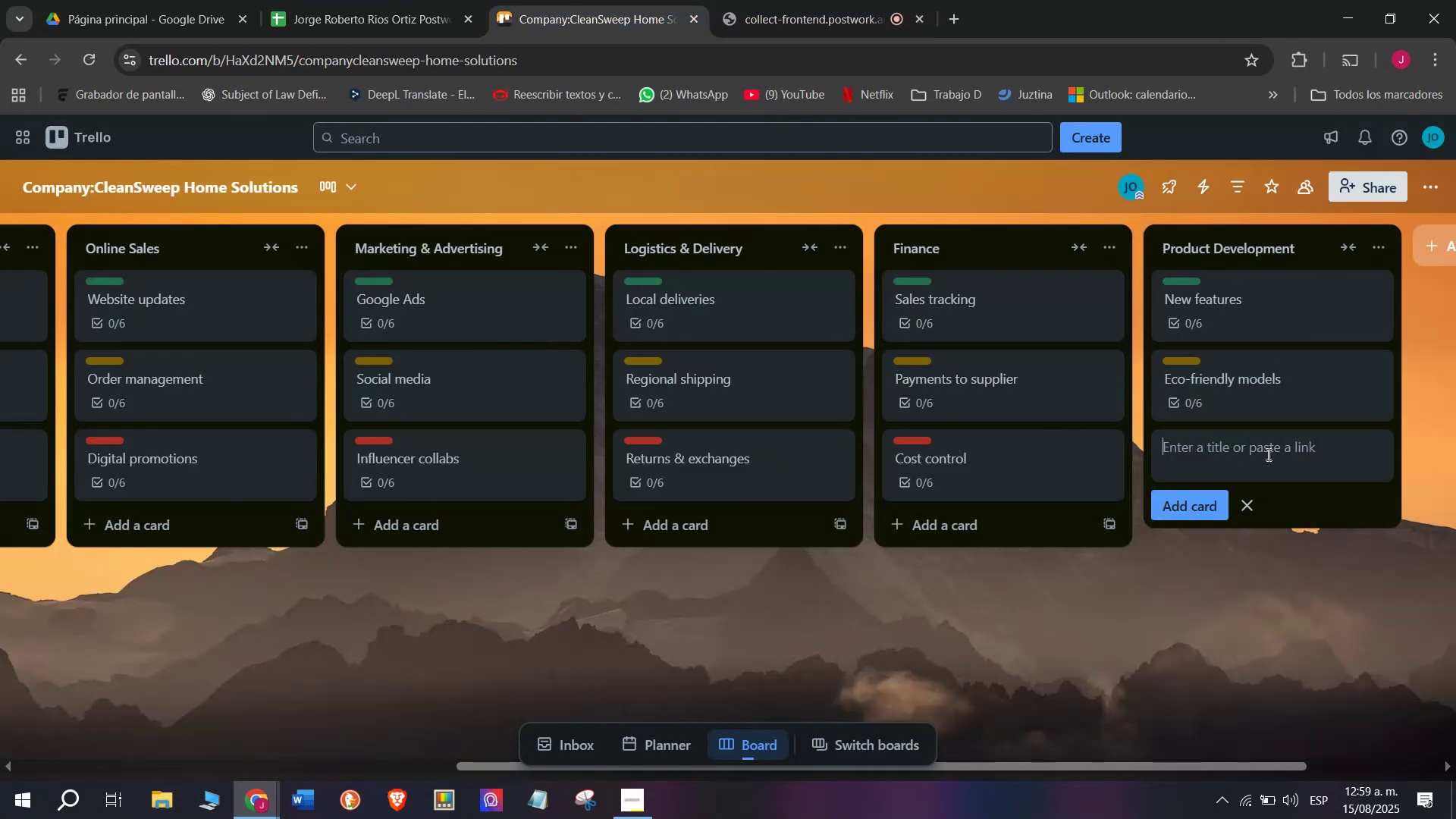 
left_click([1260, 454])
 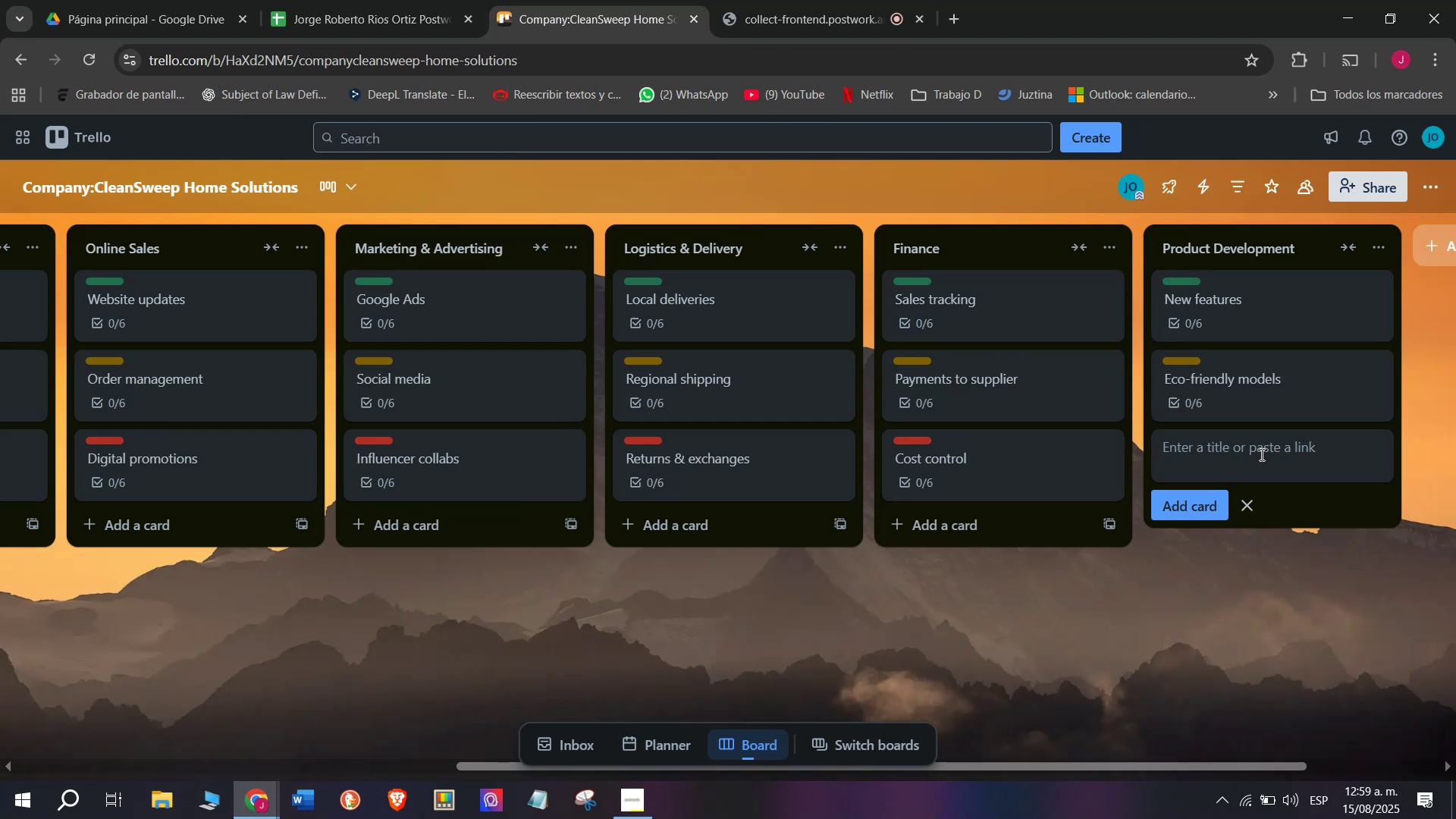 
type(Npo)
key(Backspace)
key(Backspace)
type(oISE)
key(Backspace)
key(Backspace)
type(se)
key(Backspace)
key(Backspace)
key(Backspace)
type(ise reduction rech)
key(Backspace)
key(Backspace)
key(Backspace)
key(Backspace)
type(tech)
 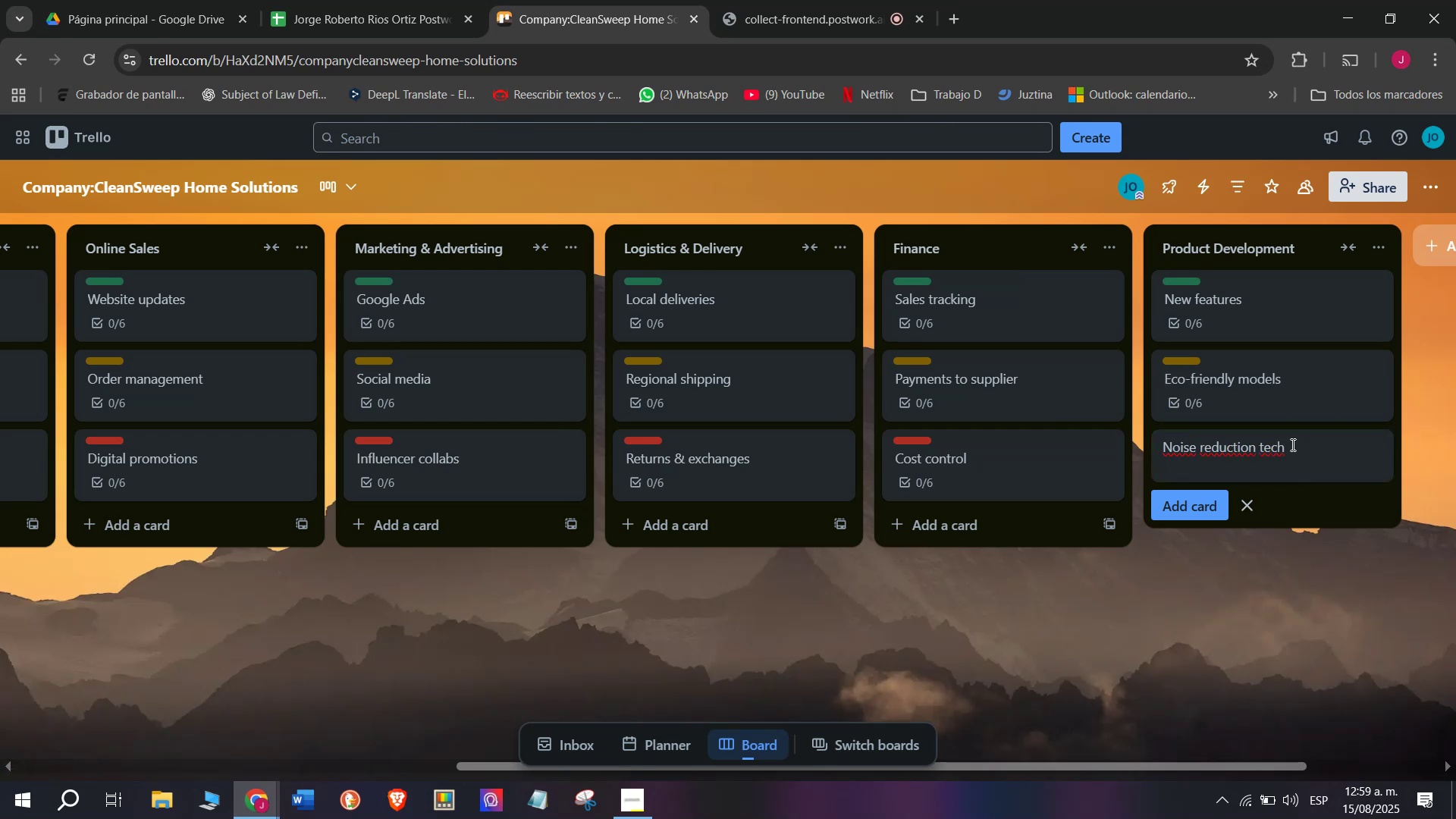 
key(Enter)
 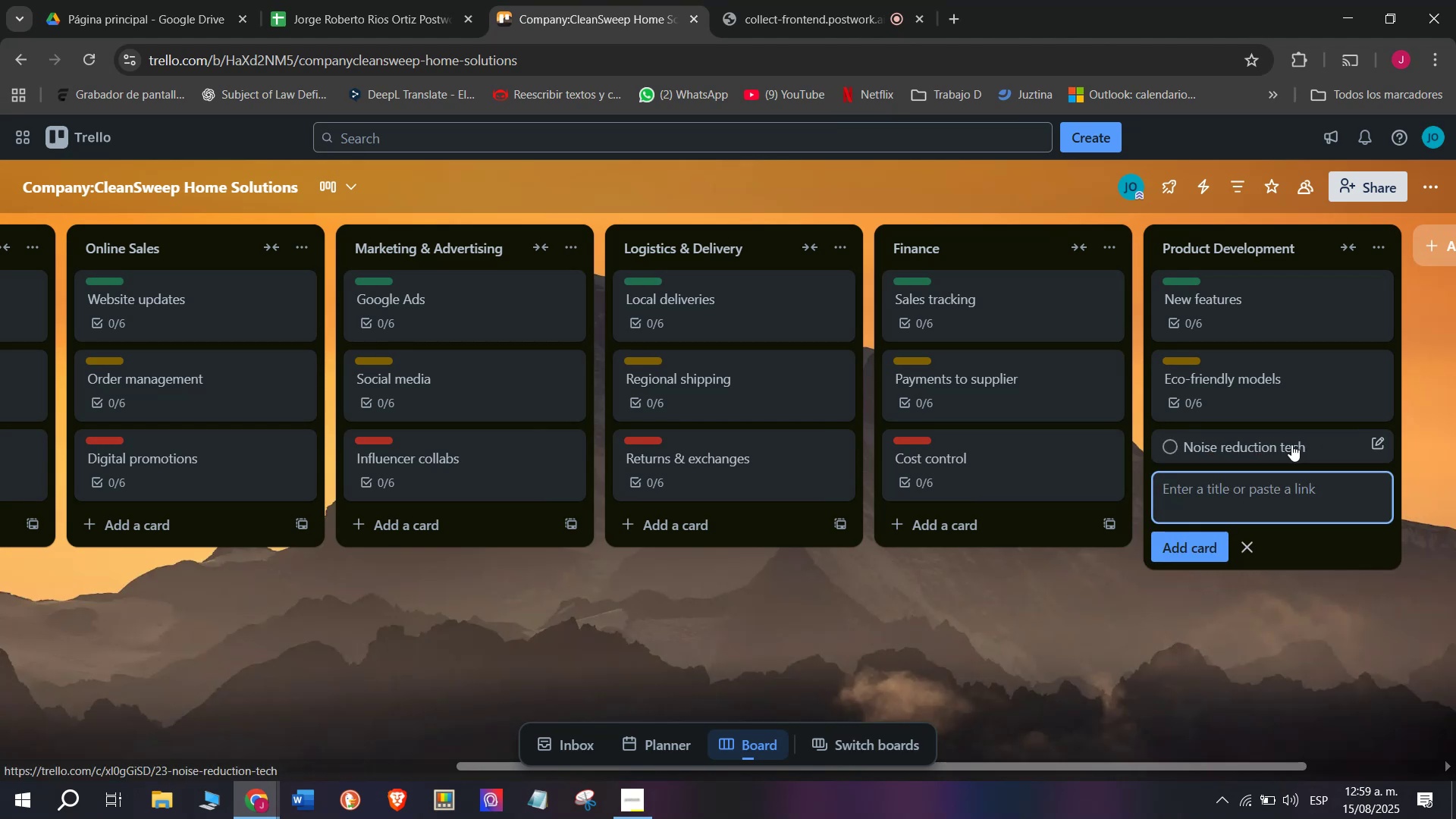 
left_click([1289, 445])
 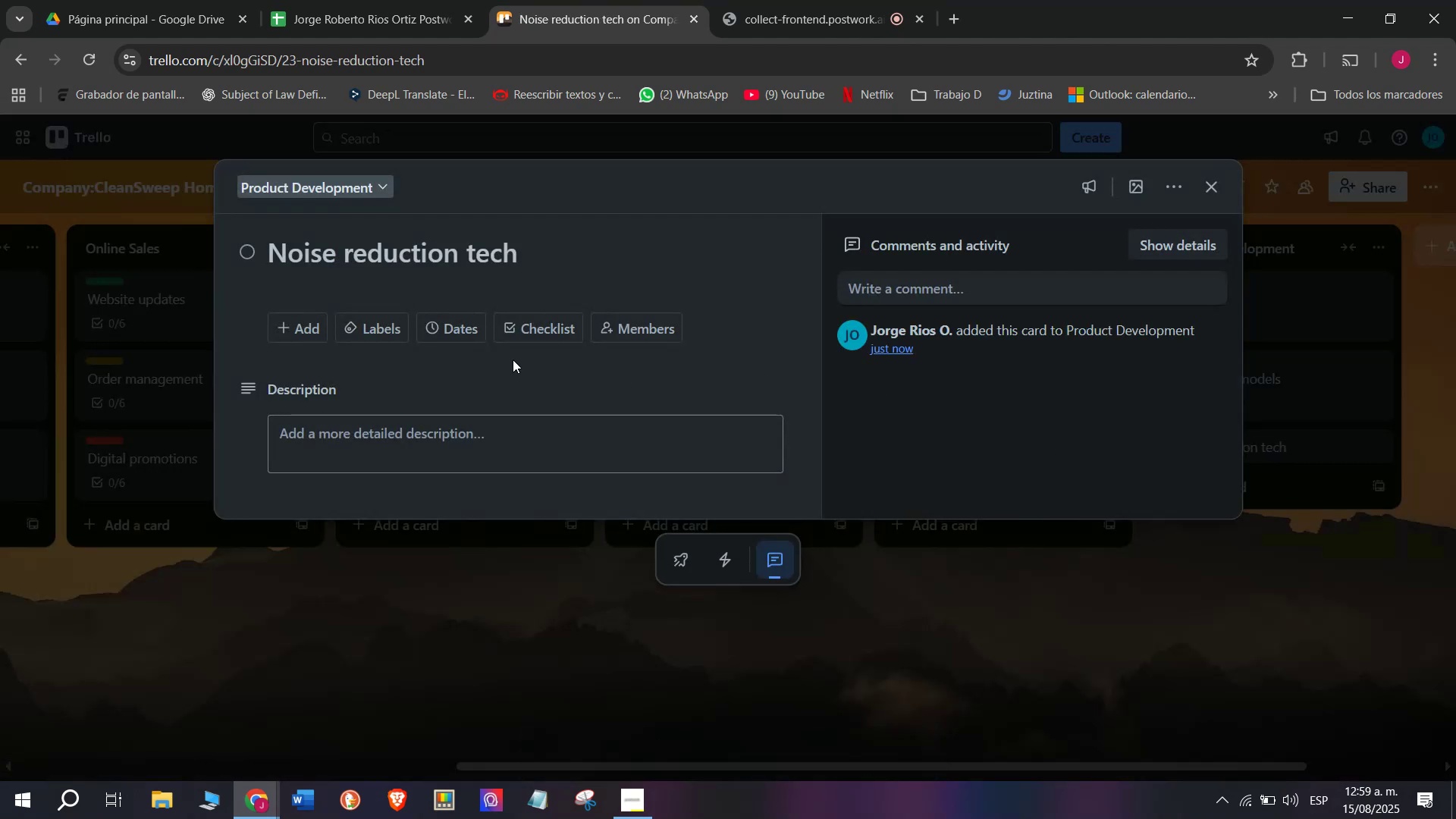 
left_click([526, 325])
 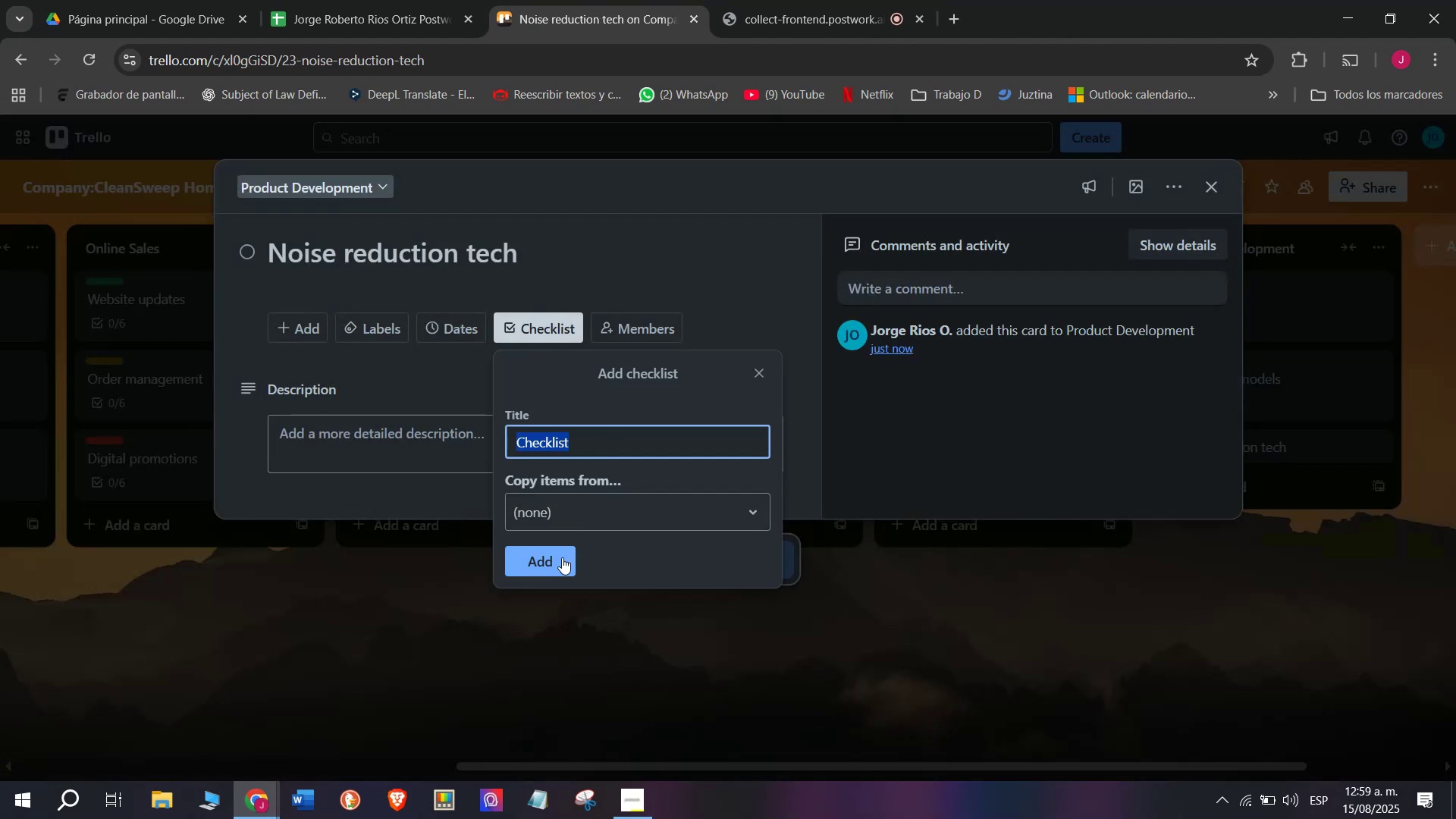 
left_click([556, 565])
 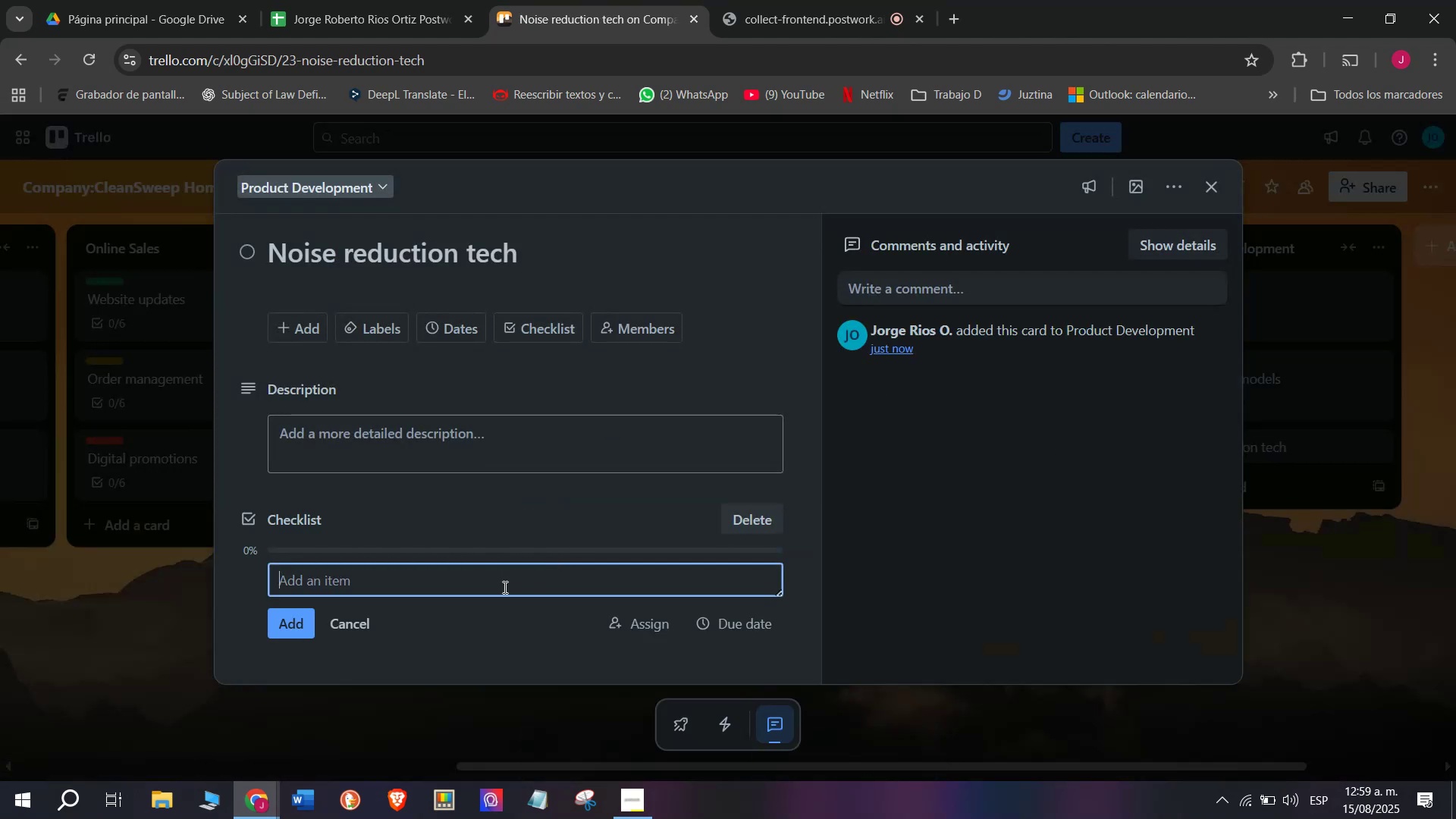 
left_click([460, 588])
 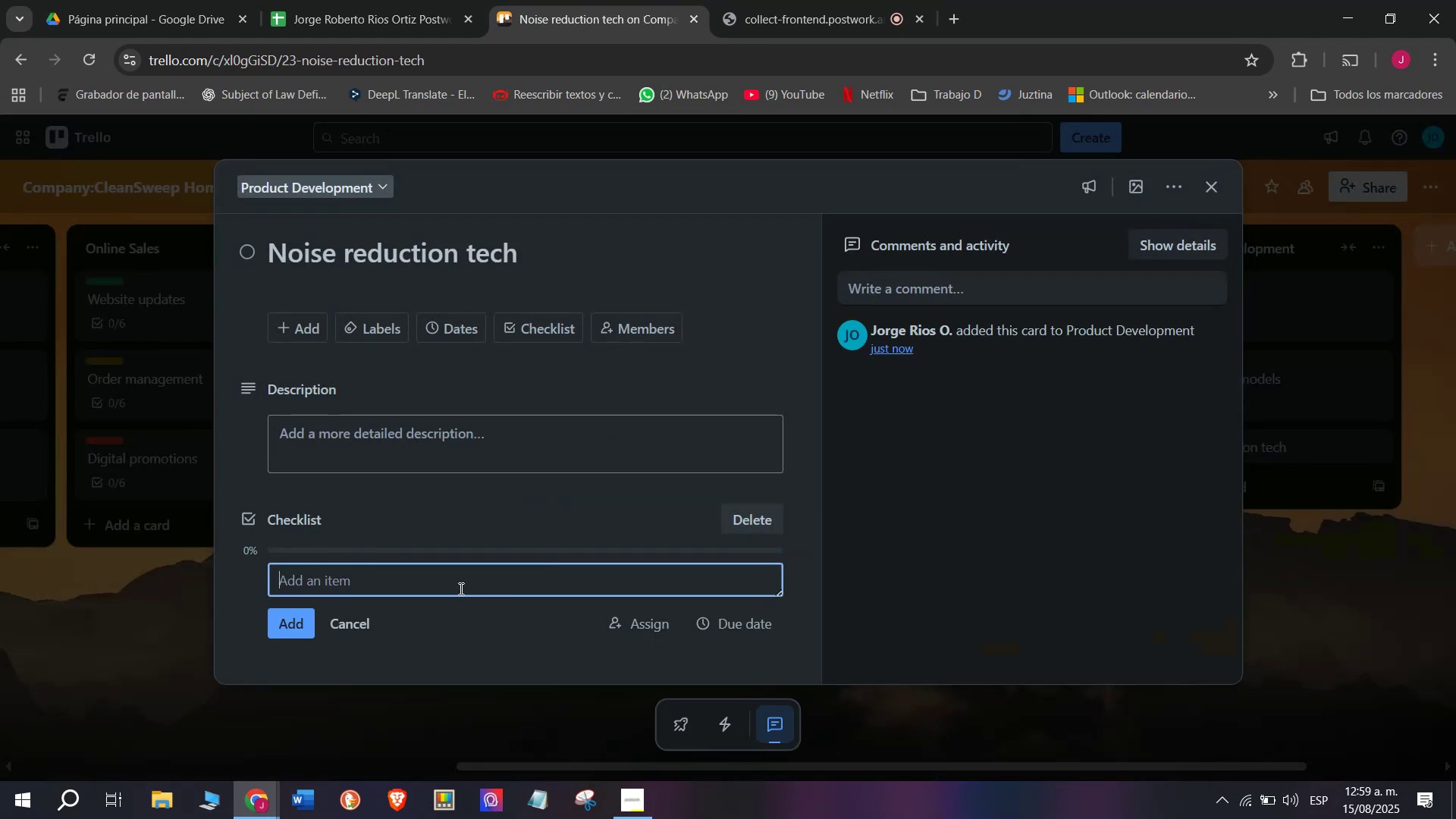 
type(Identify cure)
key(Backspace)
type(rent issues)
 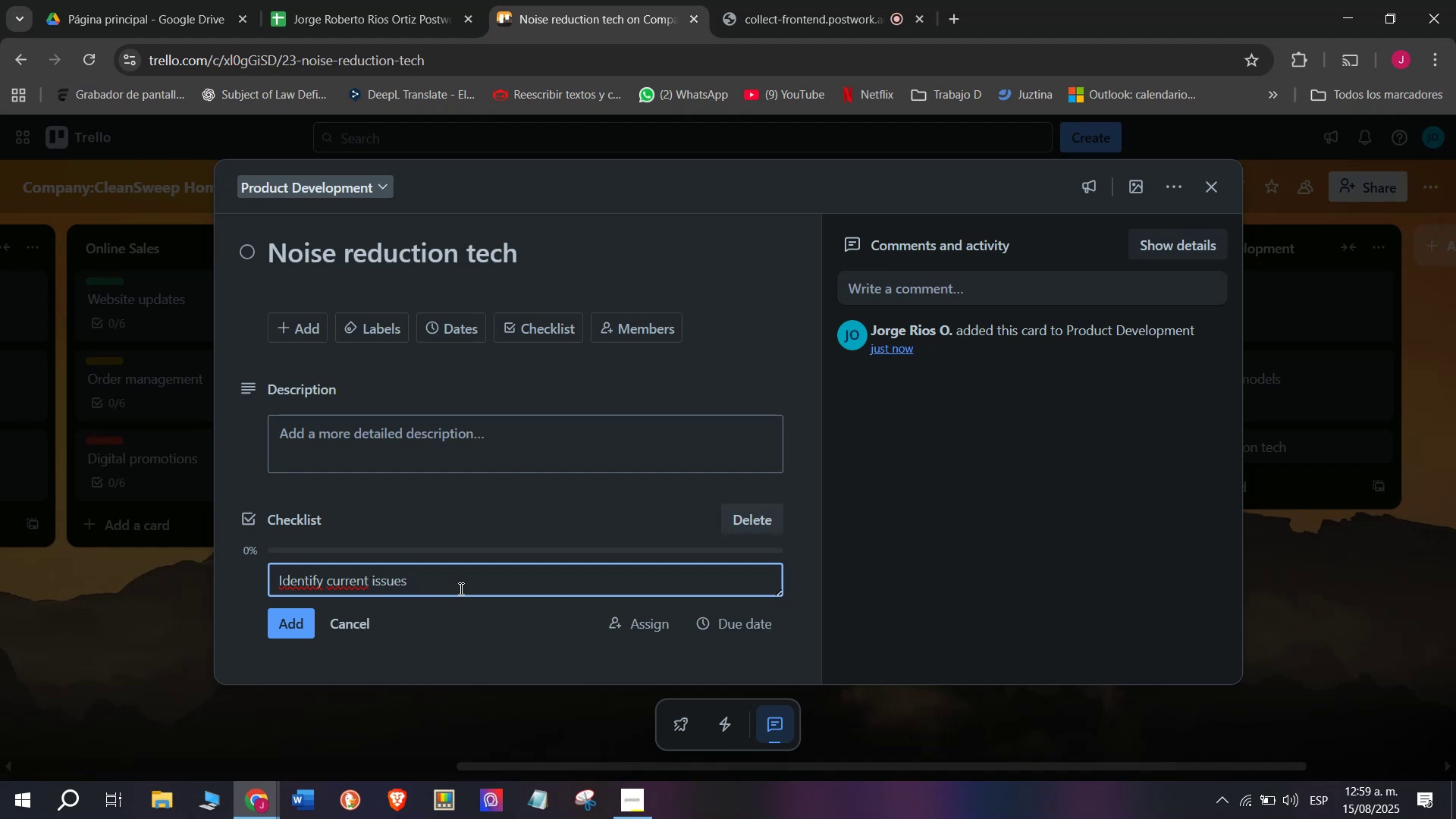 
key(Enter)
 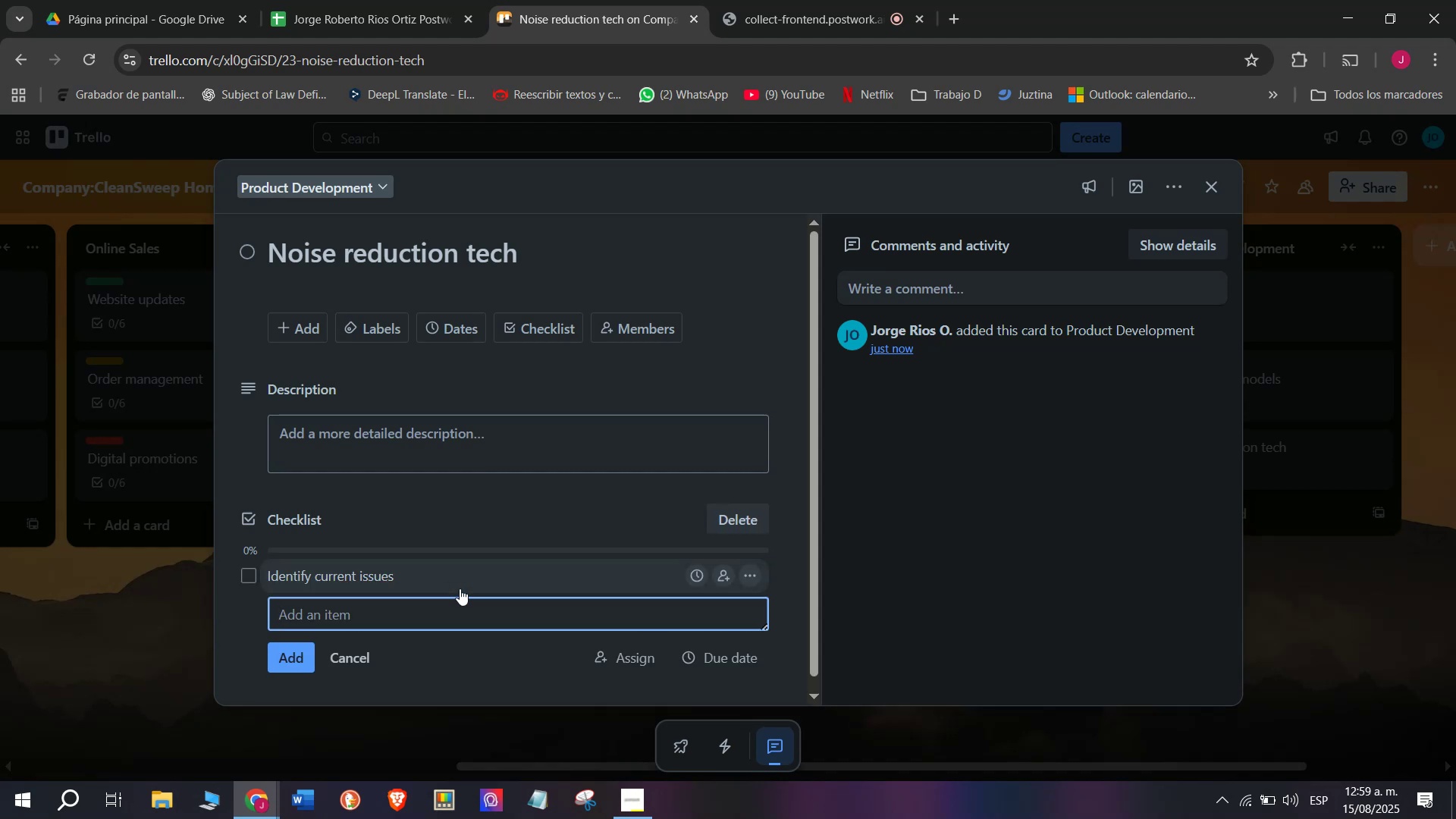 
type(Testc)
key(Backspace)
type( efficiency)
 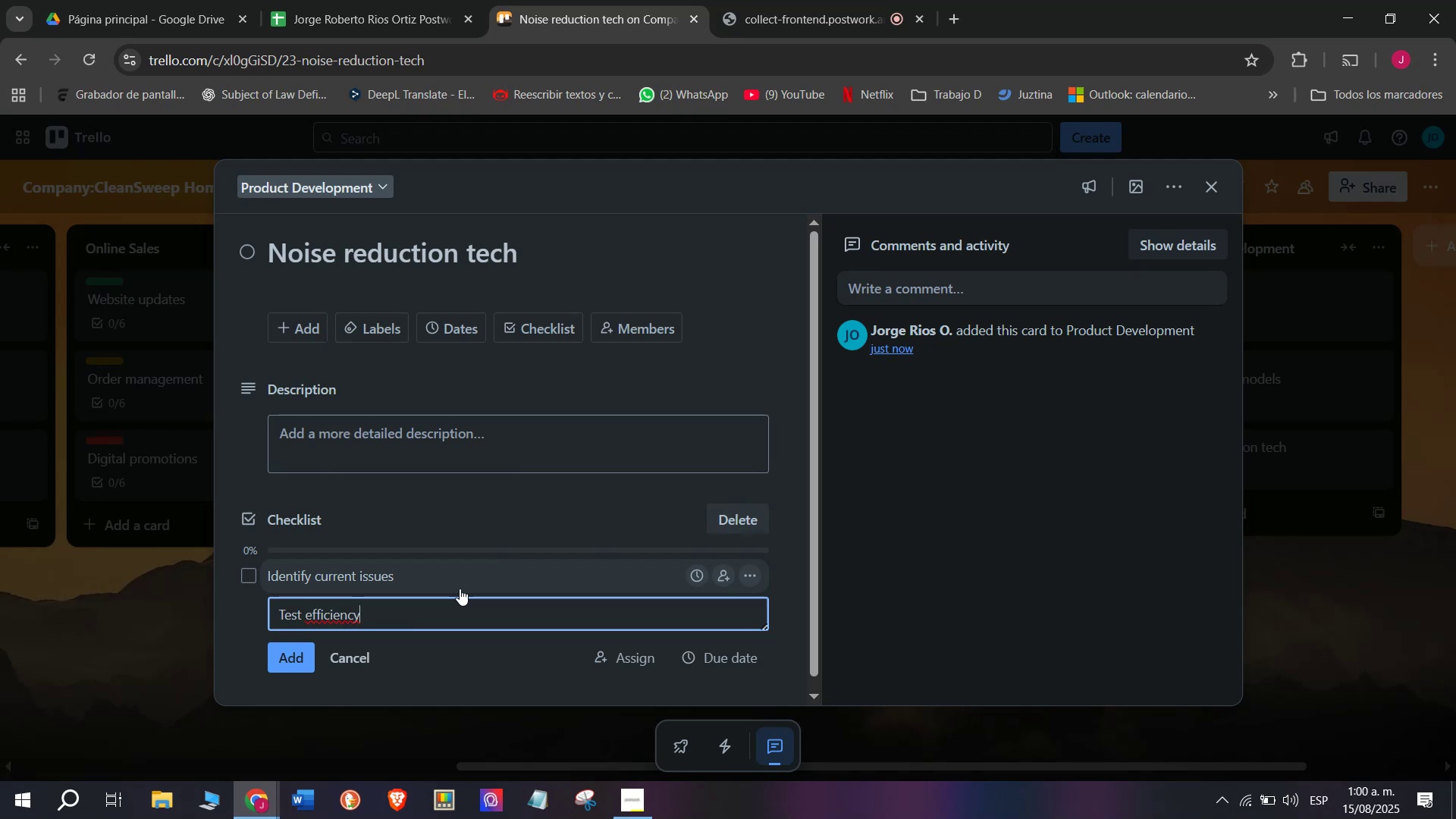 
key(Enter)
 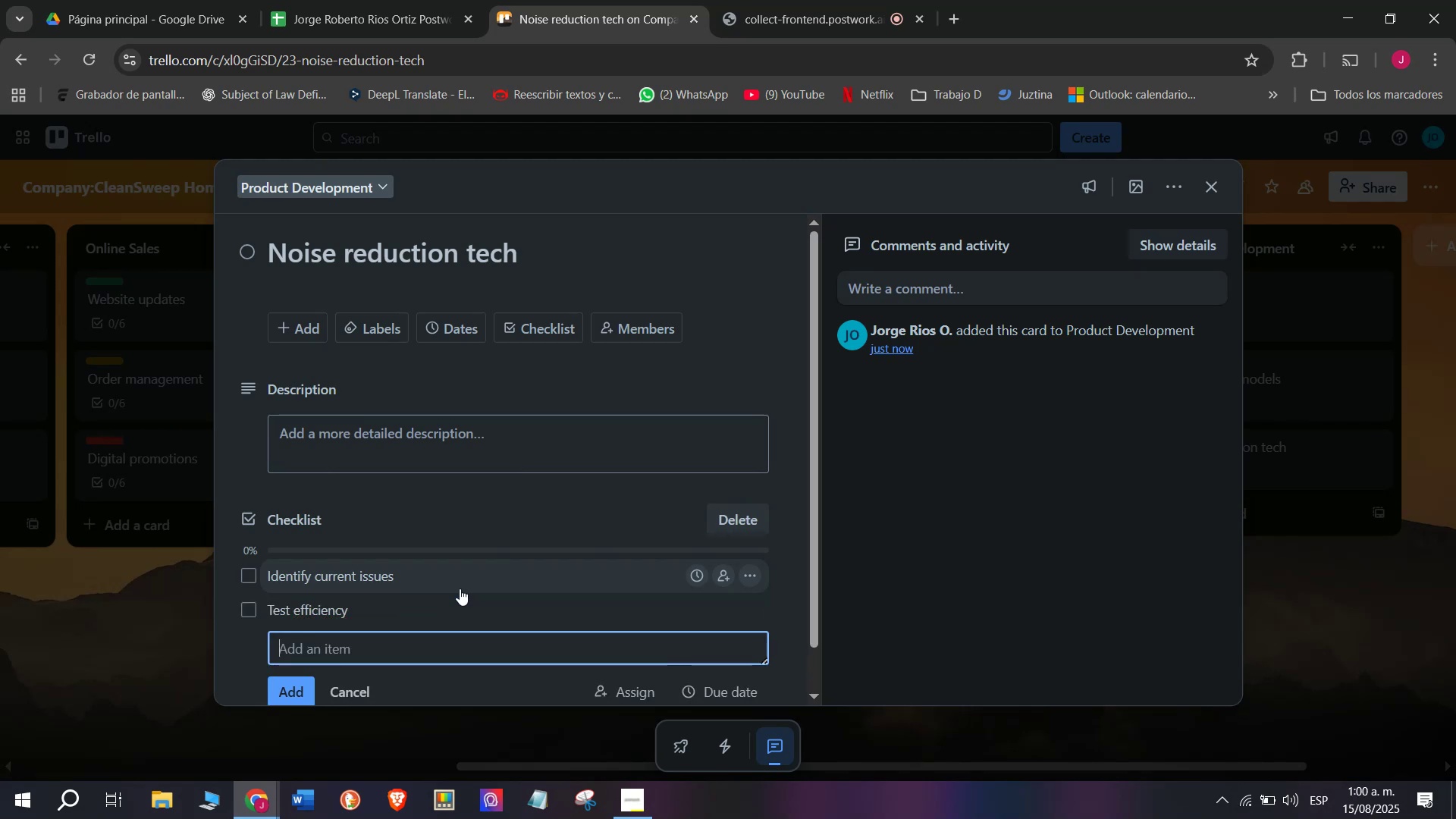 
type(Adjust)
 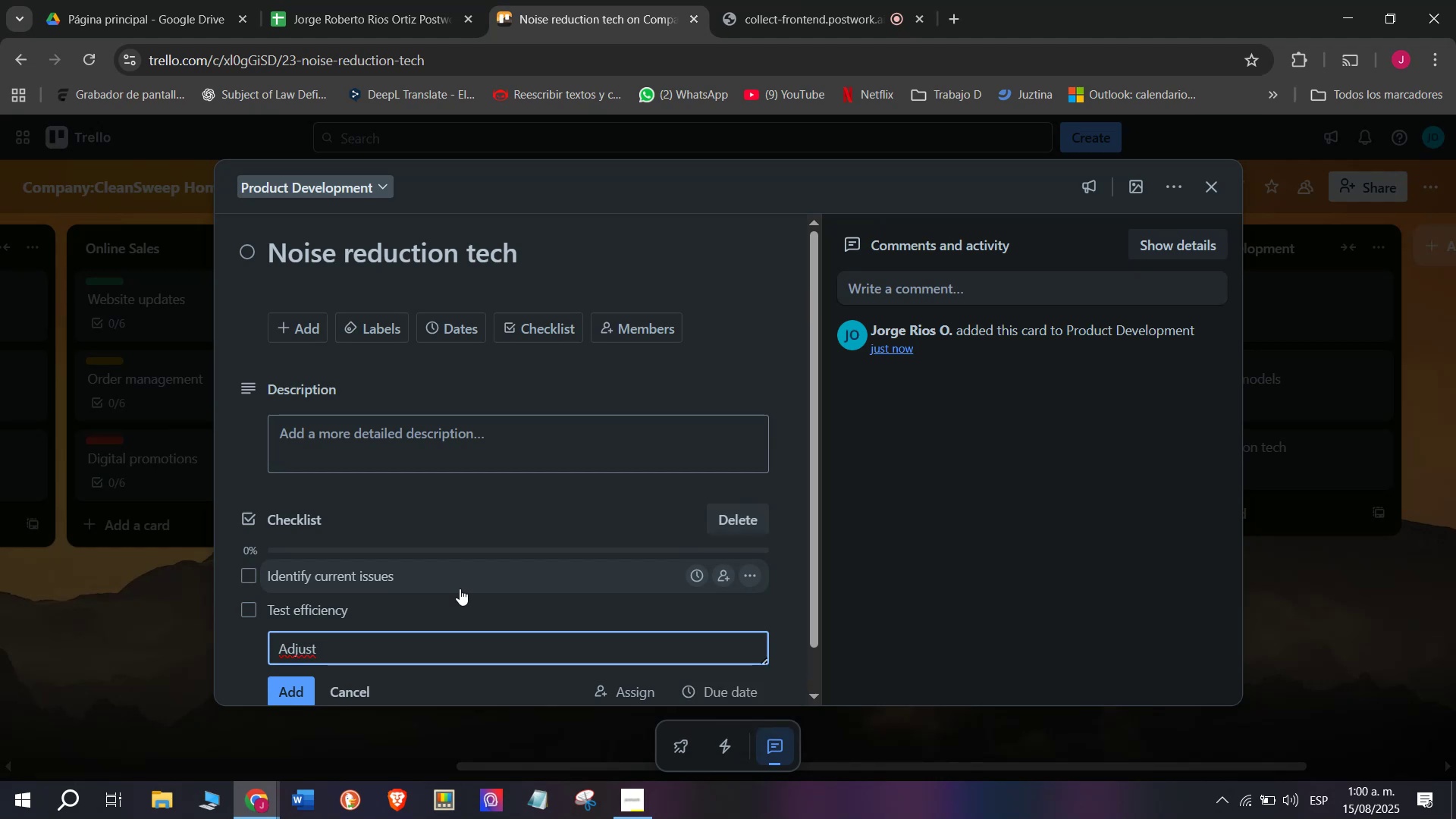 
wait(5.27)
 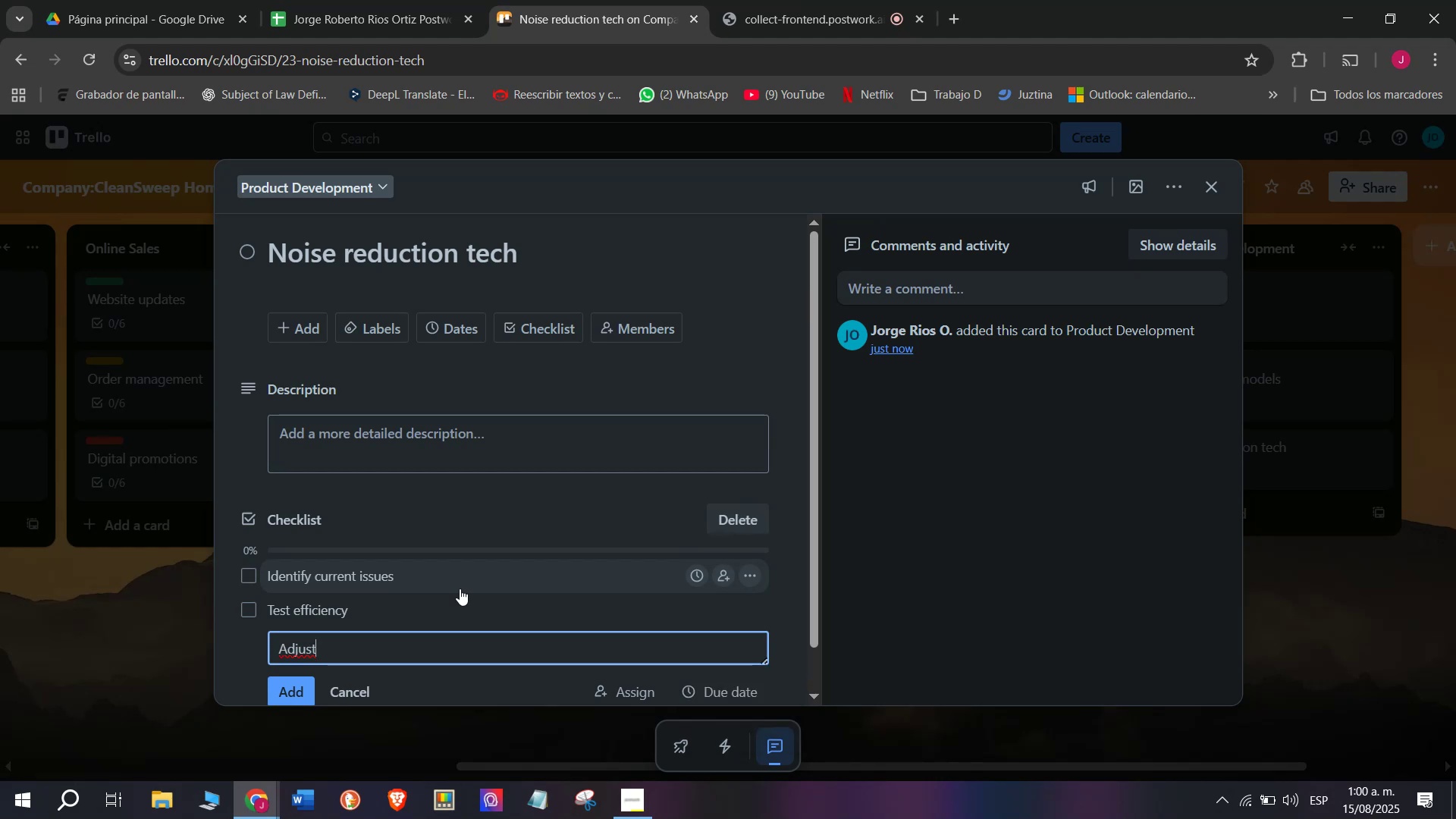 
hold_key(key=Backspace, duration=0.89)
 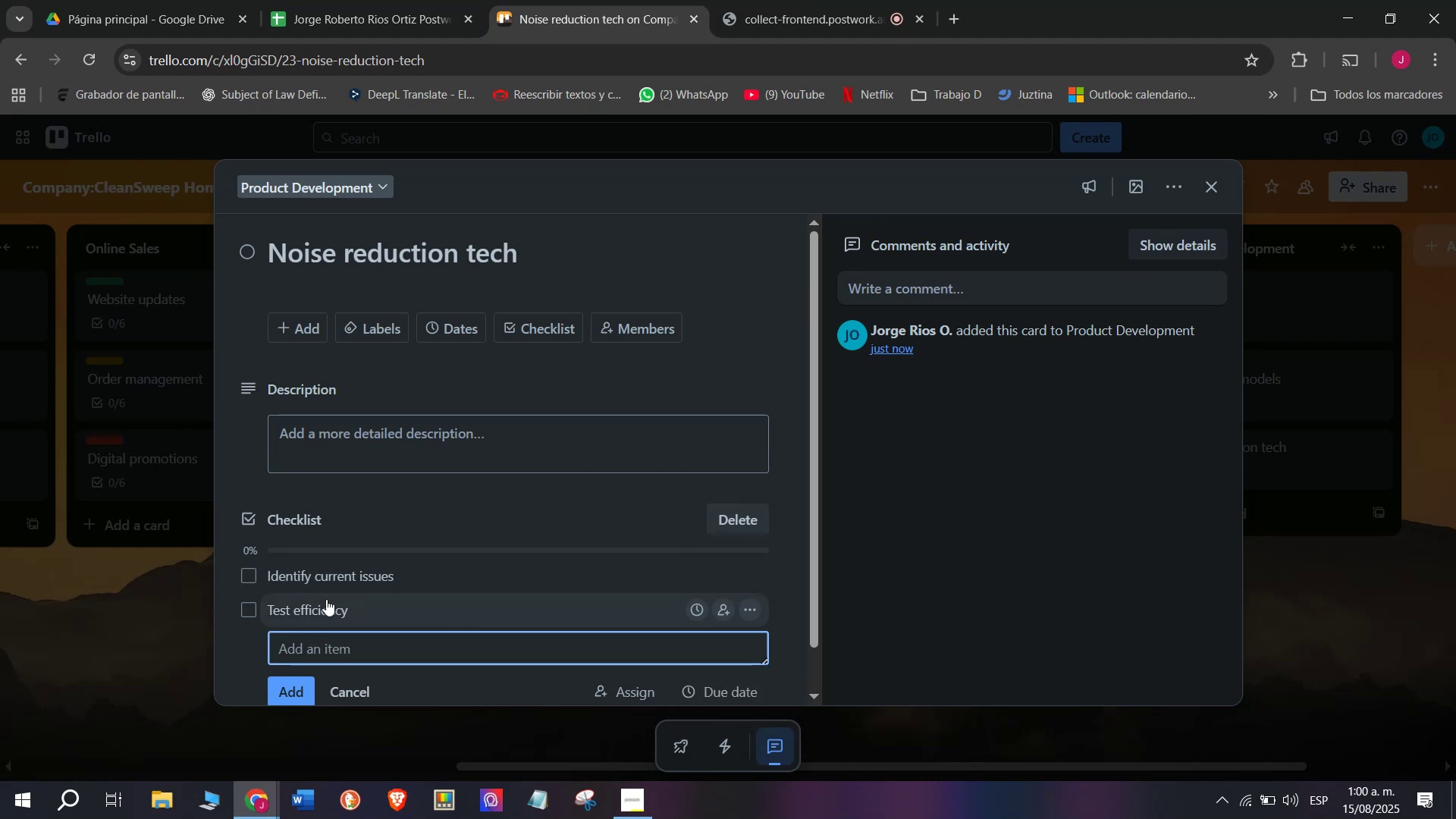 
left_click([326, 600])
 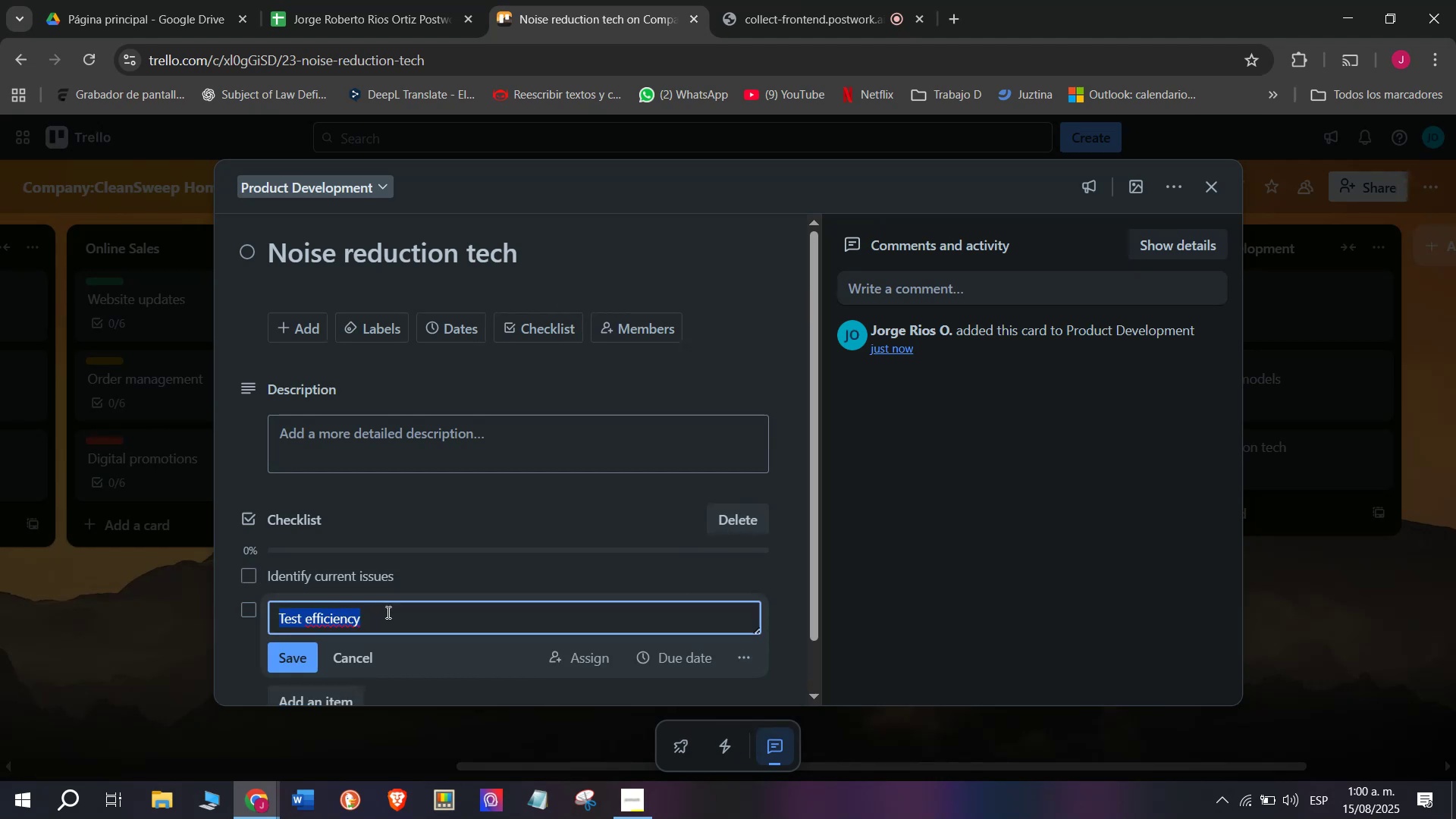 
left_click([387, 612])
 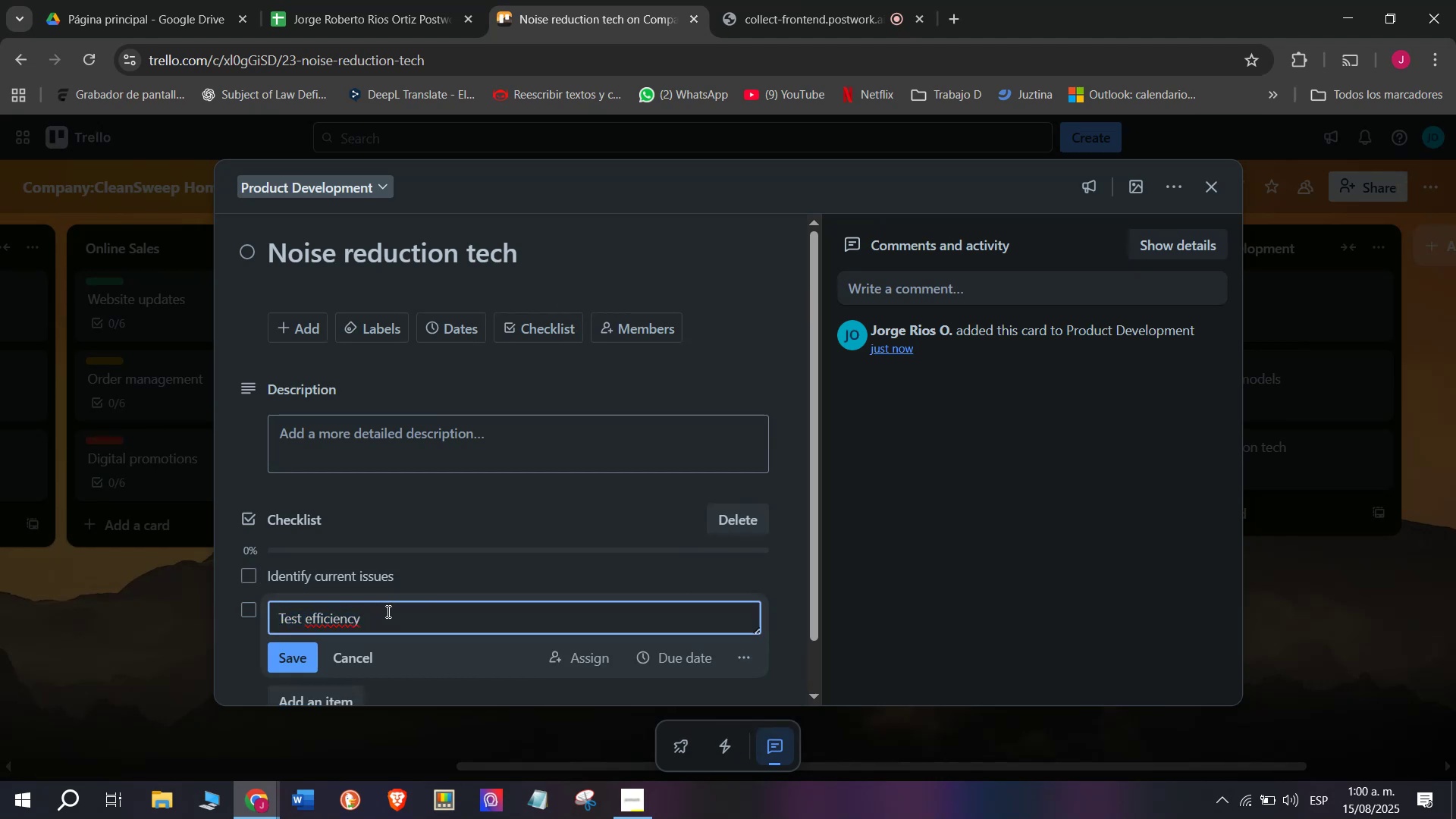 
key(Backspace)
 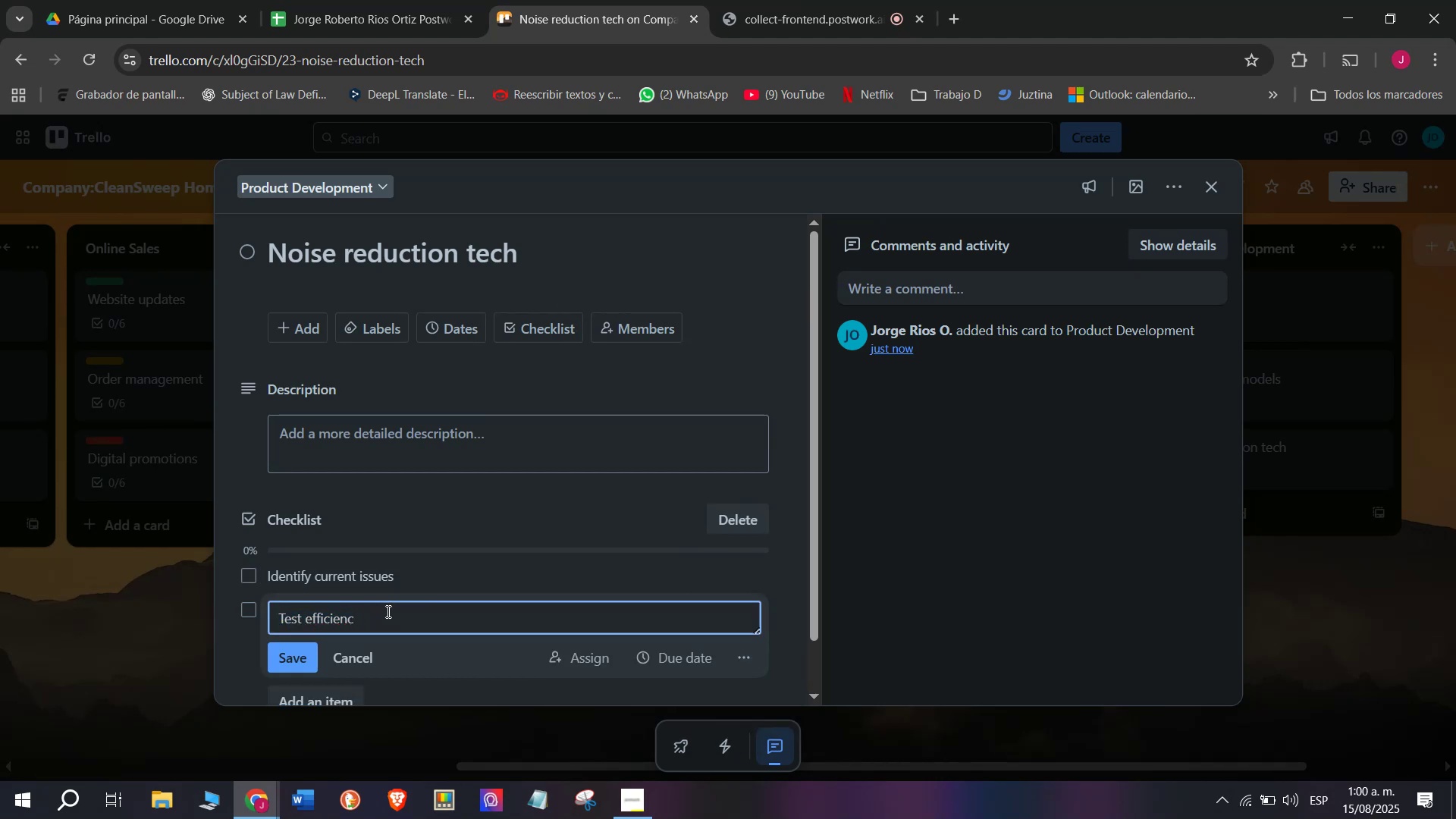 
key(Backspace)
 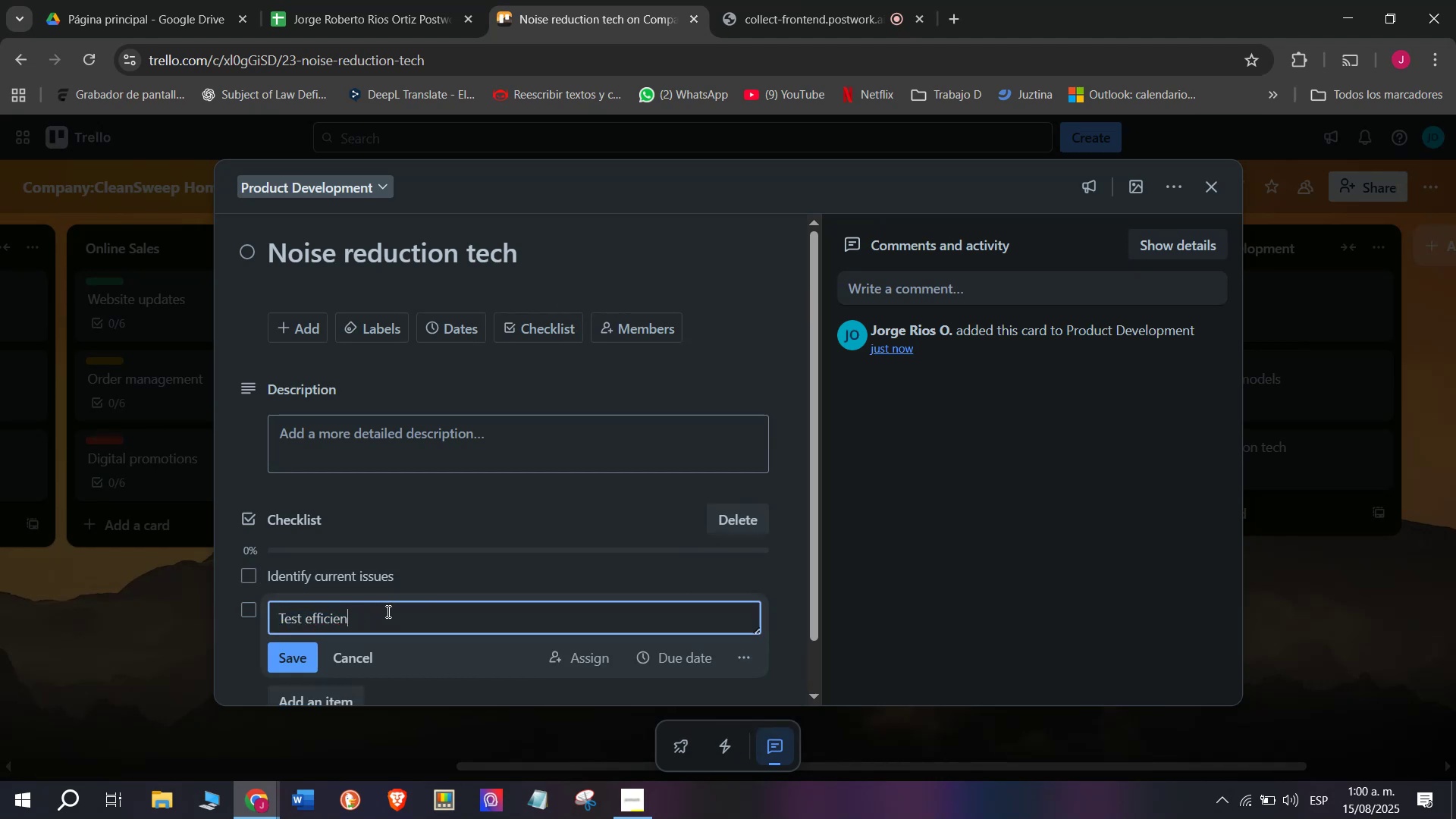 
key(Backspace)
 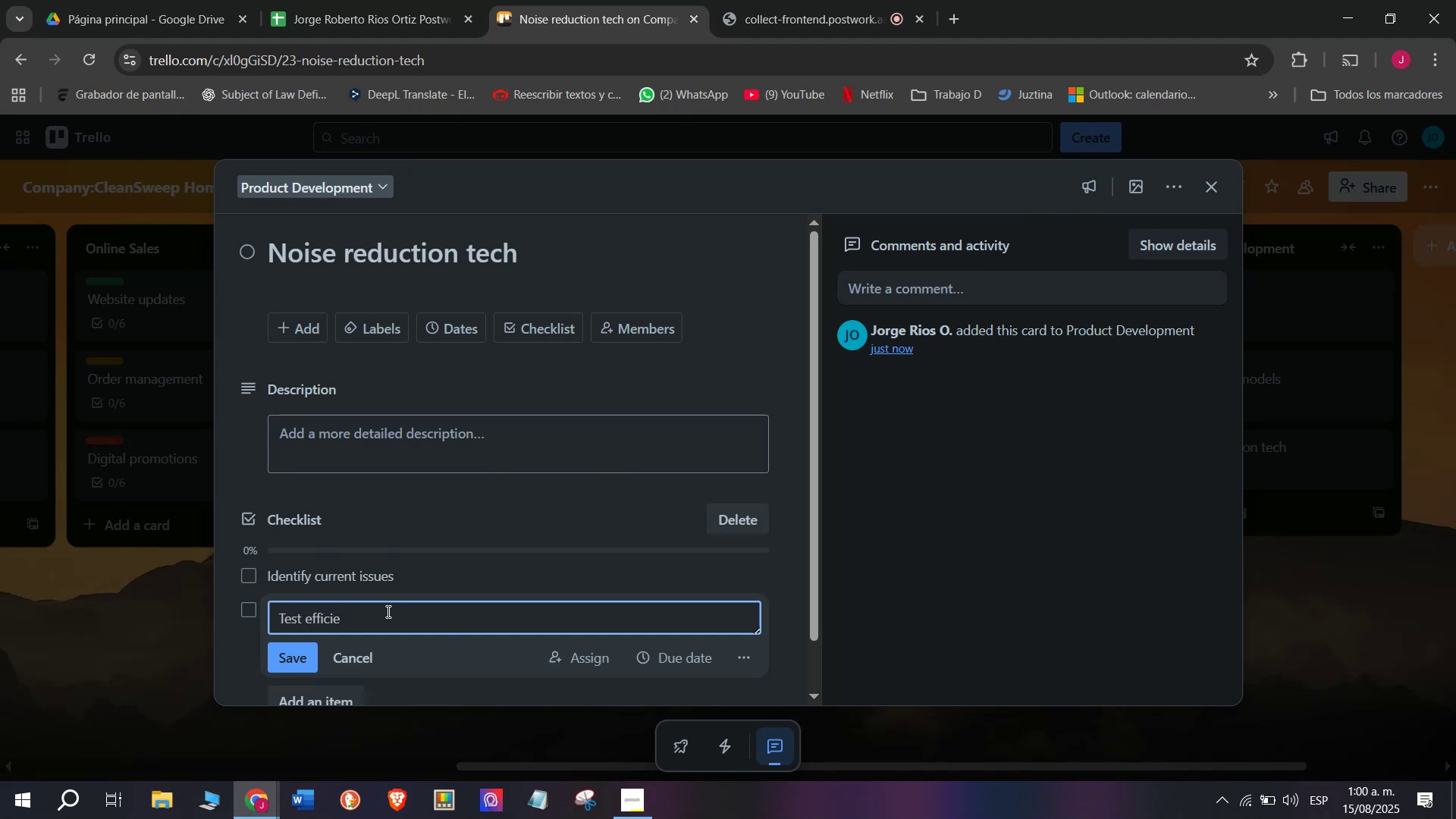 
key(Backspace)
 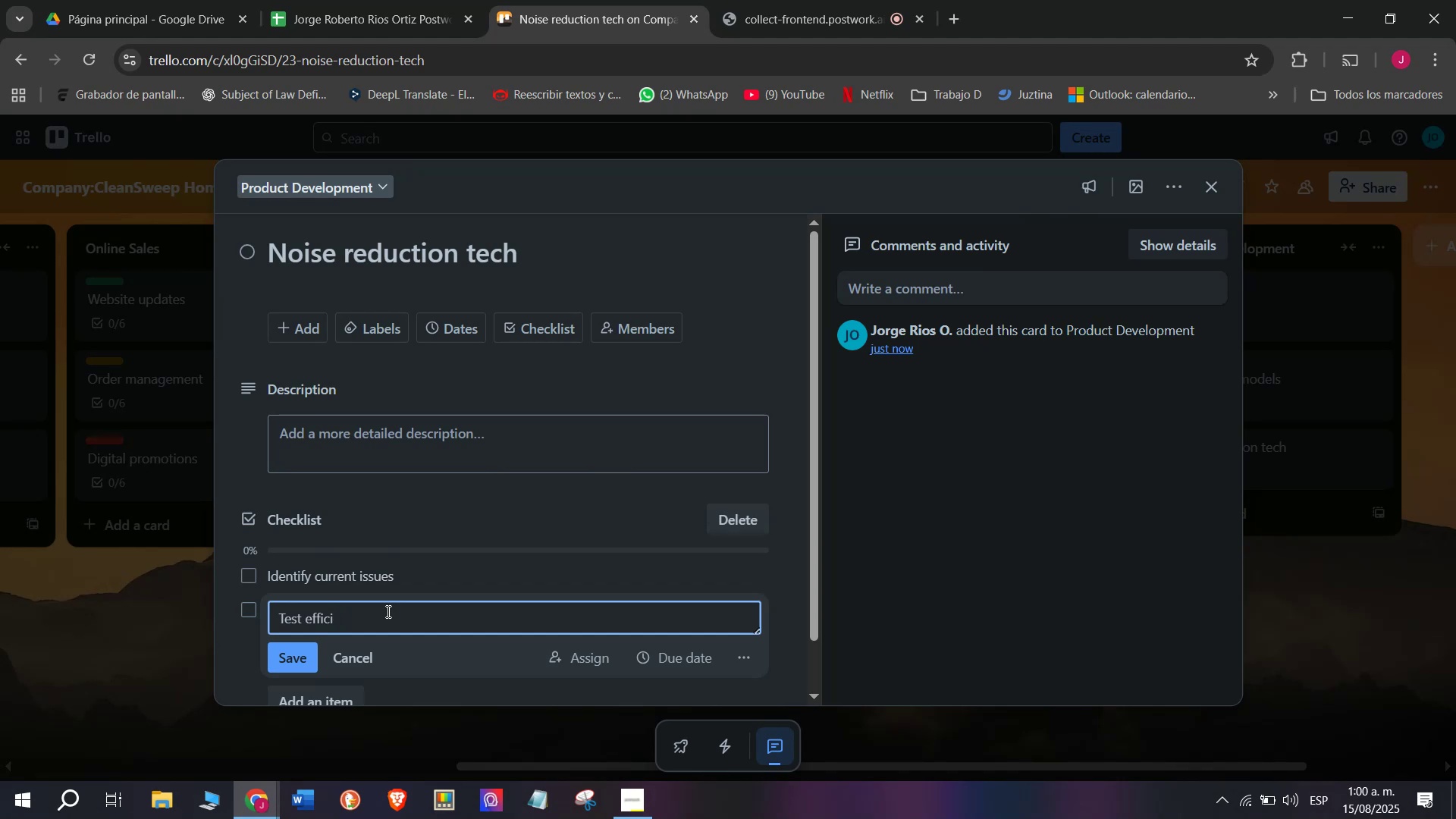 
key(Backspace)
 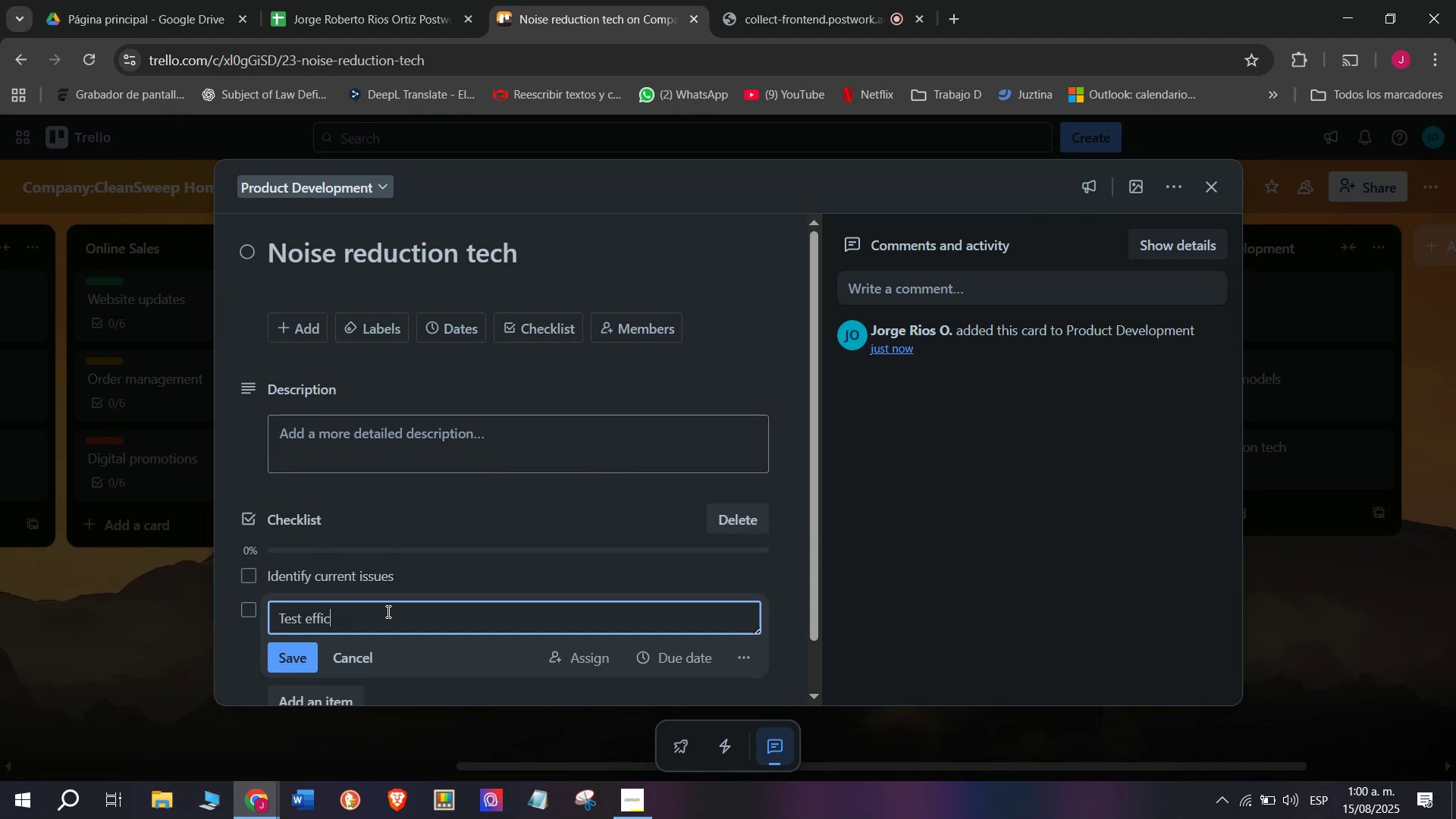 
key(Backspace)
 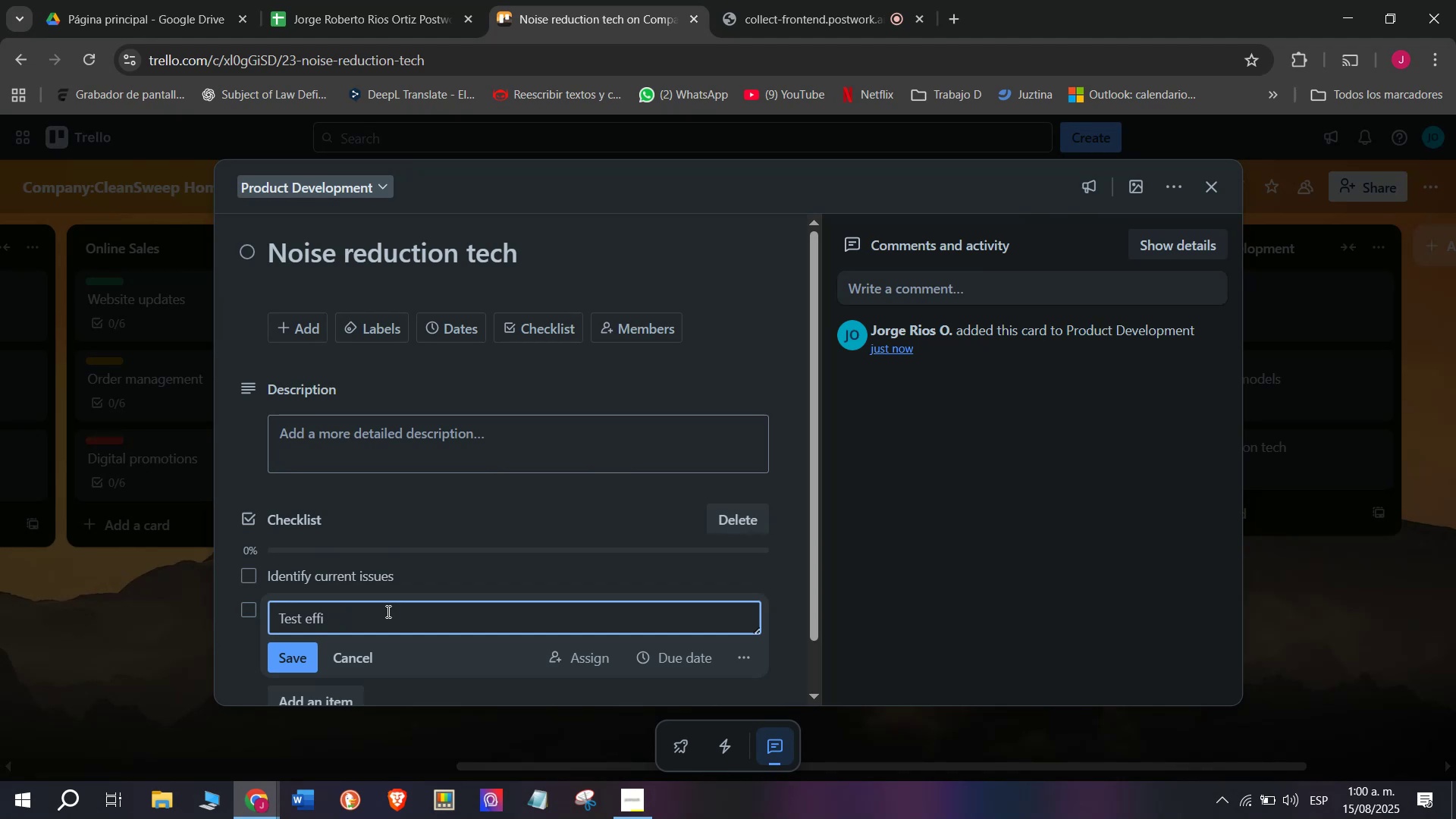 
key(Backspace)
 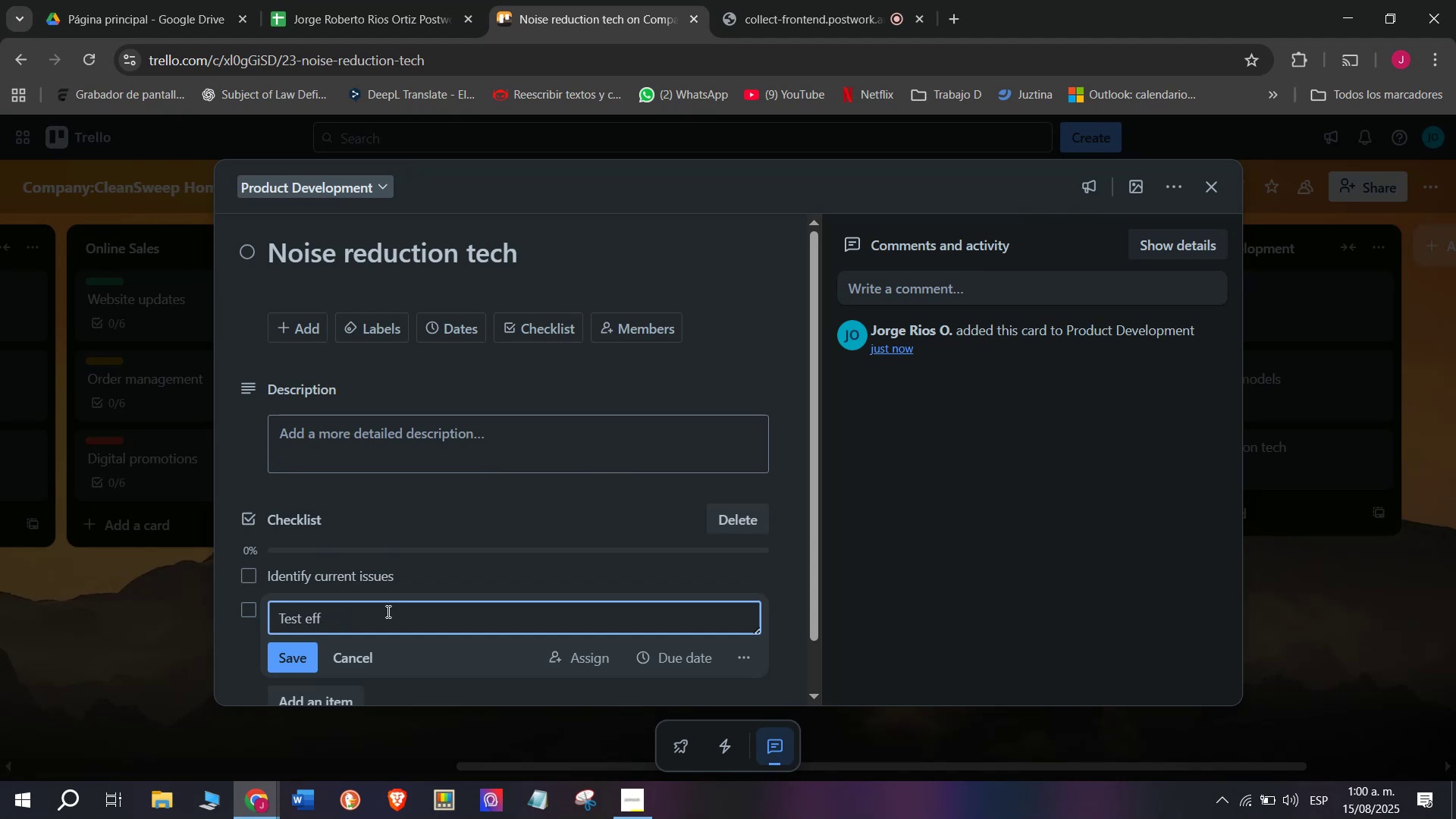 
key(Backspace)
 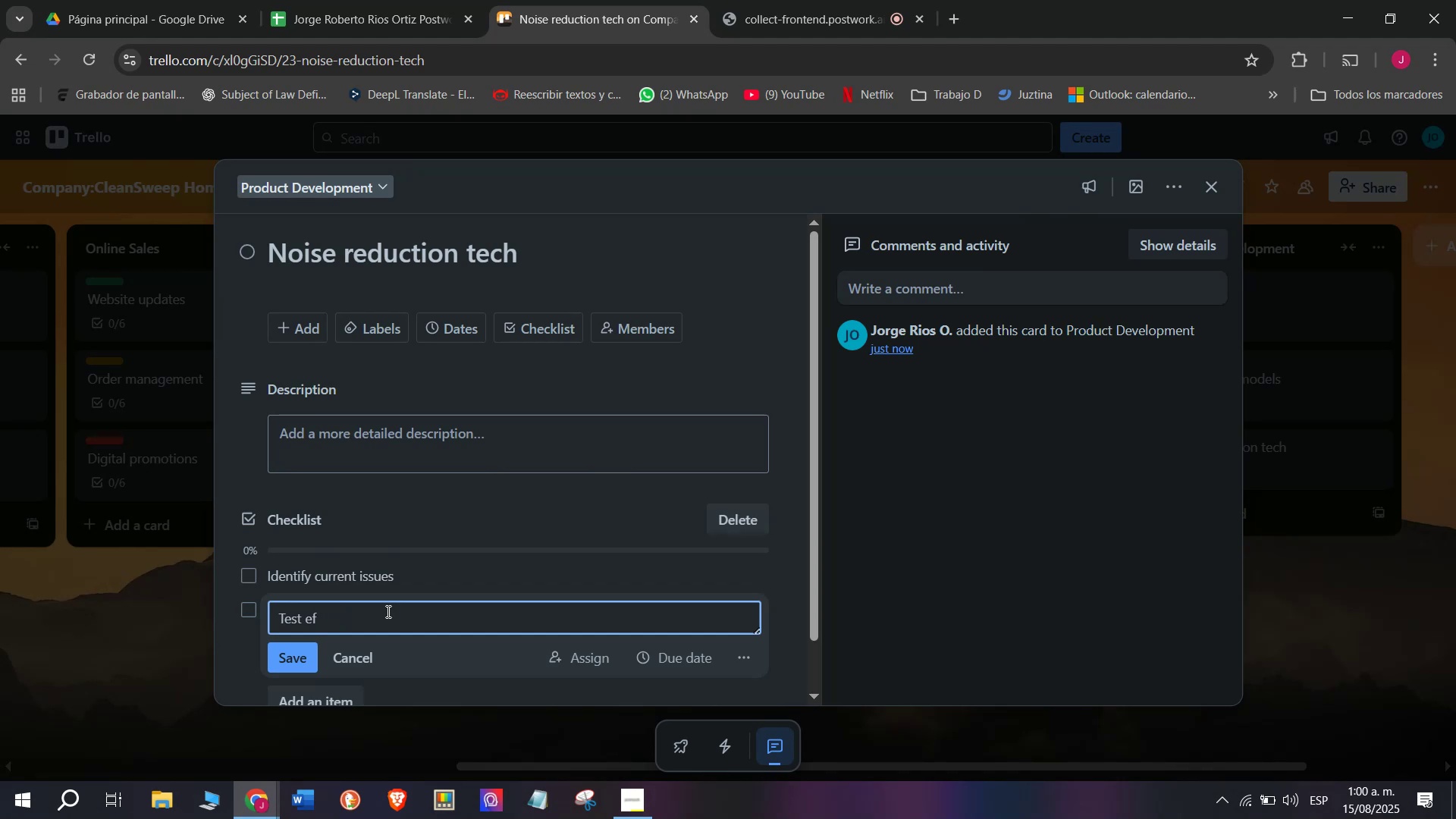 
key(Backspace)
 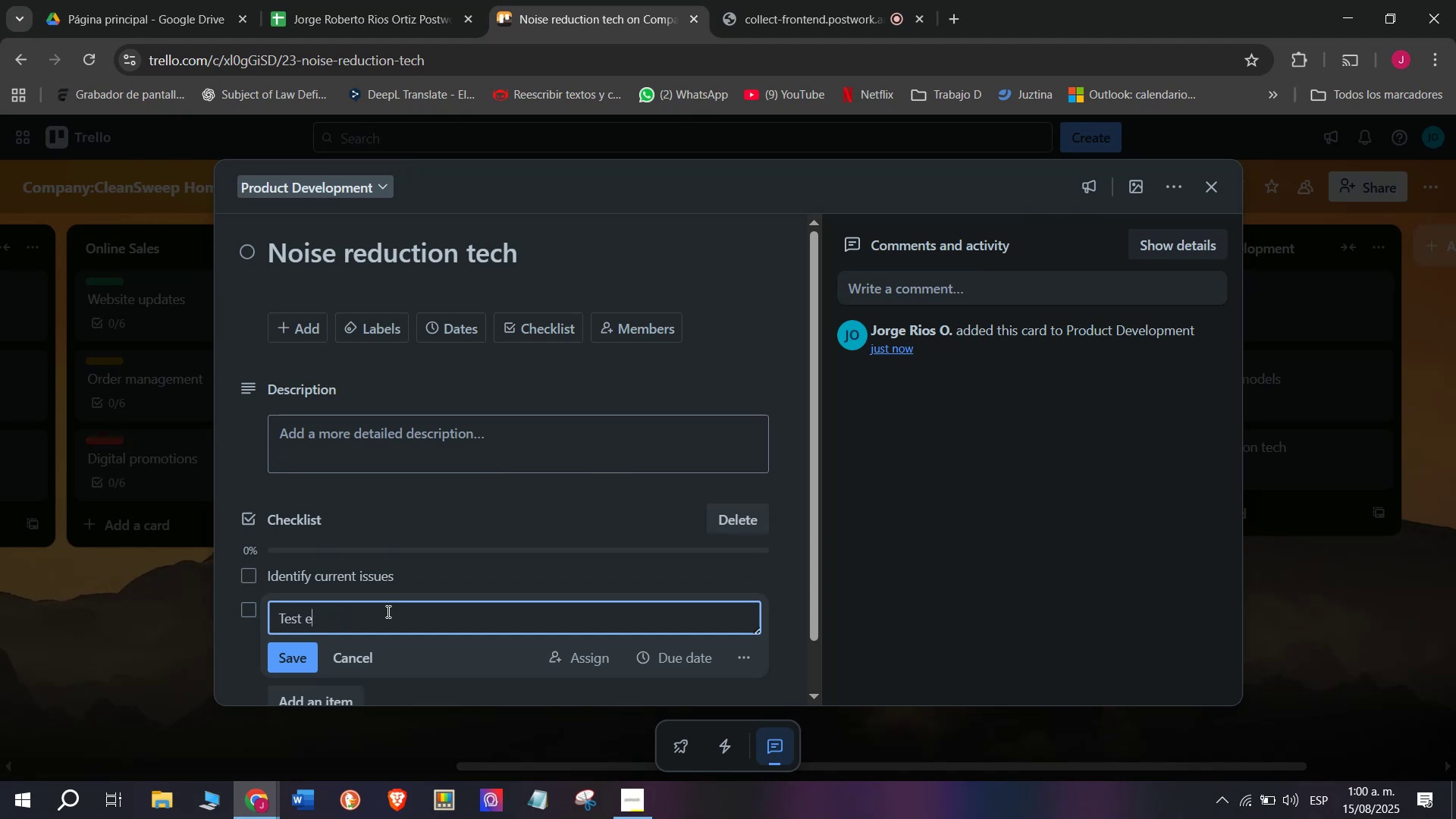 
key(Backspace)
 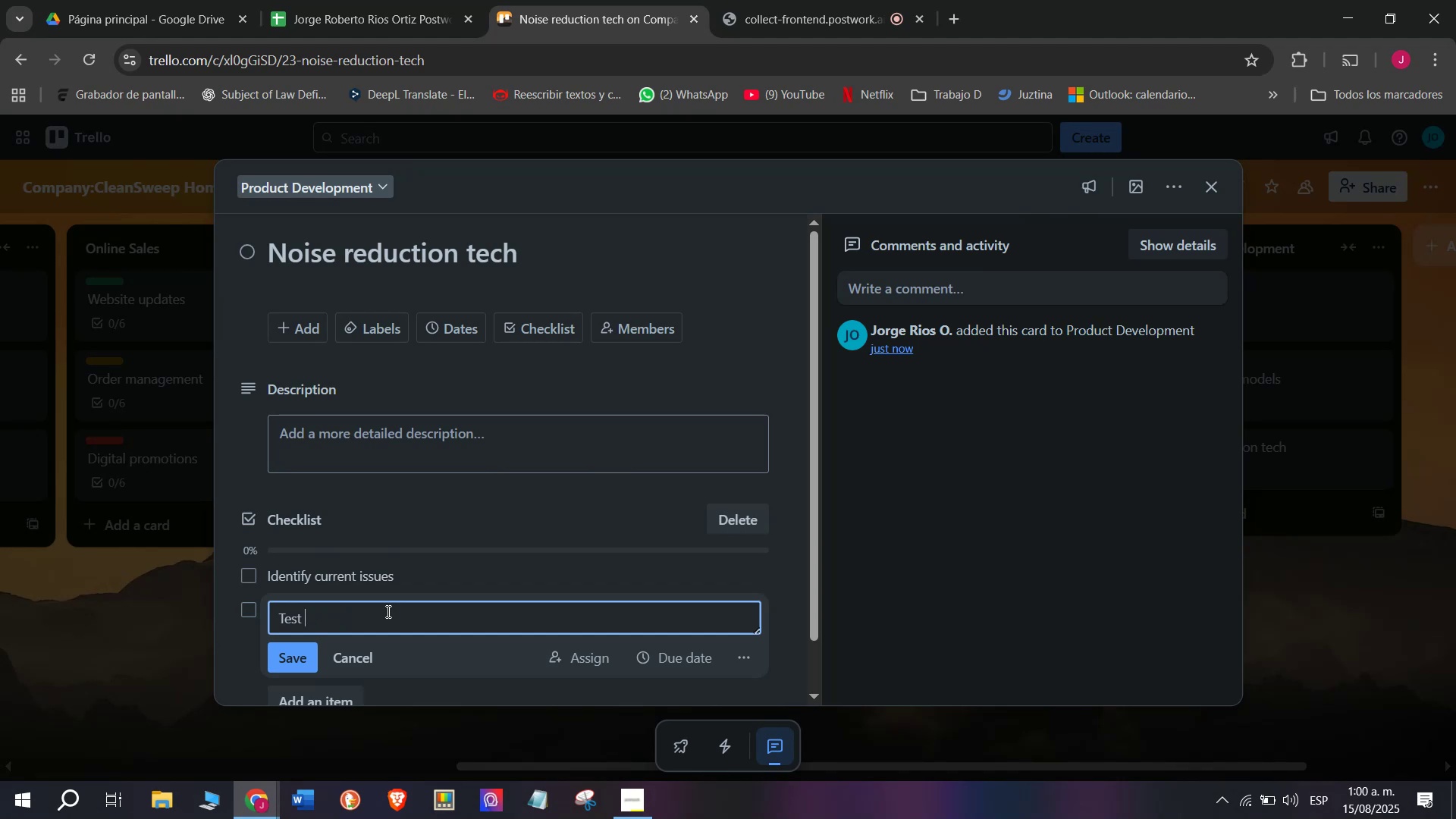 
key(Backspace)
 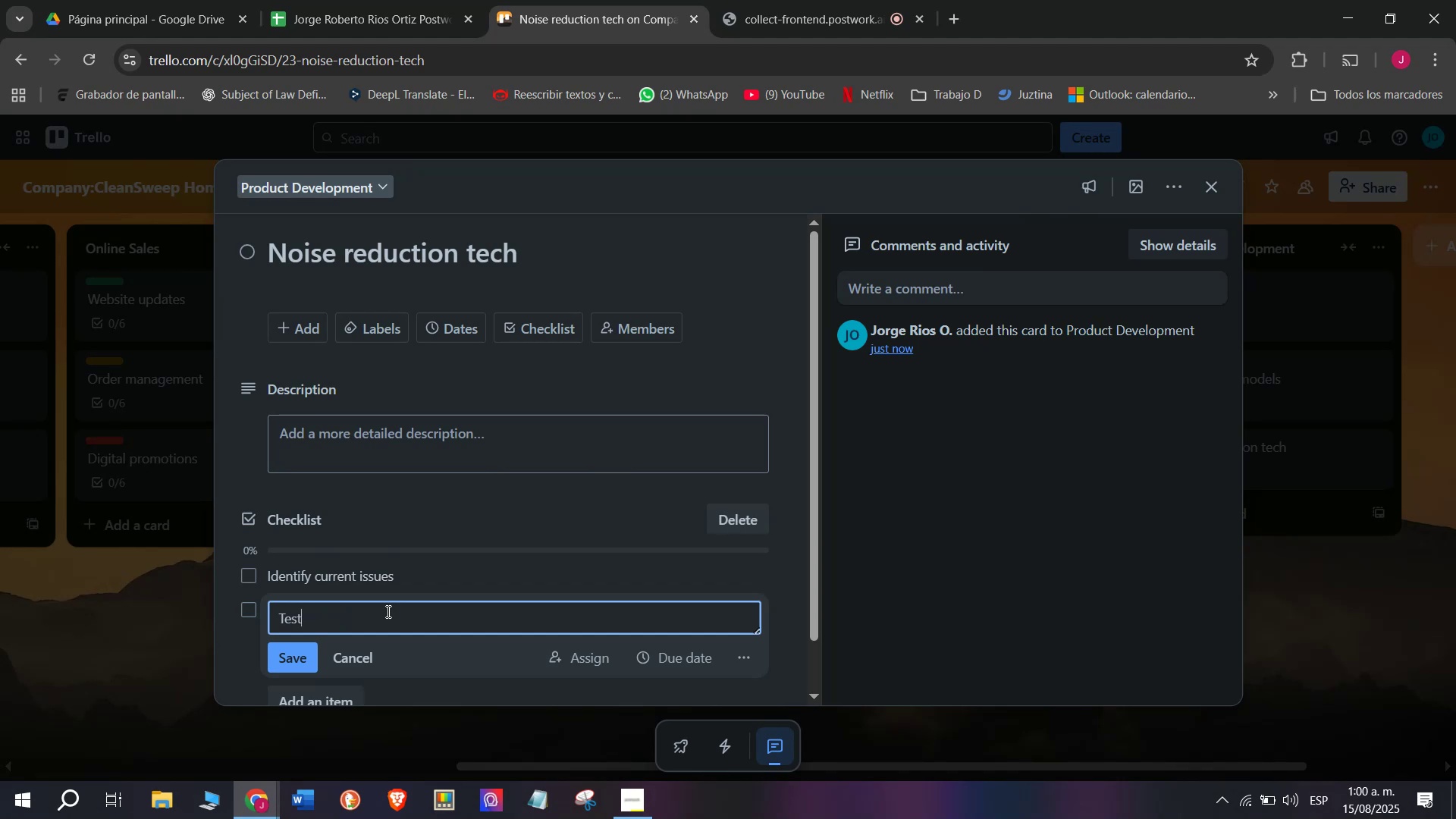 
scroll: coordinate [366, 604], scroll_direction: up, amount: 1.0
 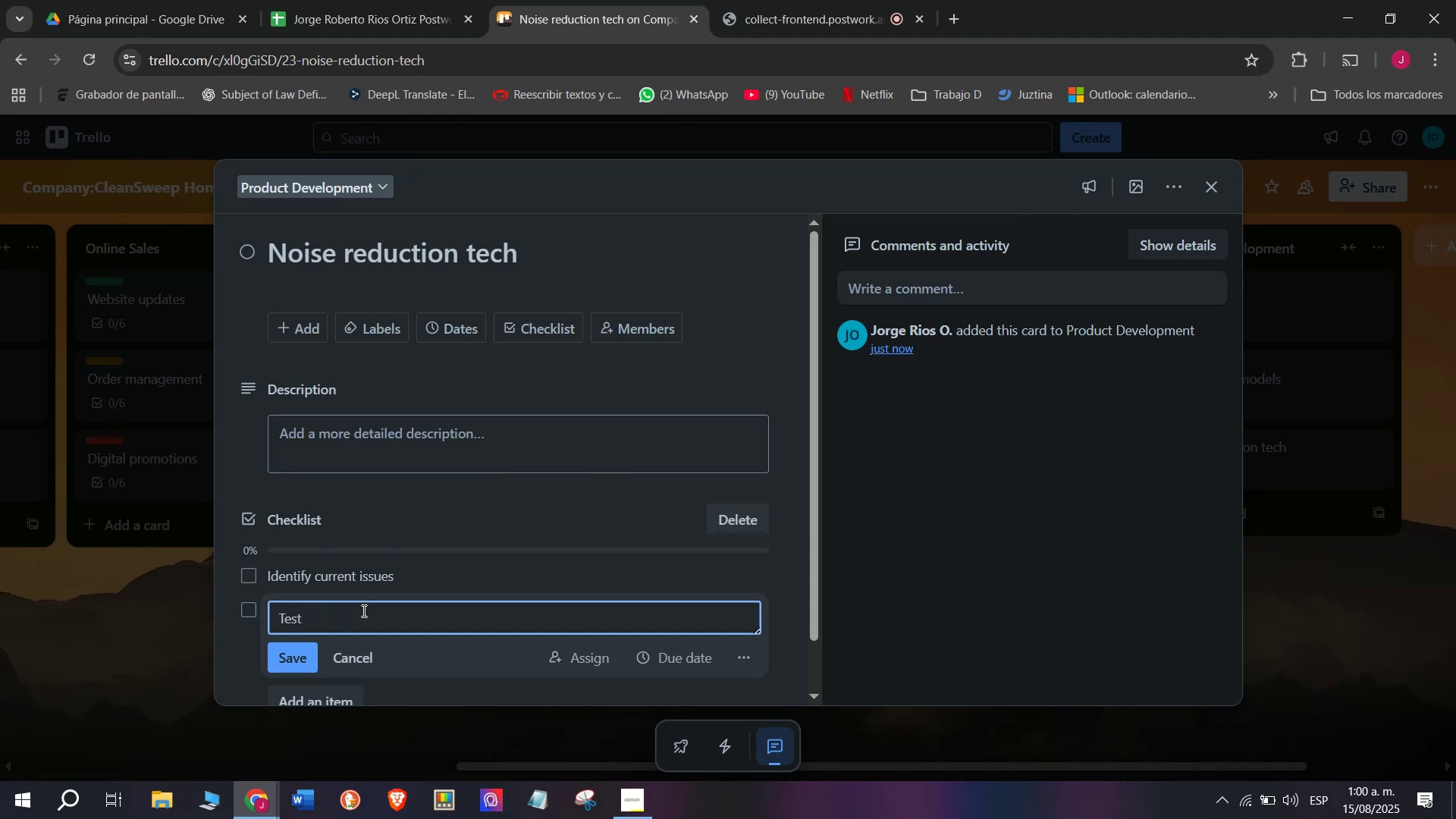 
type( soundproofind)
 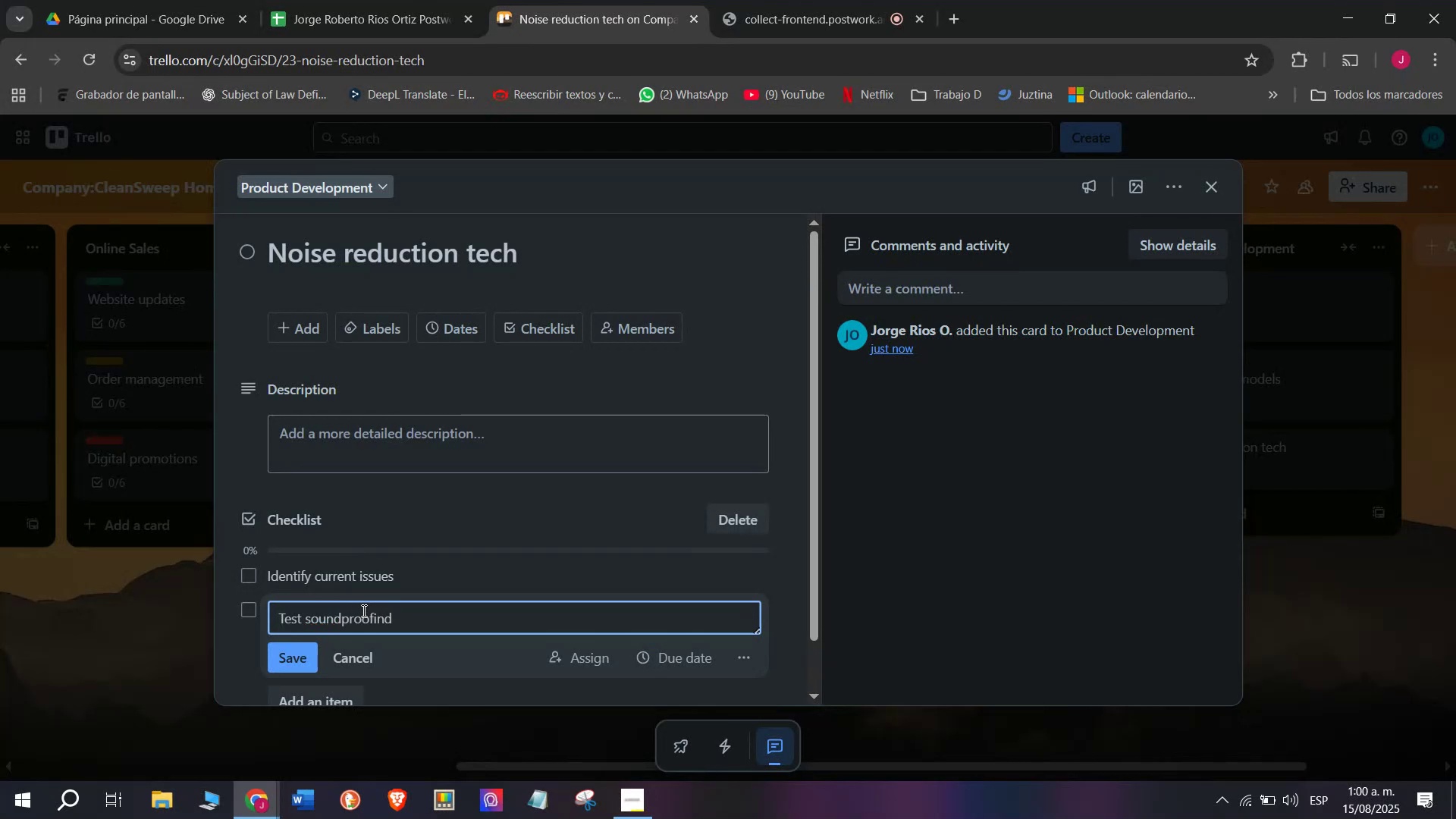 
key(Enter)
 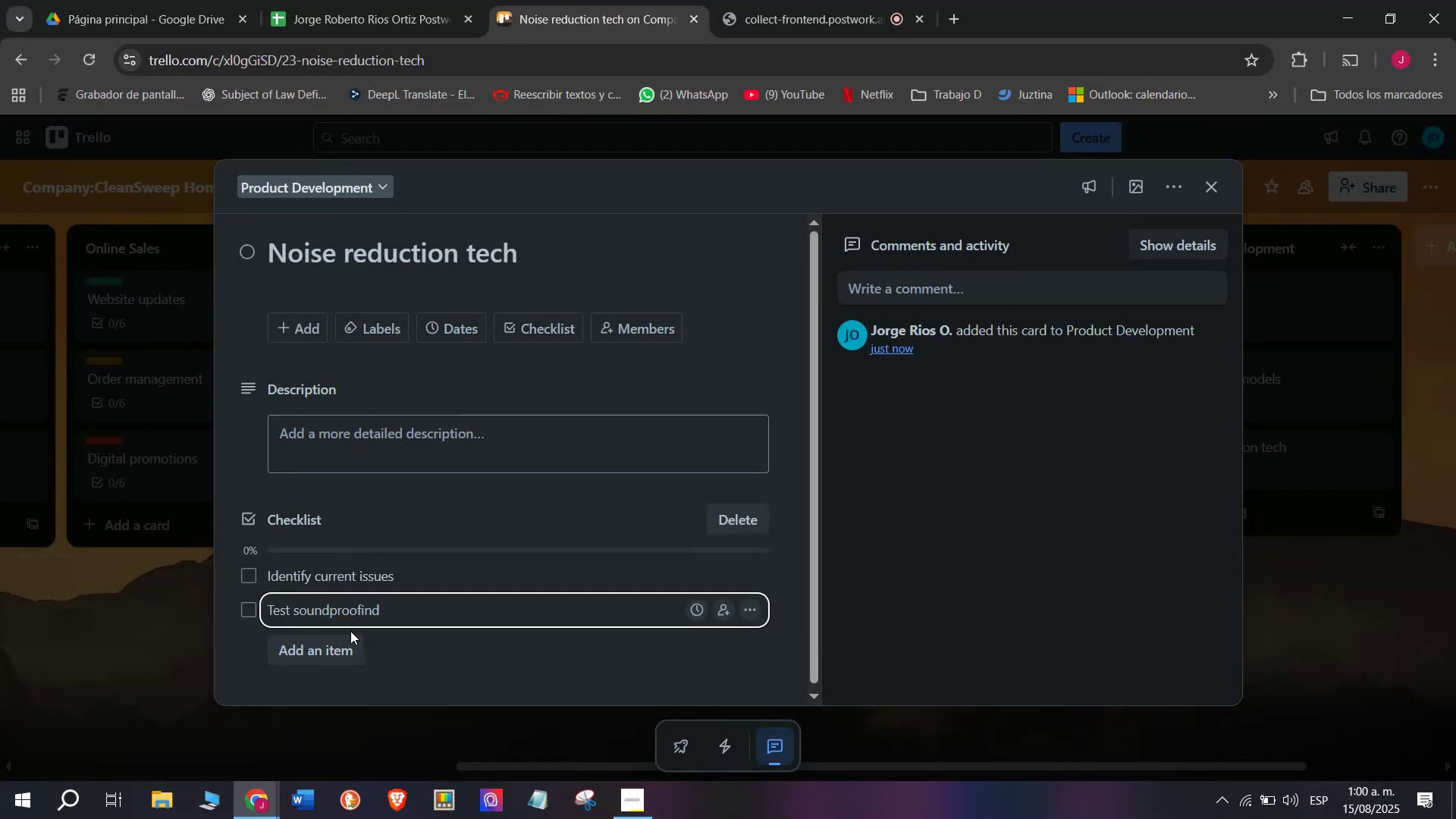 
left_click([316, 658])
 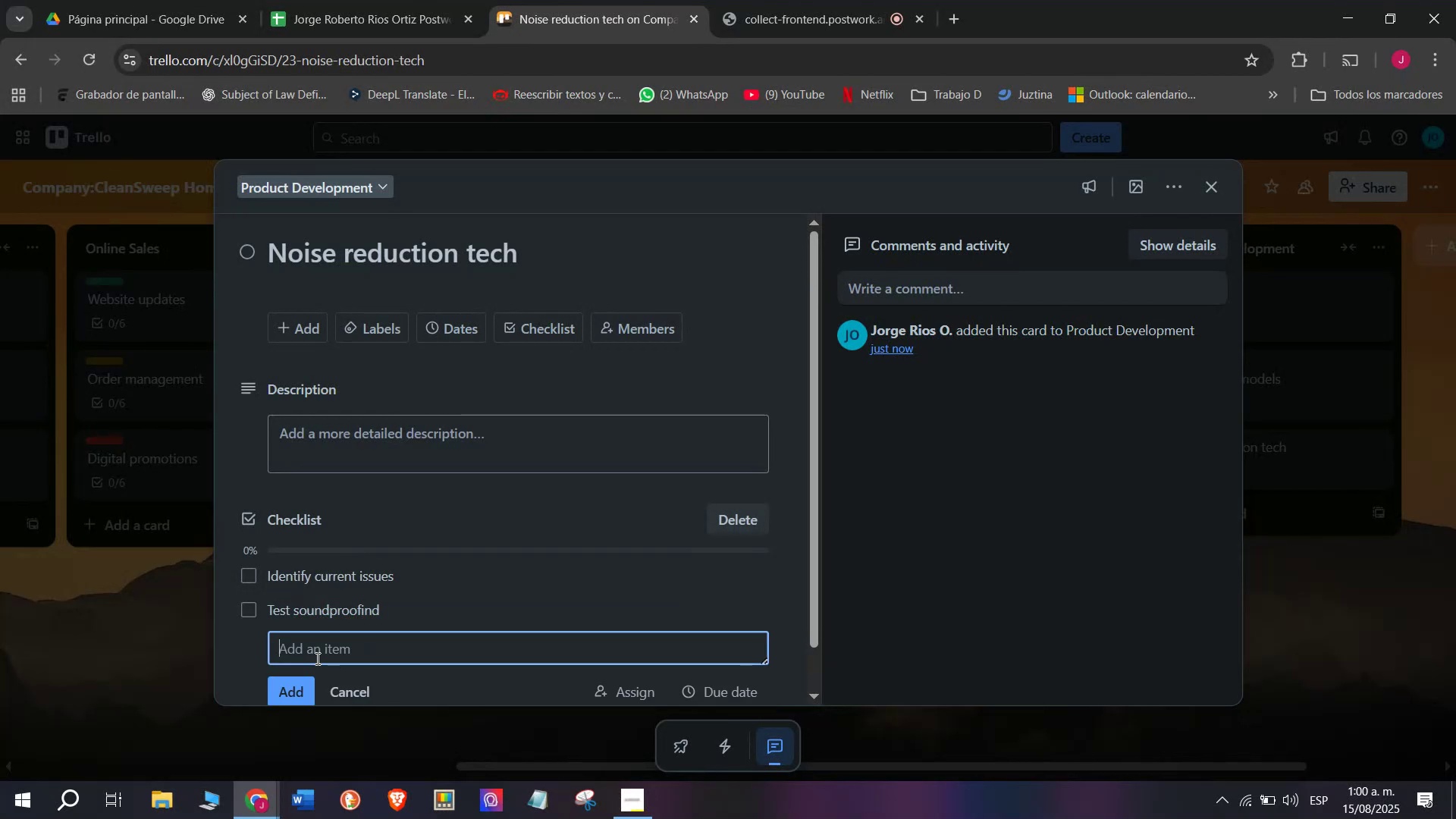 
scroll: coordinate [317, 658], scroll_direction: down, amount: 2.0
 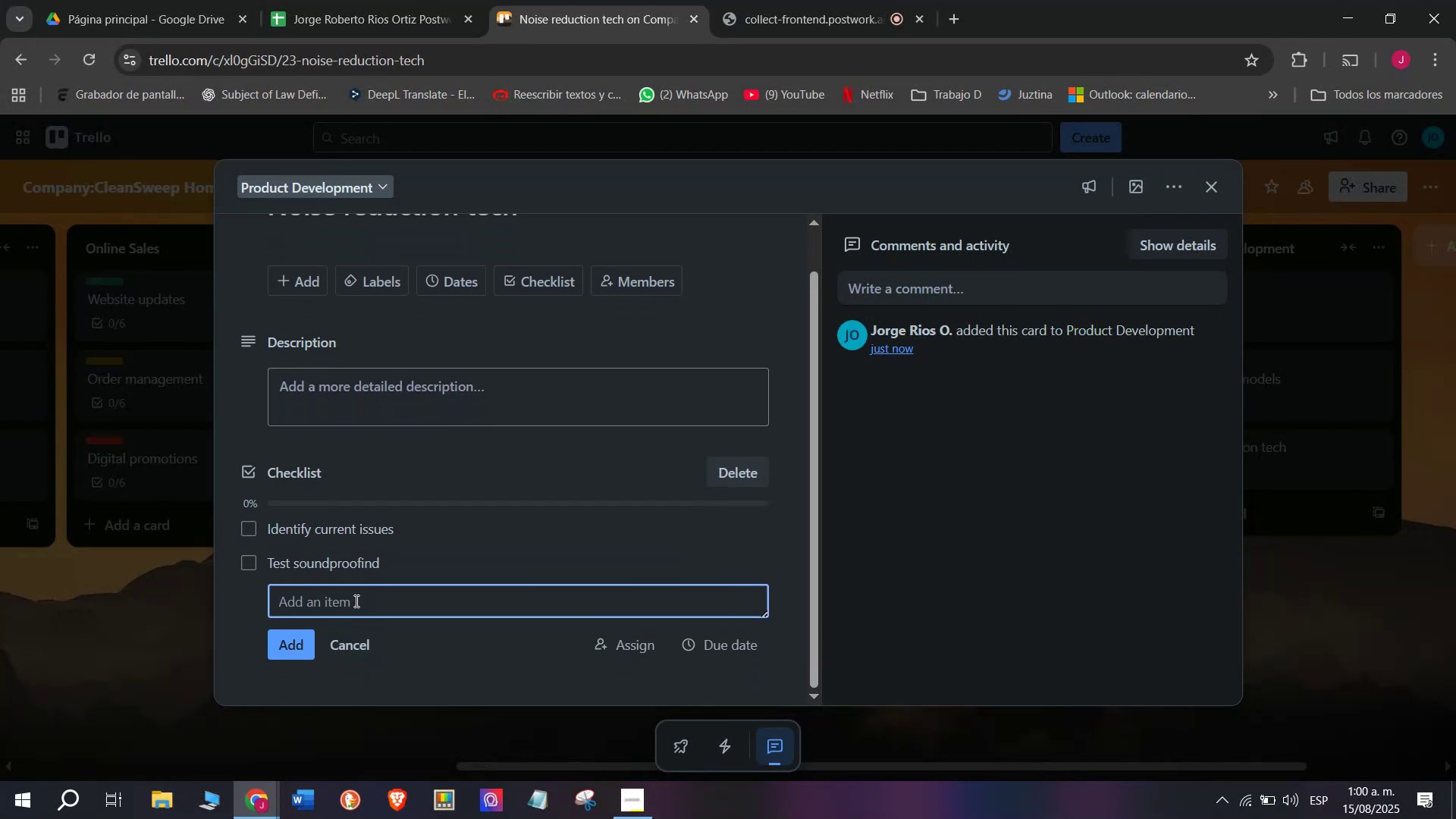 
type(Adjust)
key(Backspace)
key(Backspace)
type(st moto)
key(Backspace)
type(t)
key(Backspace)
type(ot)
key(Backspace)
type(r )
 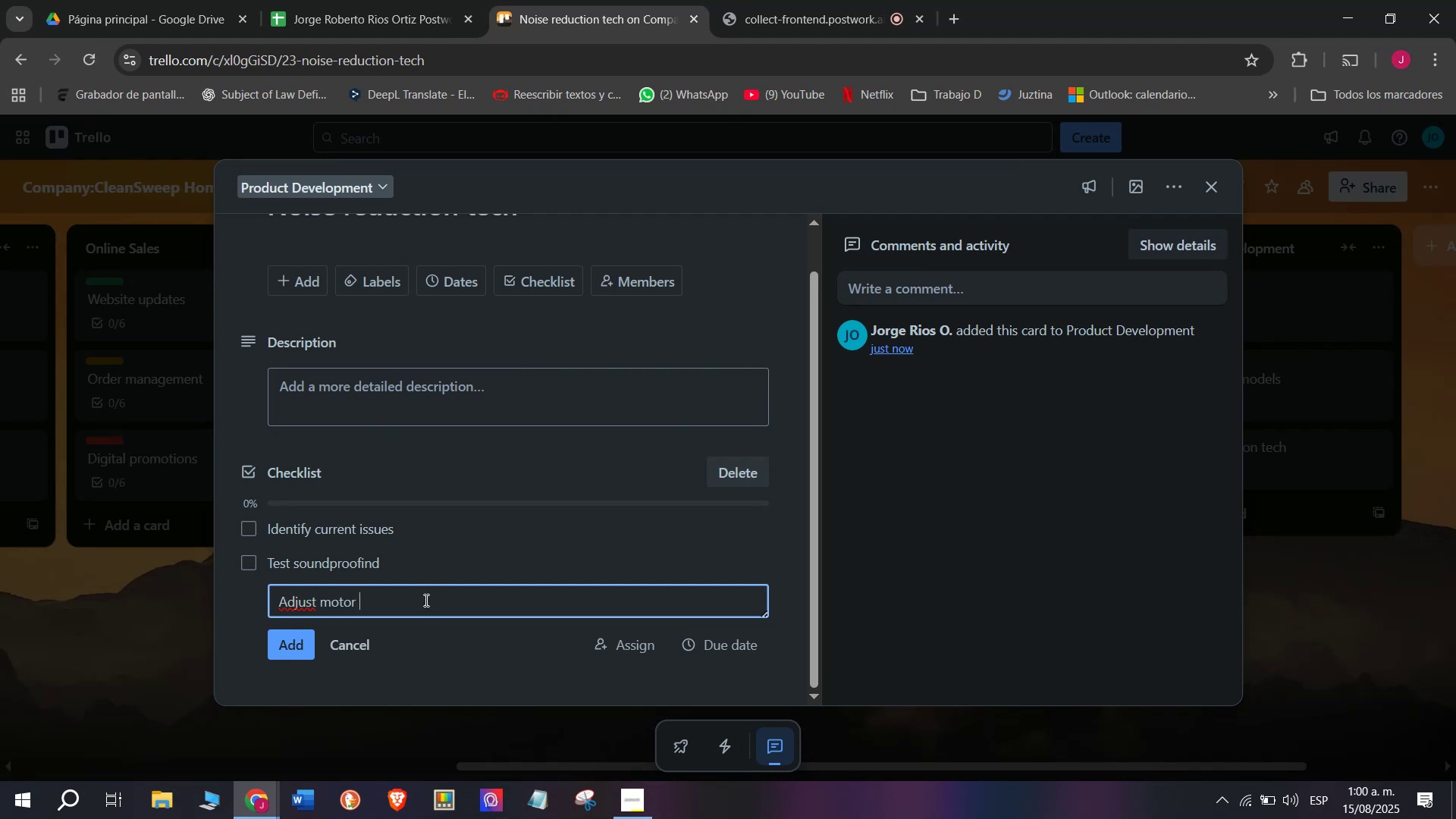 
type(design)
 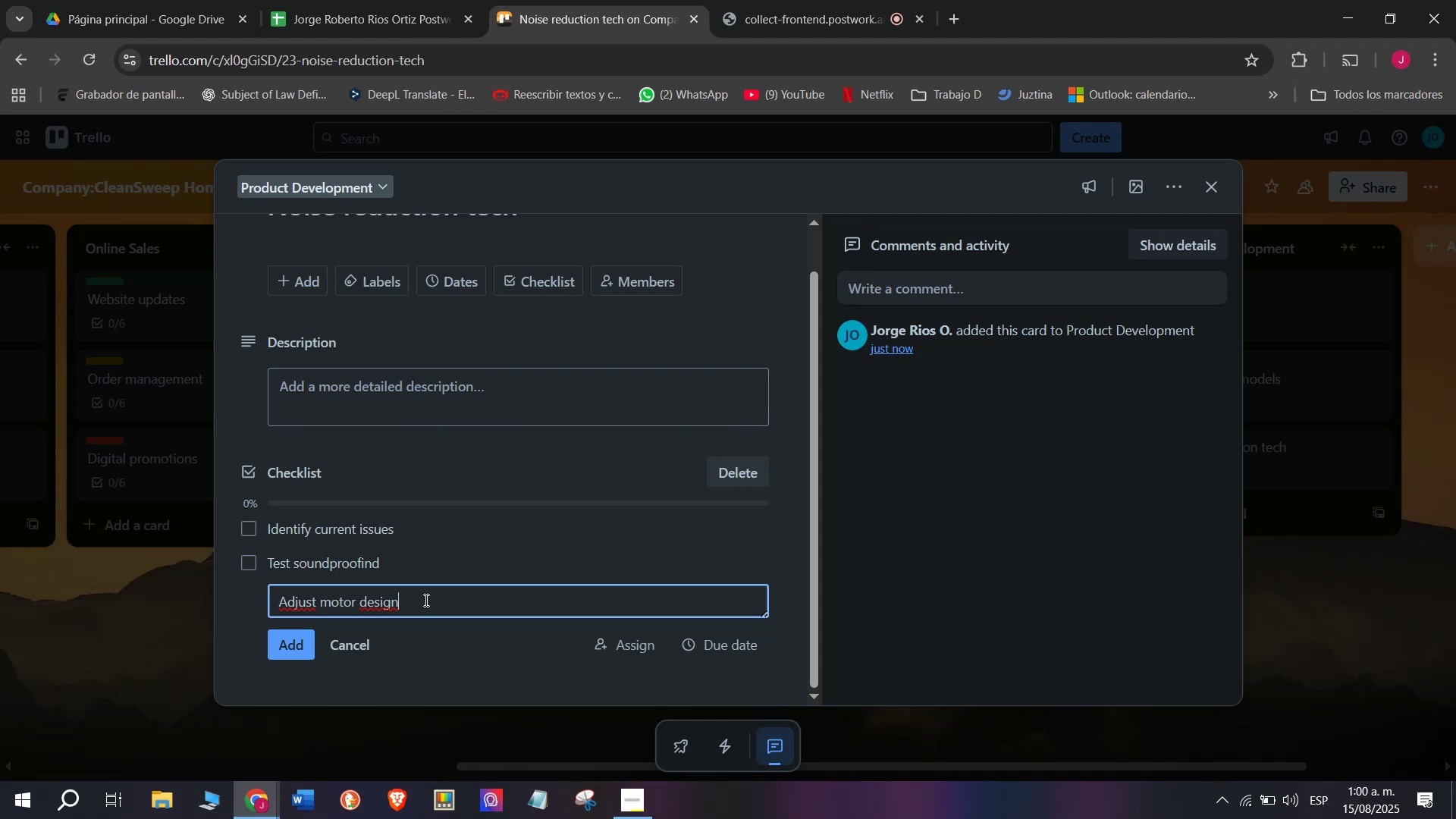 
key(Enter)
 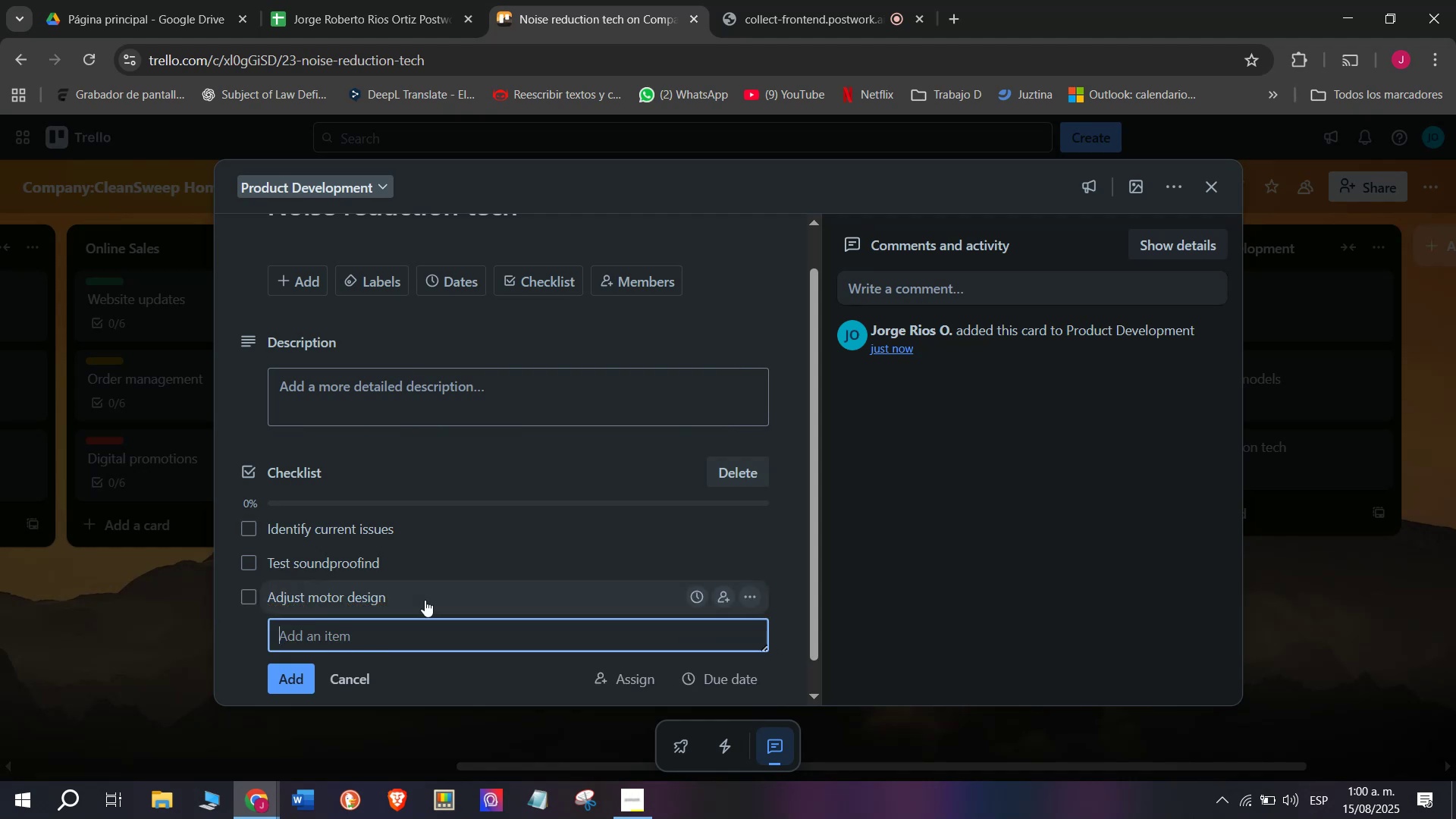 
type(Imple)
 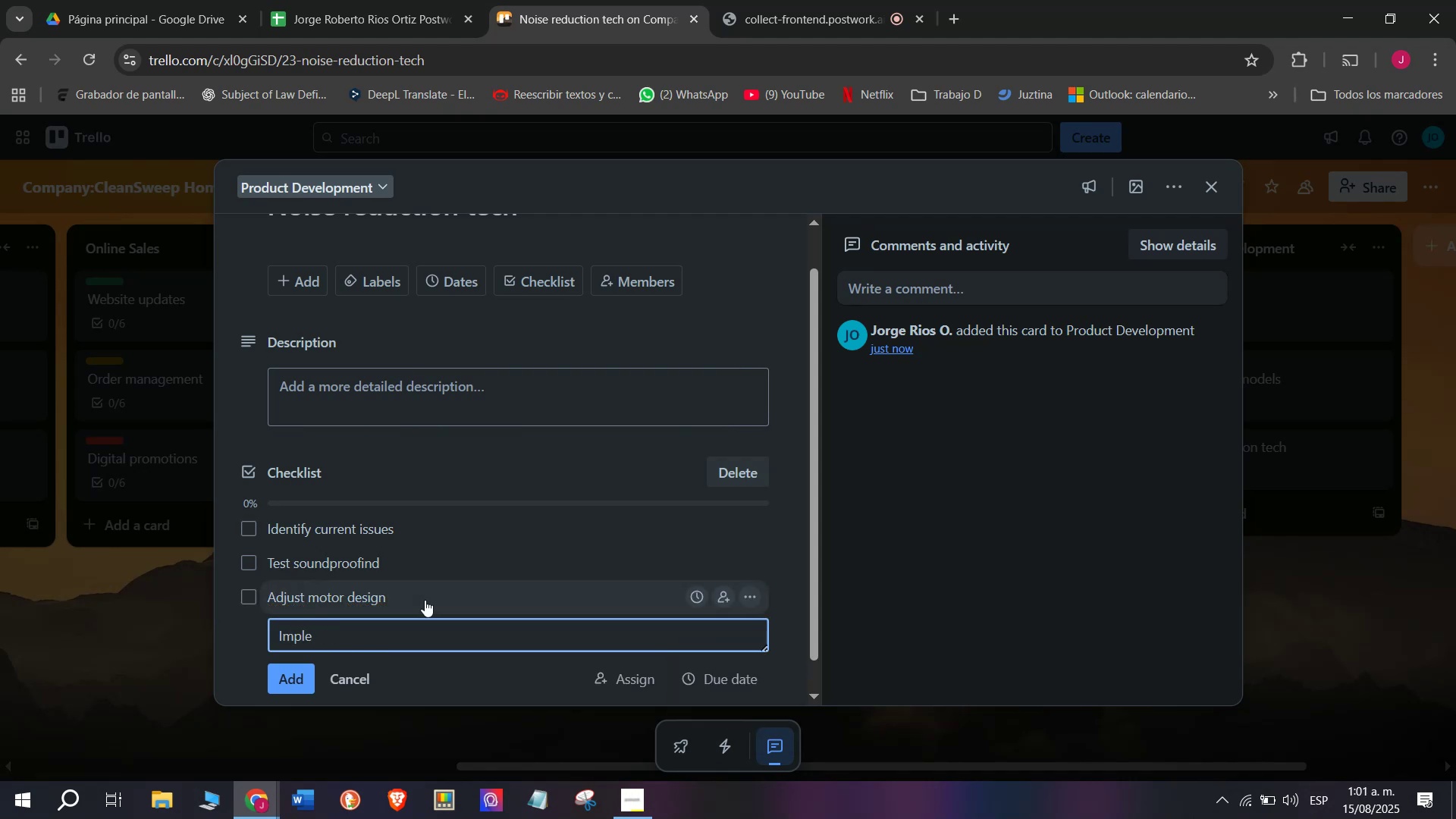 
type(ment)
 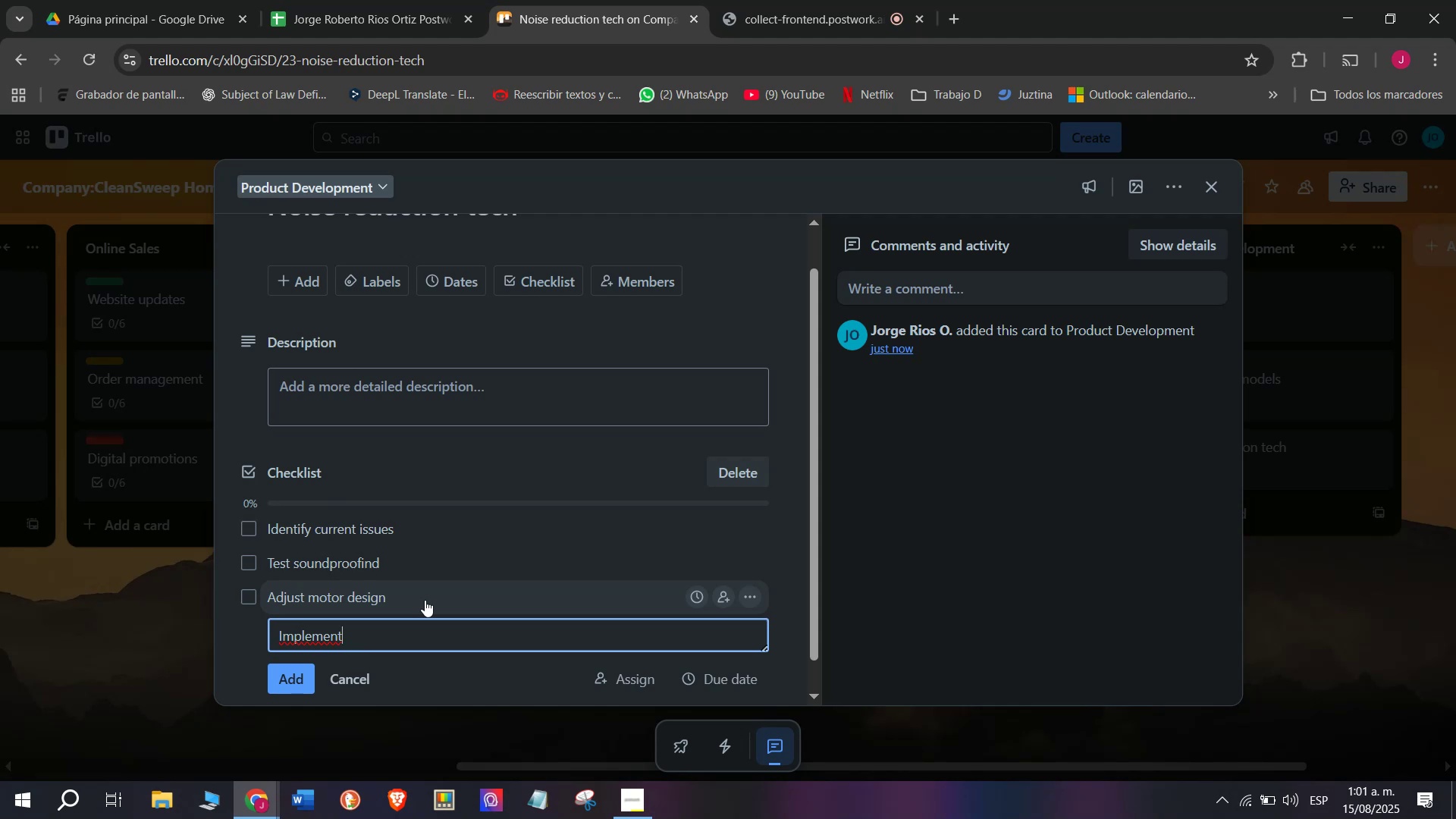 
type( changes)
 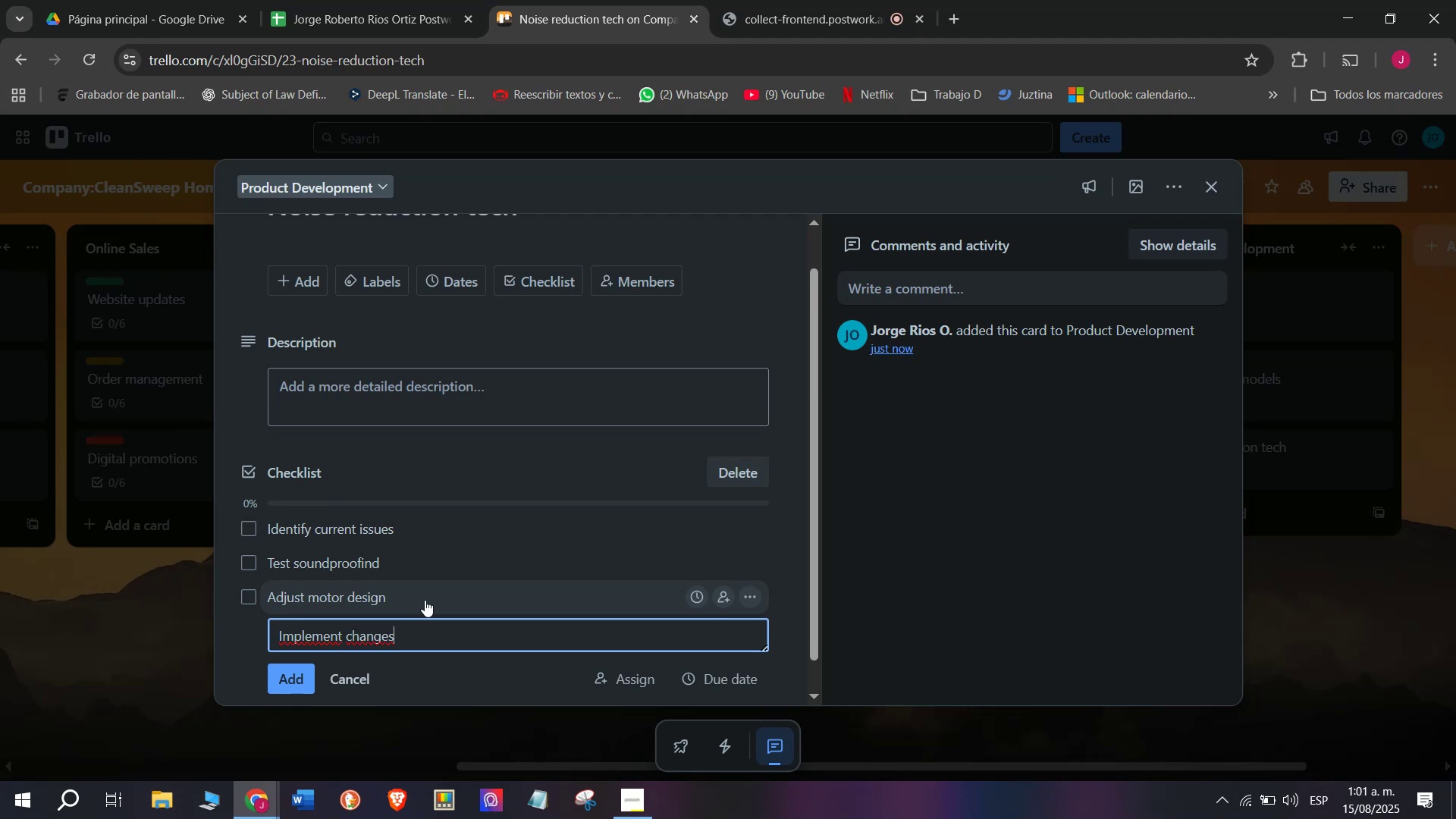 
key(Enter)
 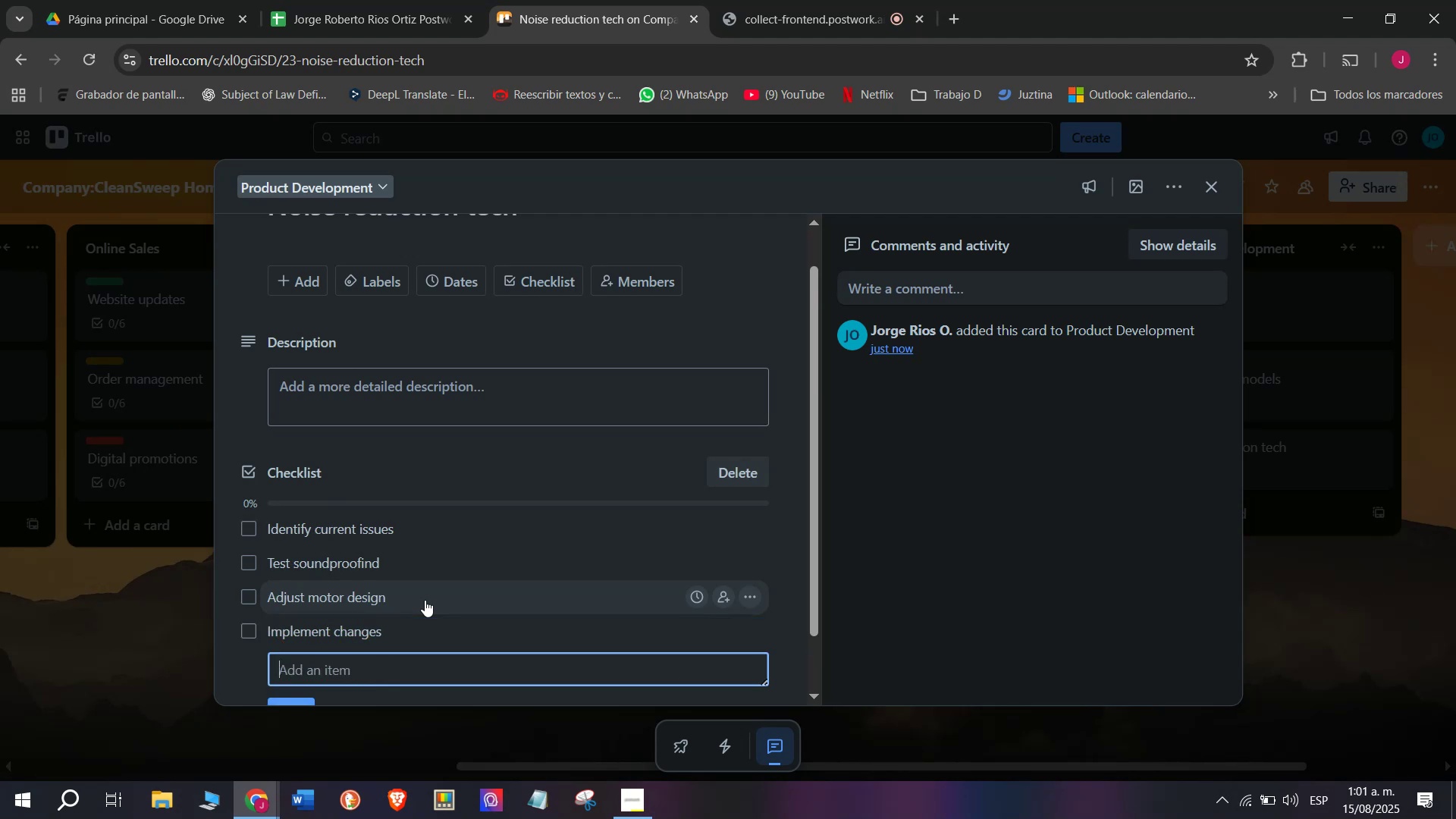 
type(Valiodete)
key(Backspace)
key(Backspace)
key(Backspace)
key(Backspace)
key(Backspace)
type(date with)
 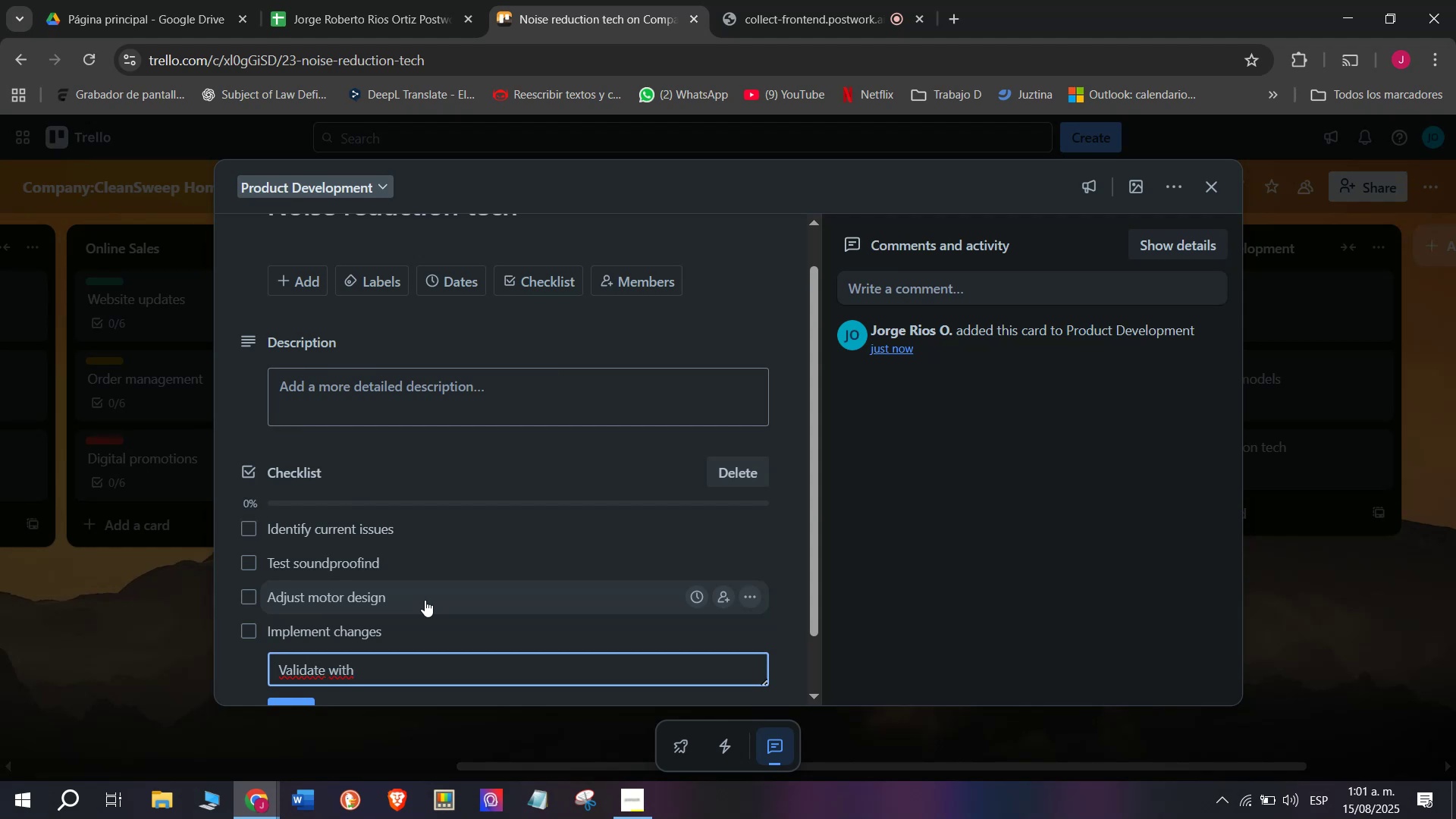 
type(te)
key(Backspace)
key(Backspace)
type( testigng)
 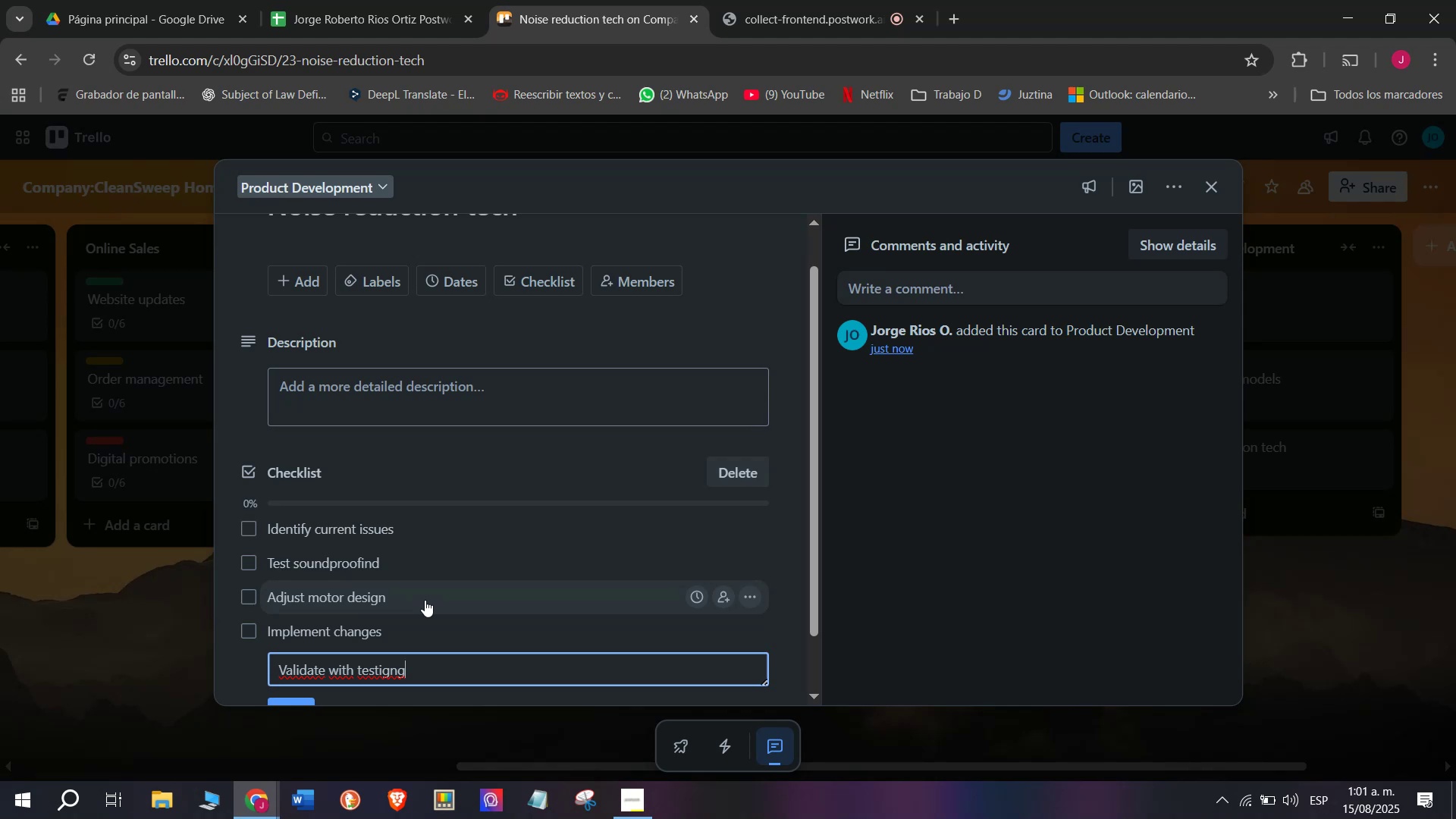 
key(Backspace)
 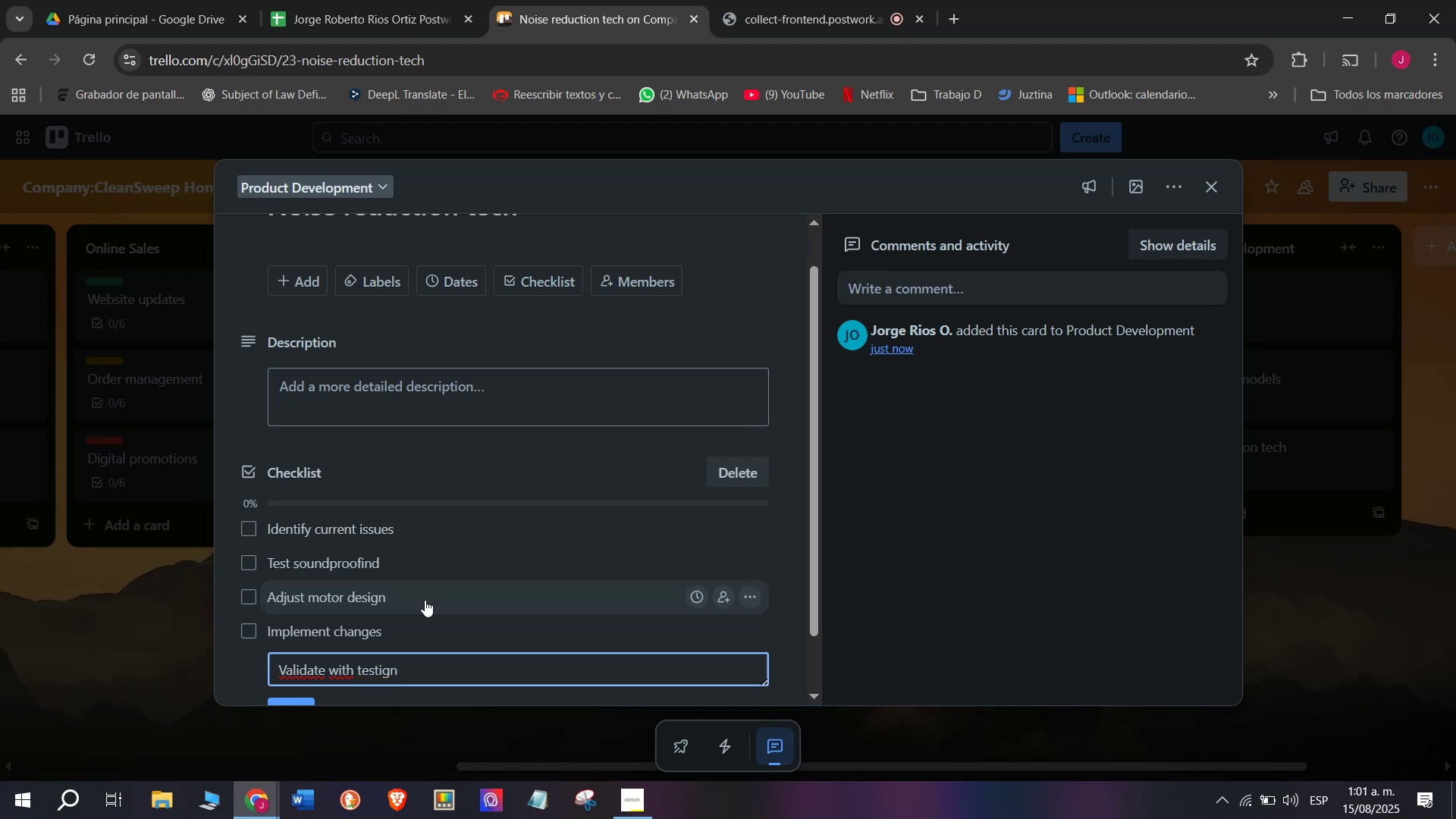 
key(Backspace)
 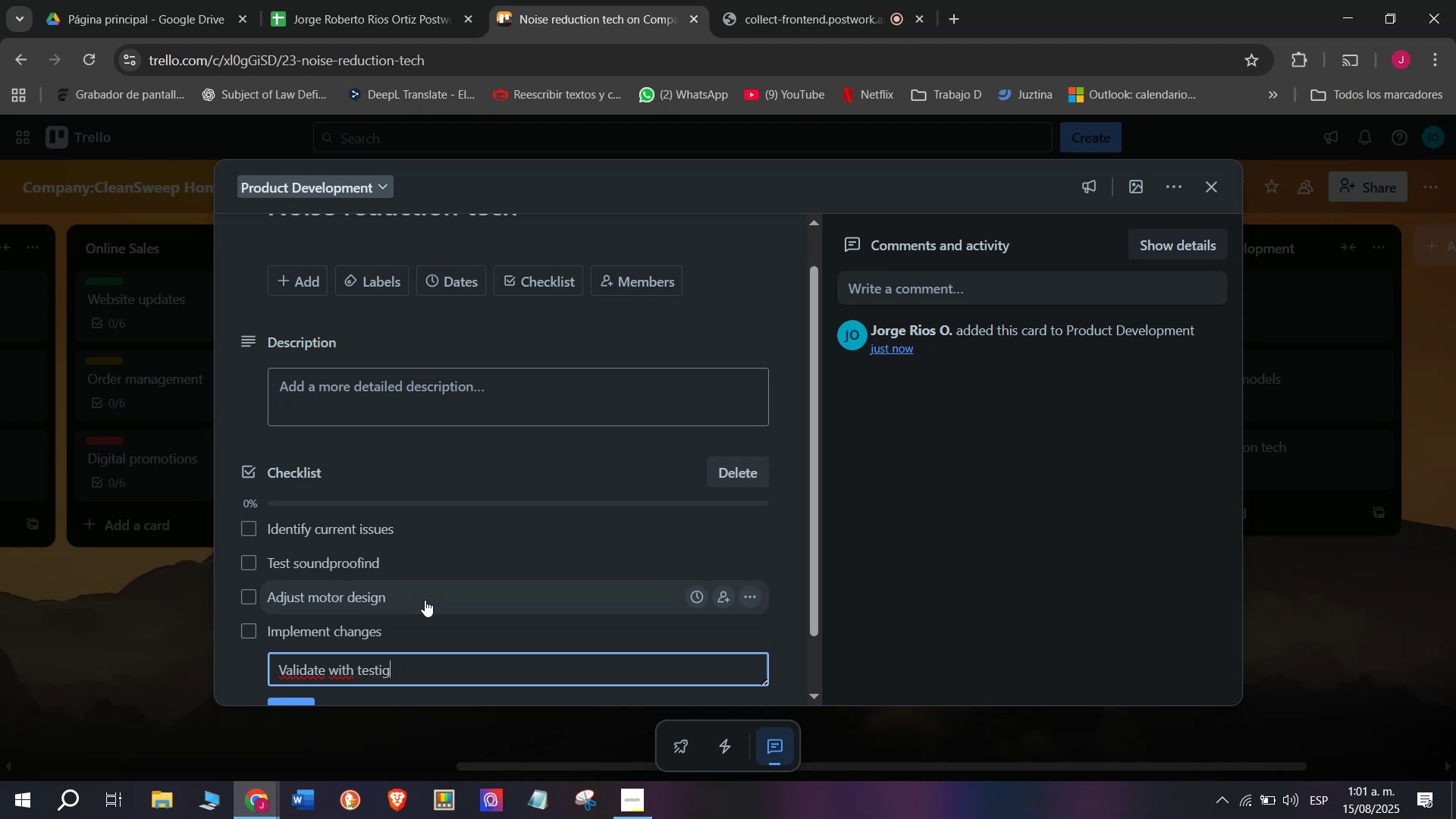 
key(Backspace)
 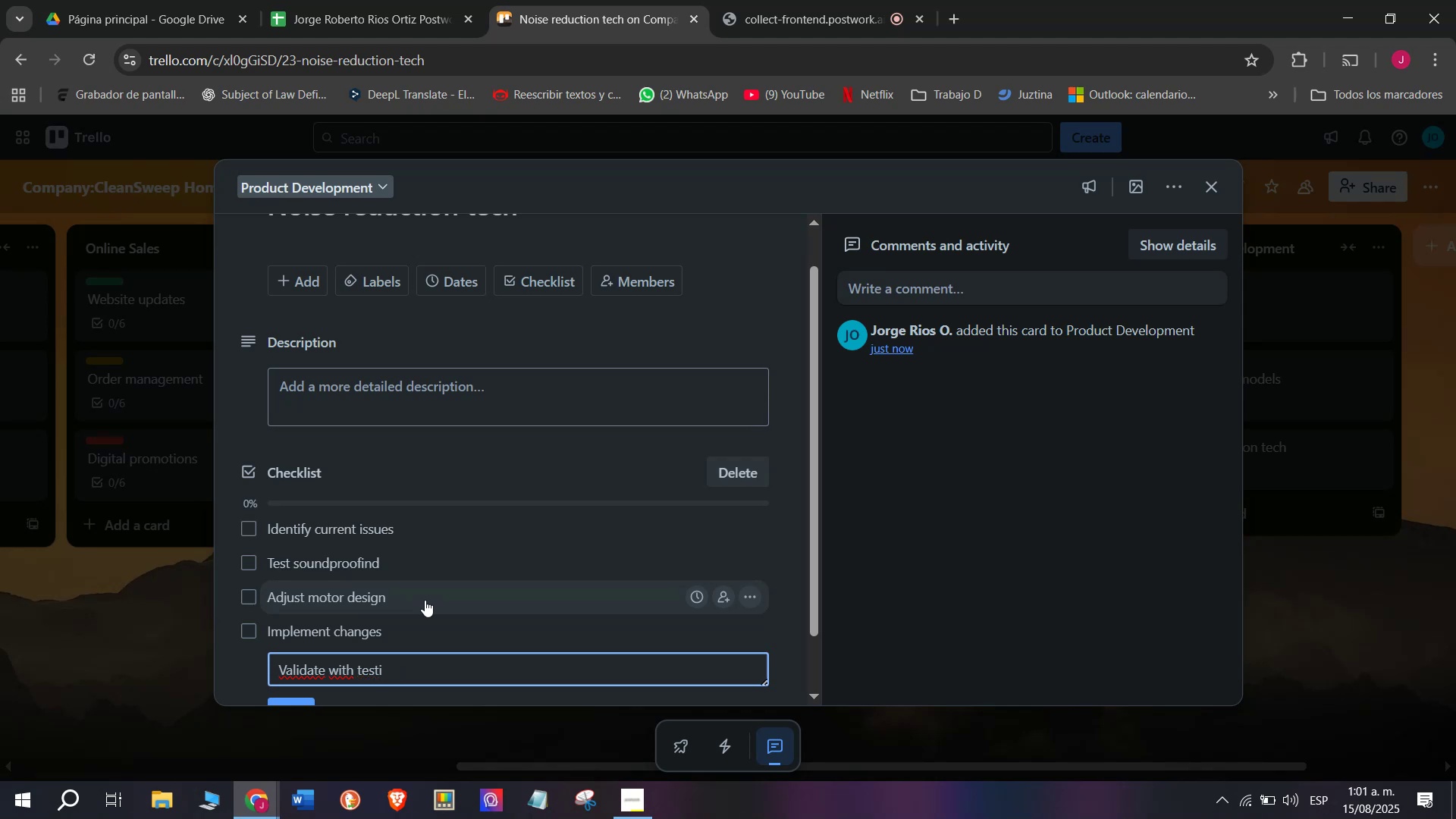 
type(ng)
 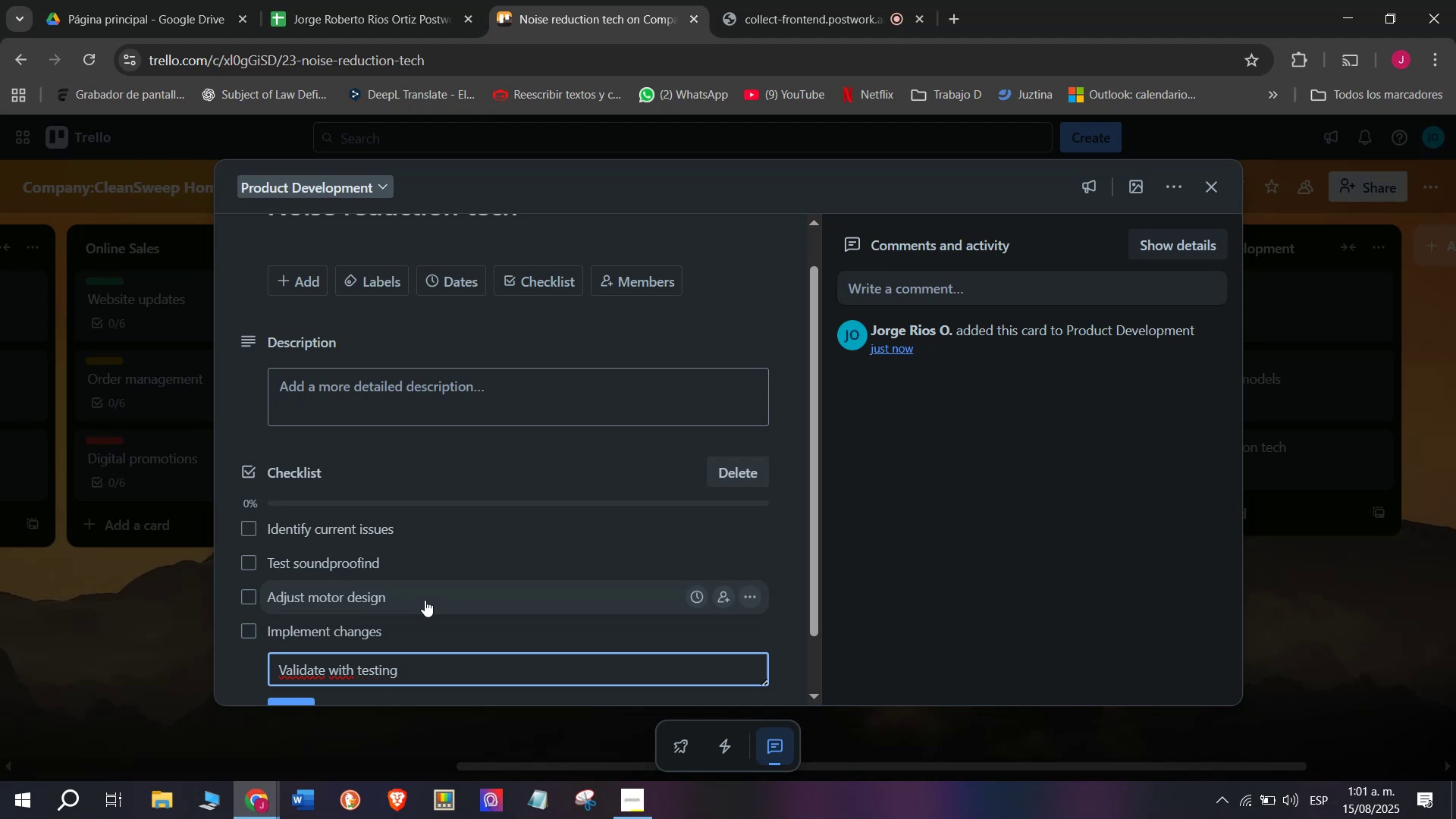 
key(Enter)
 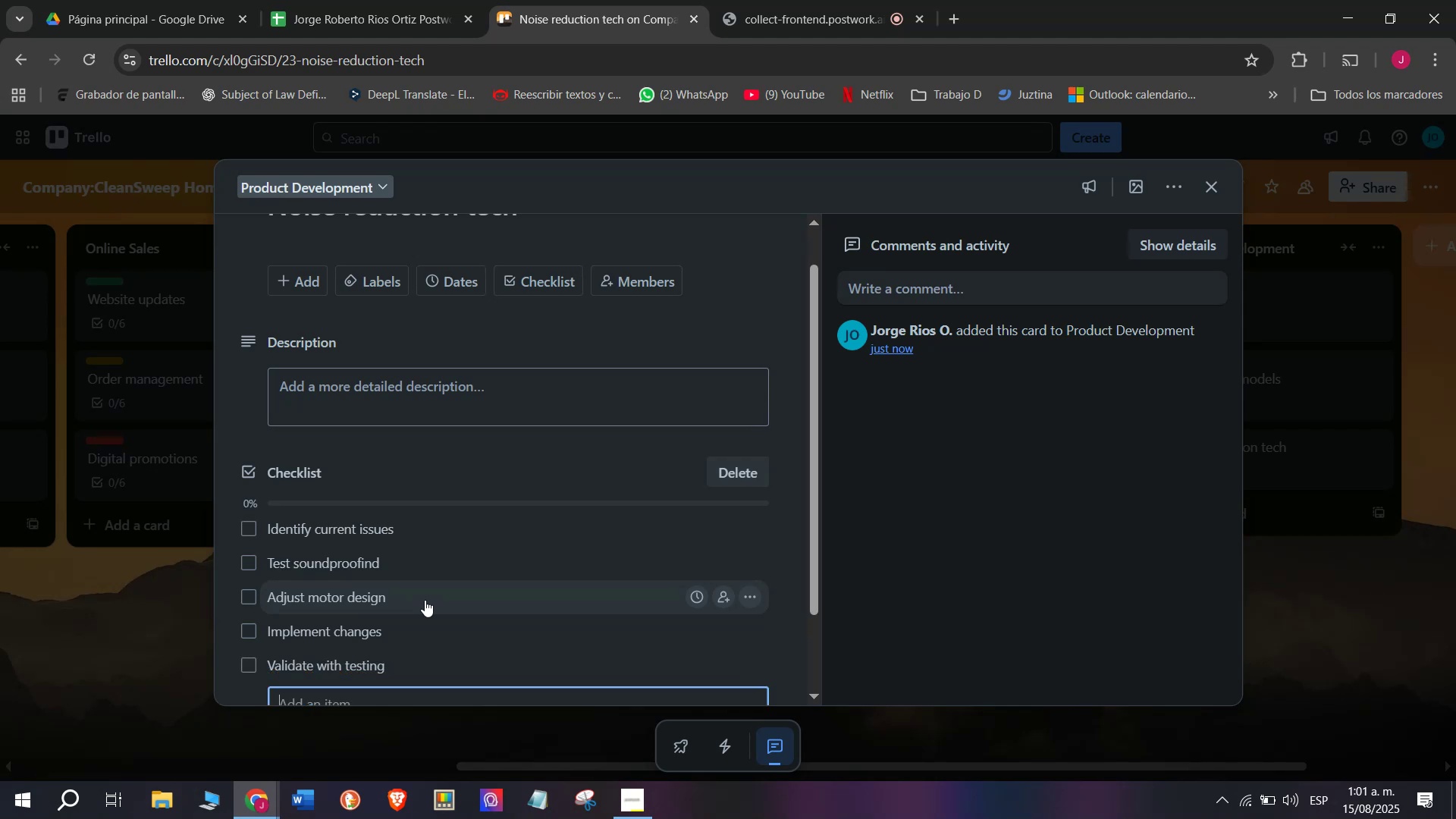 
scroll: coordinate [425, 600], scroll_direction: down, amount: 1.0
 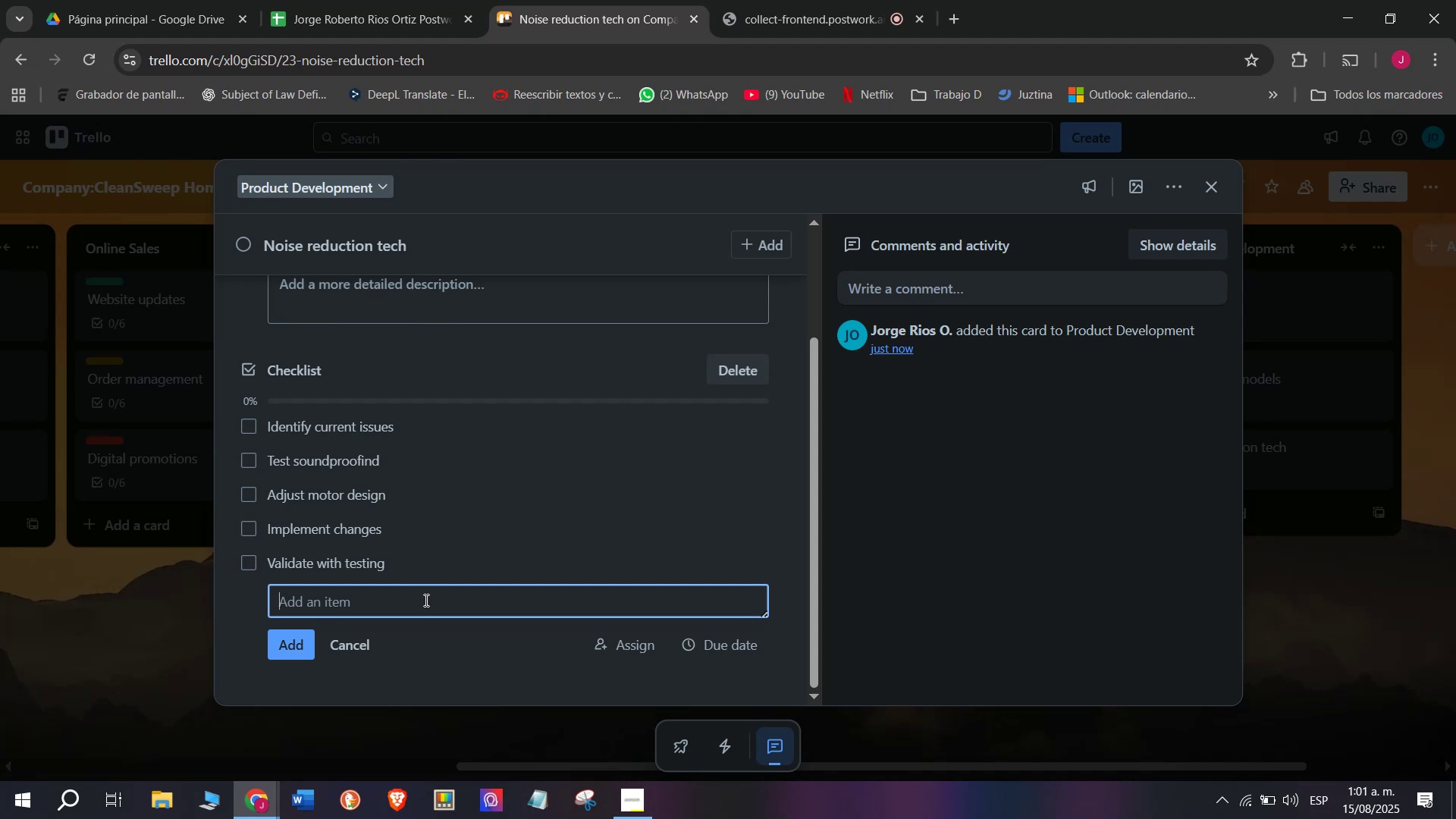 
type(Approve production)
 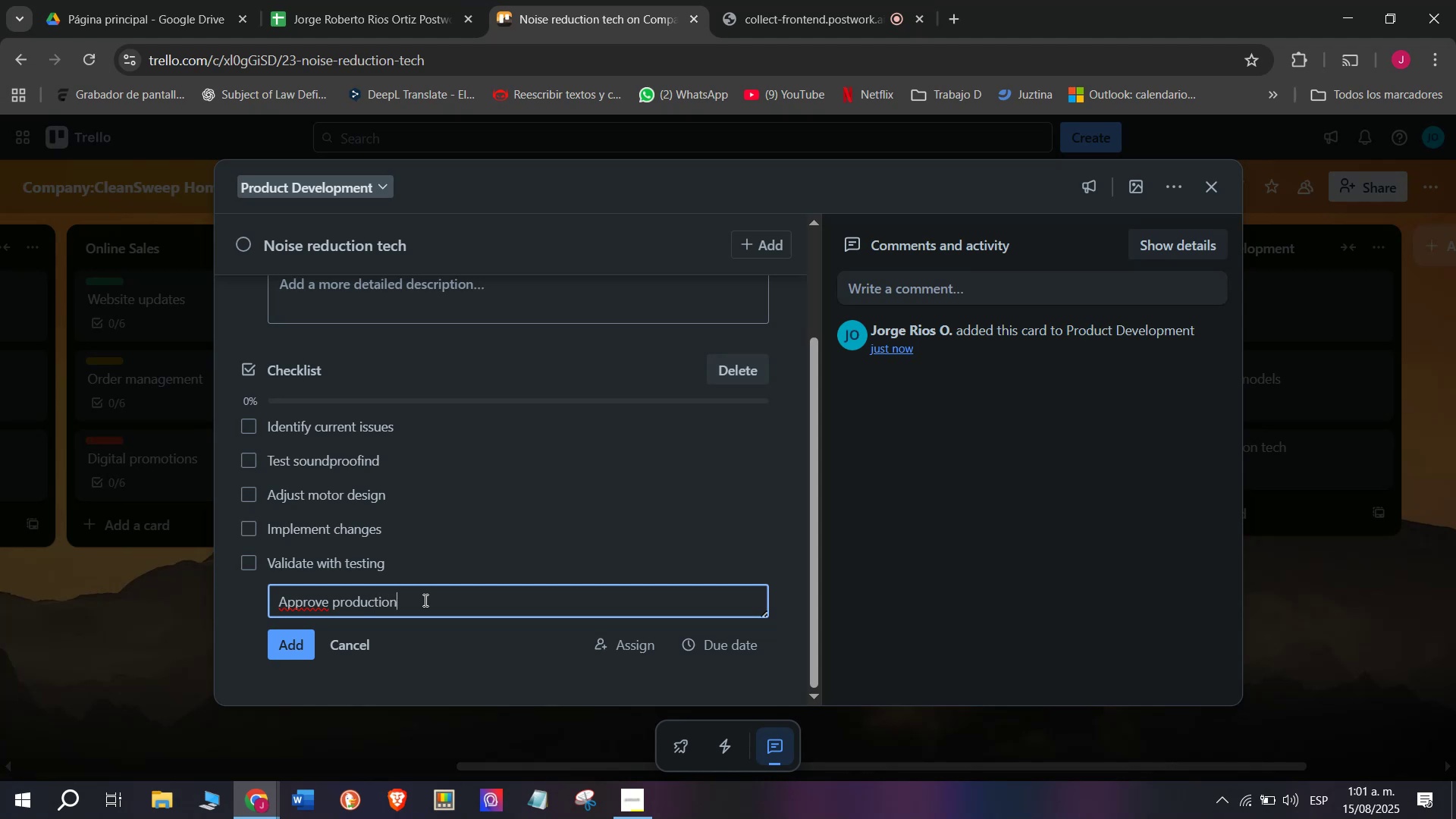 
key(Enter)
 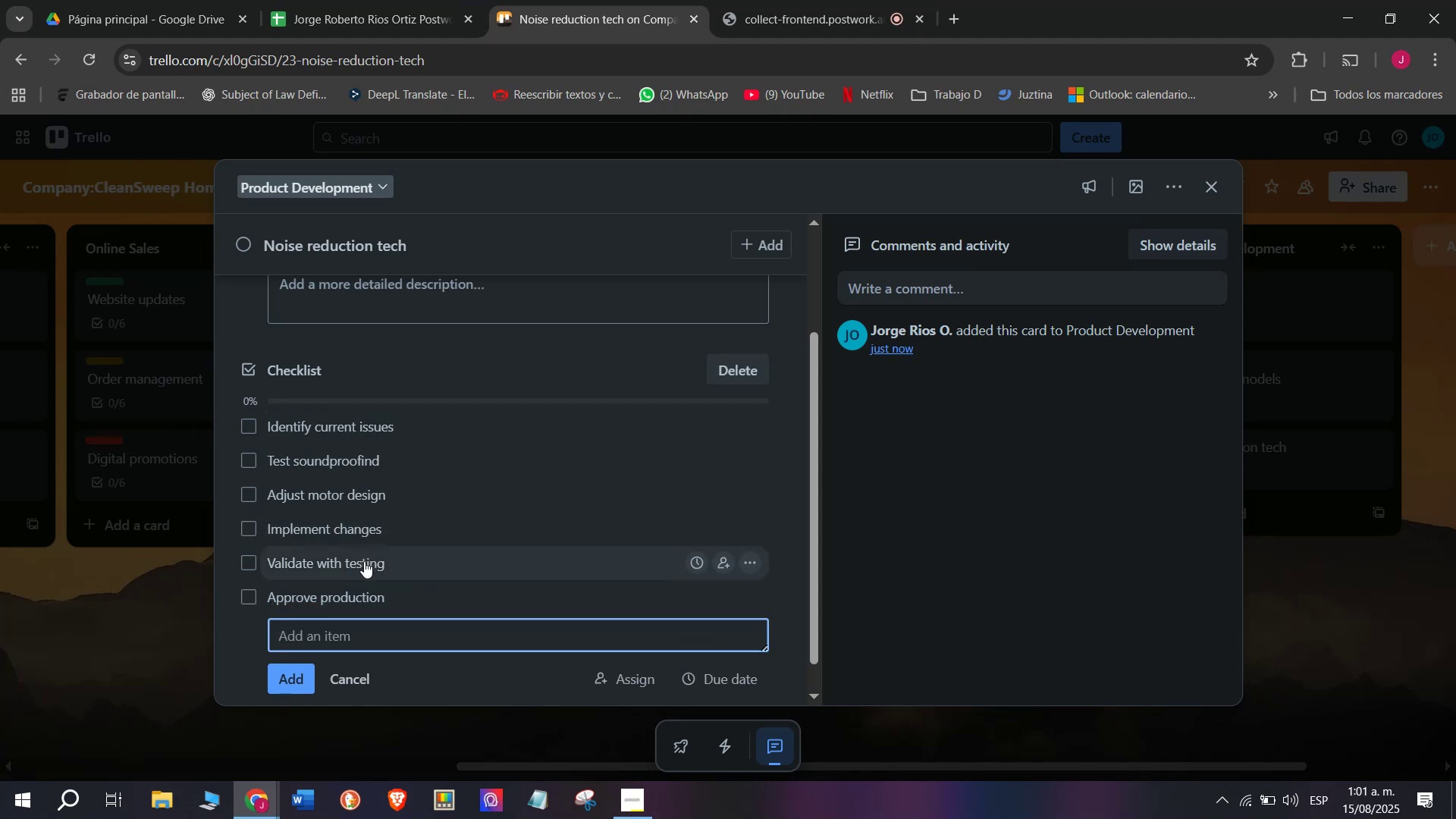 
wait(5.71)
 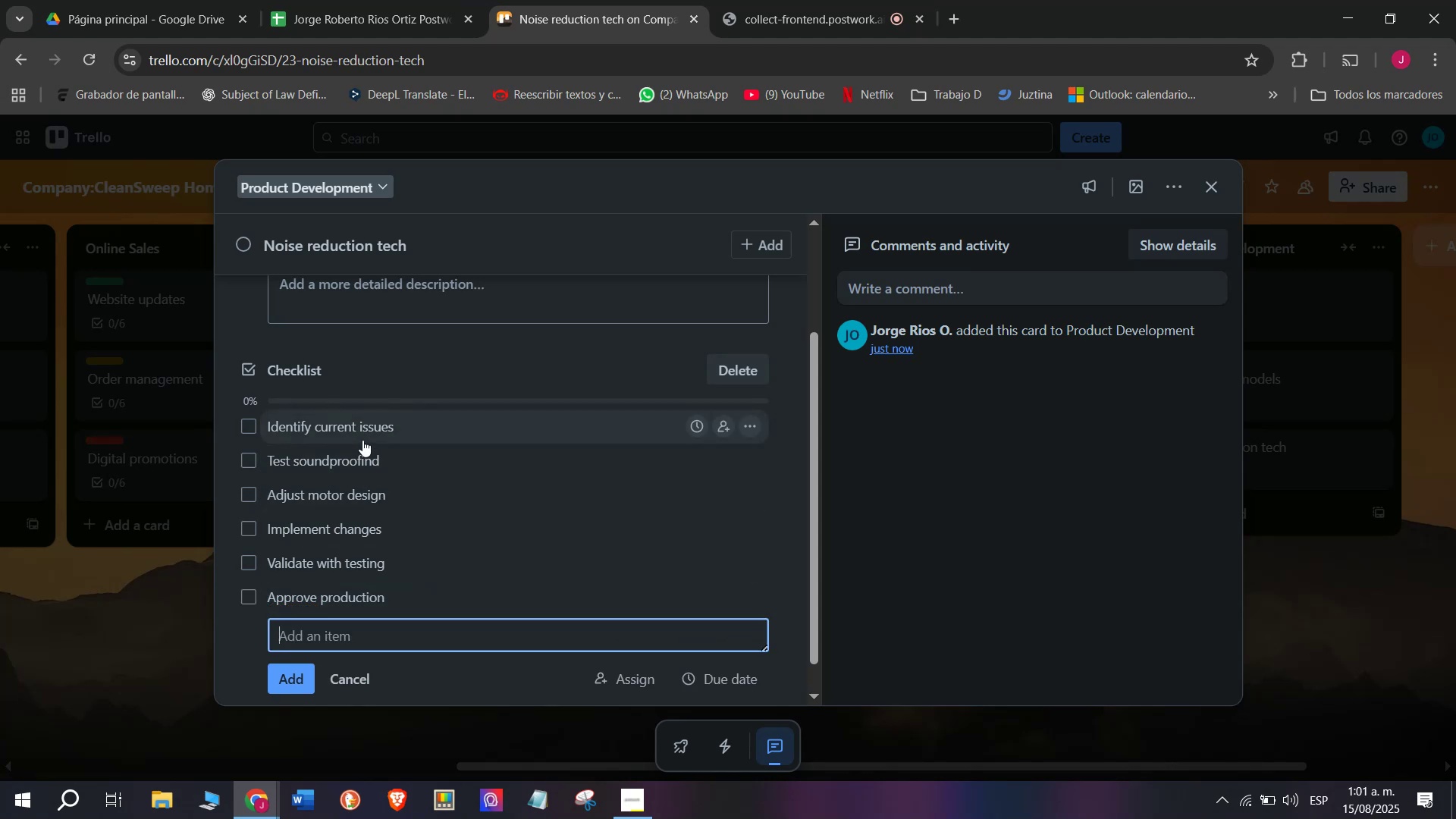 
scroll: coordinate [358, 450], scroll_direction: up, amount: 3.0
 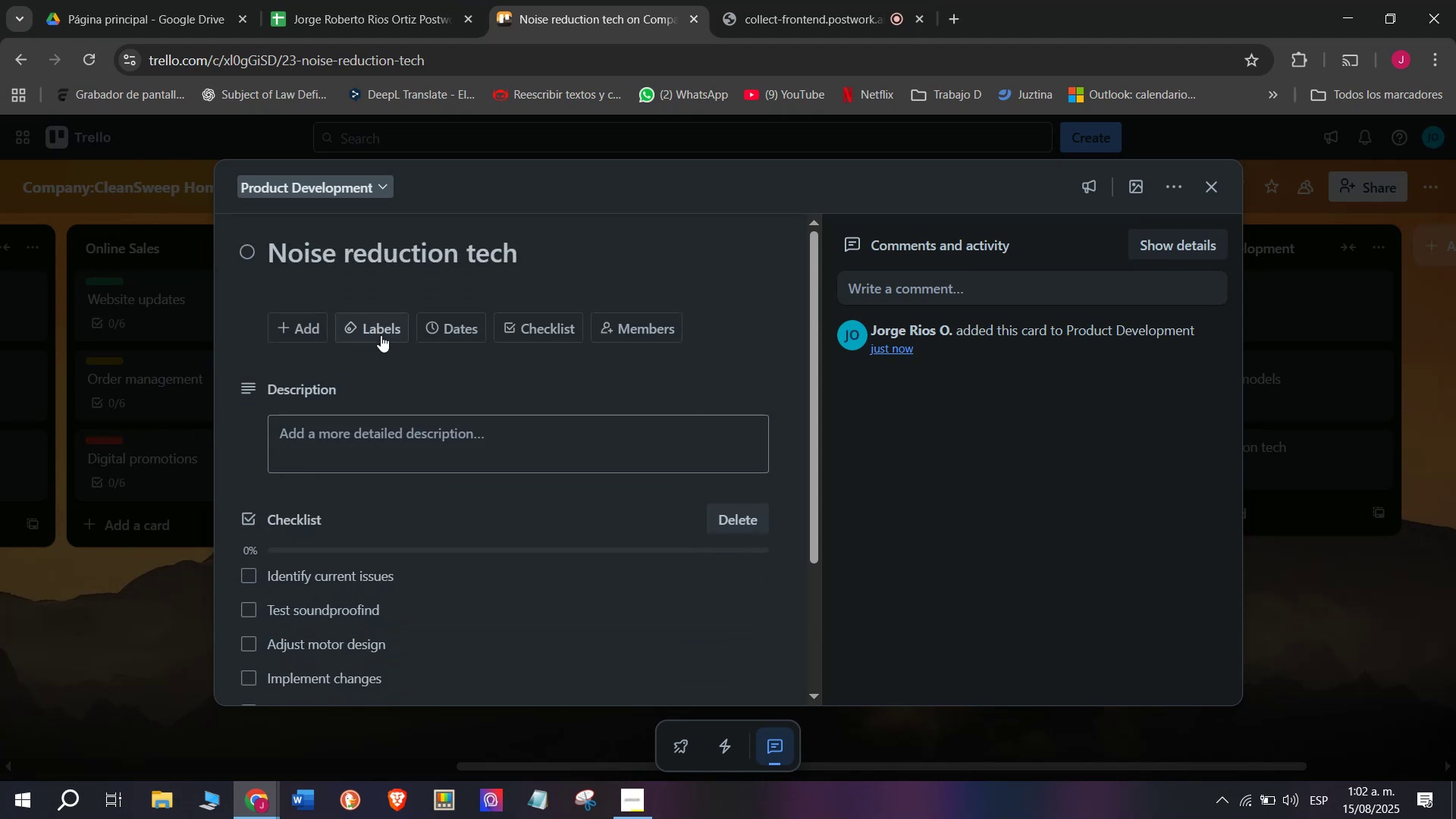 
left_click([382, 327])
 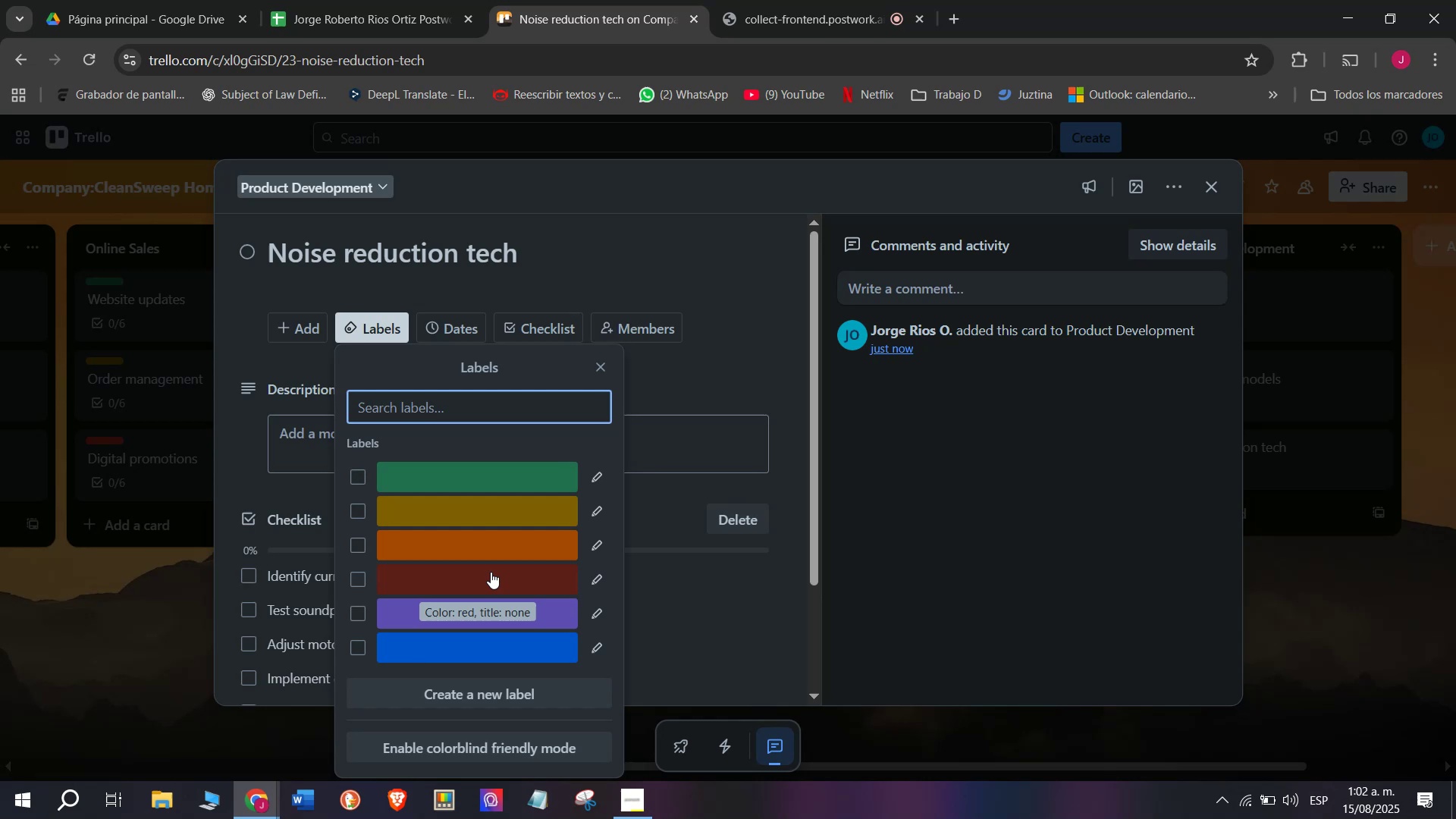 
left_click([491, 572])
 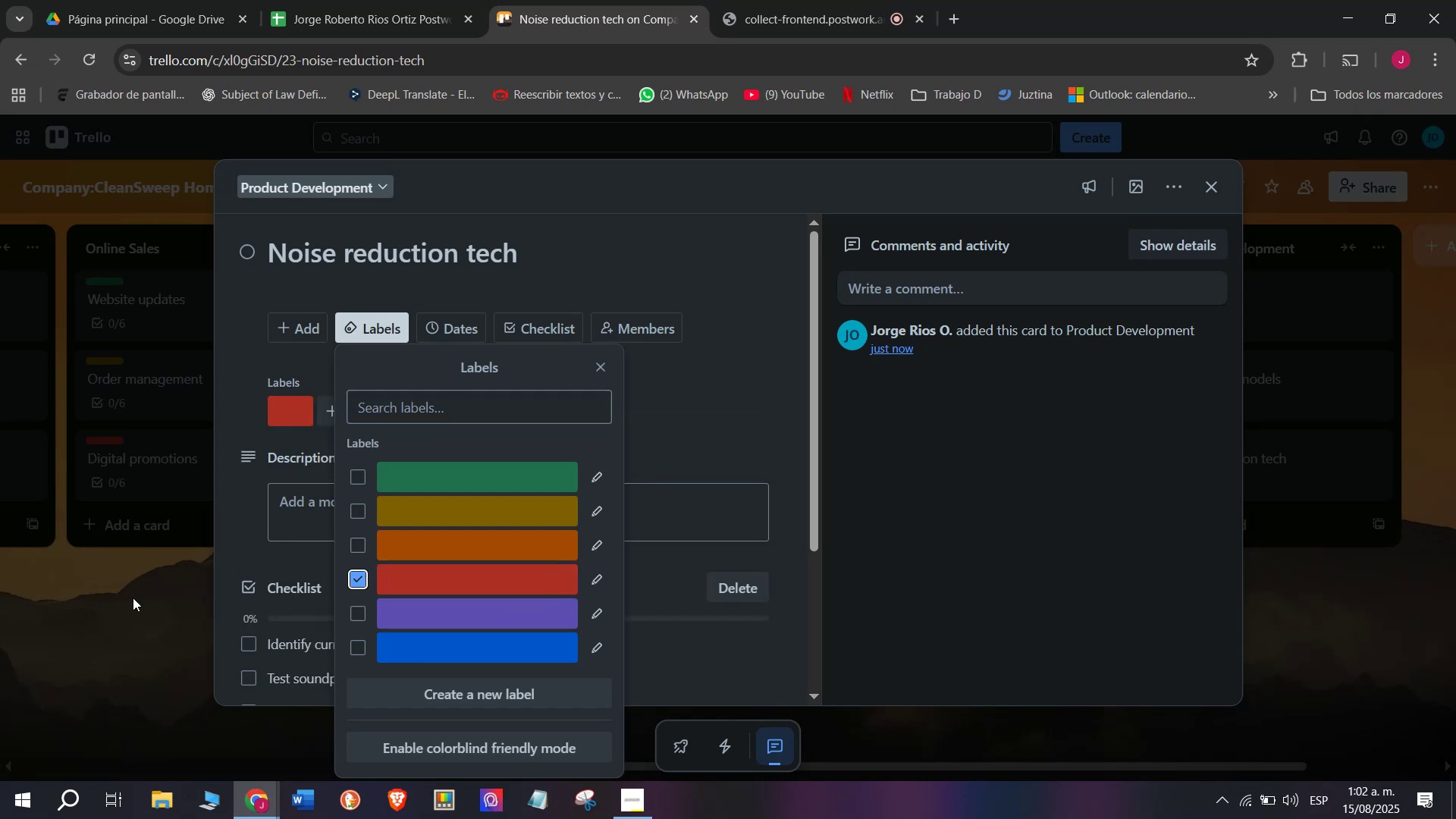 
left_click([147, 604])
 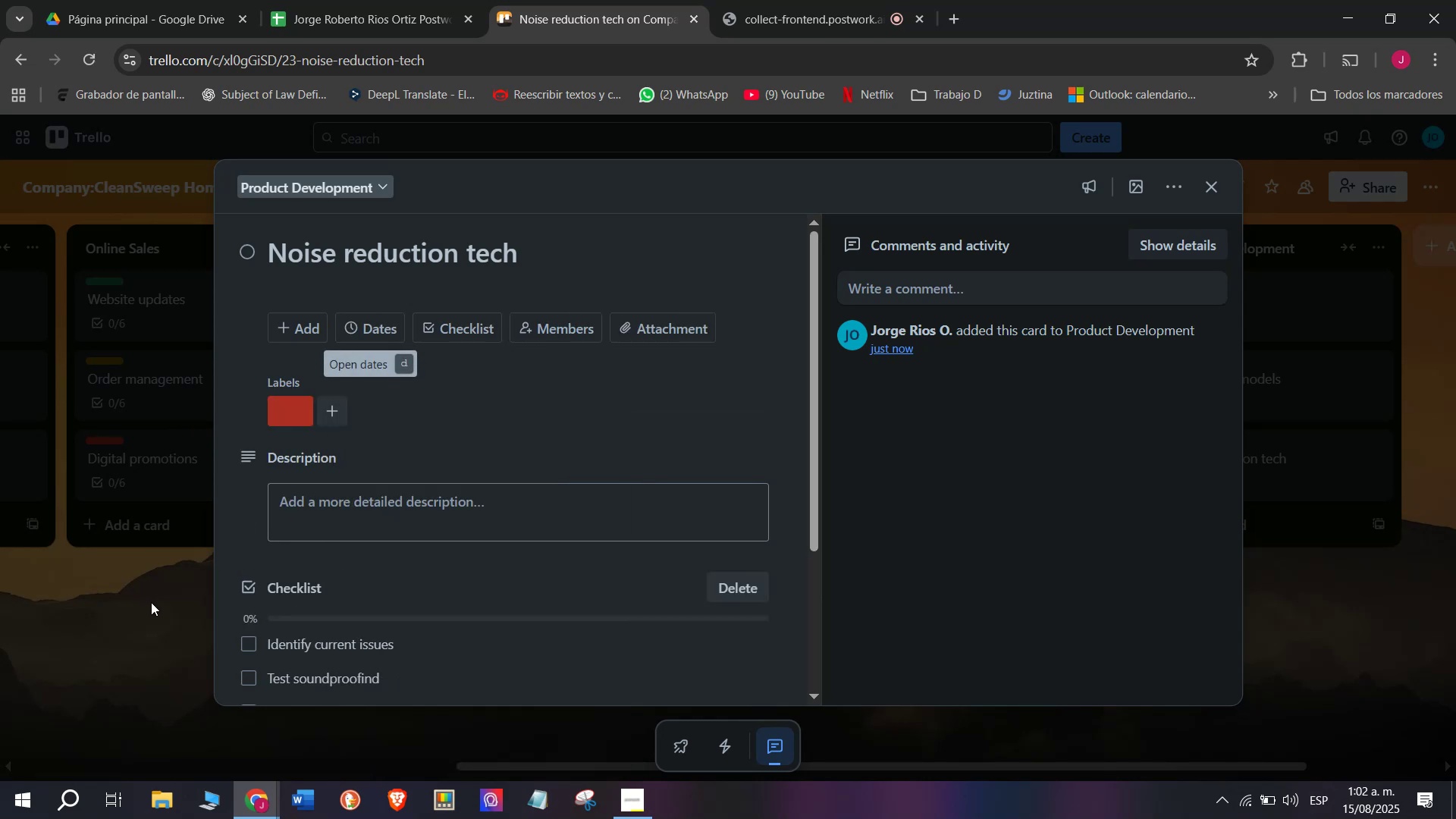 
wait(6.97)
 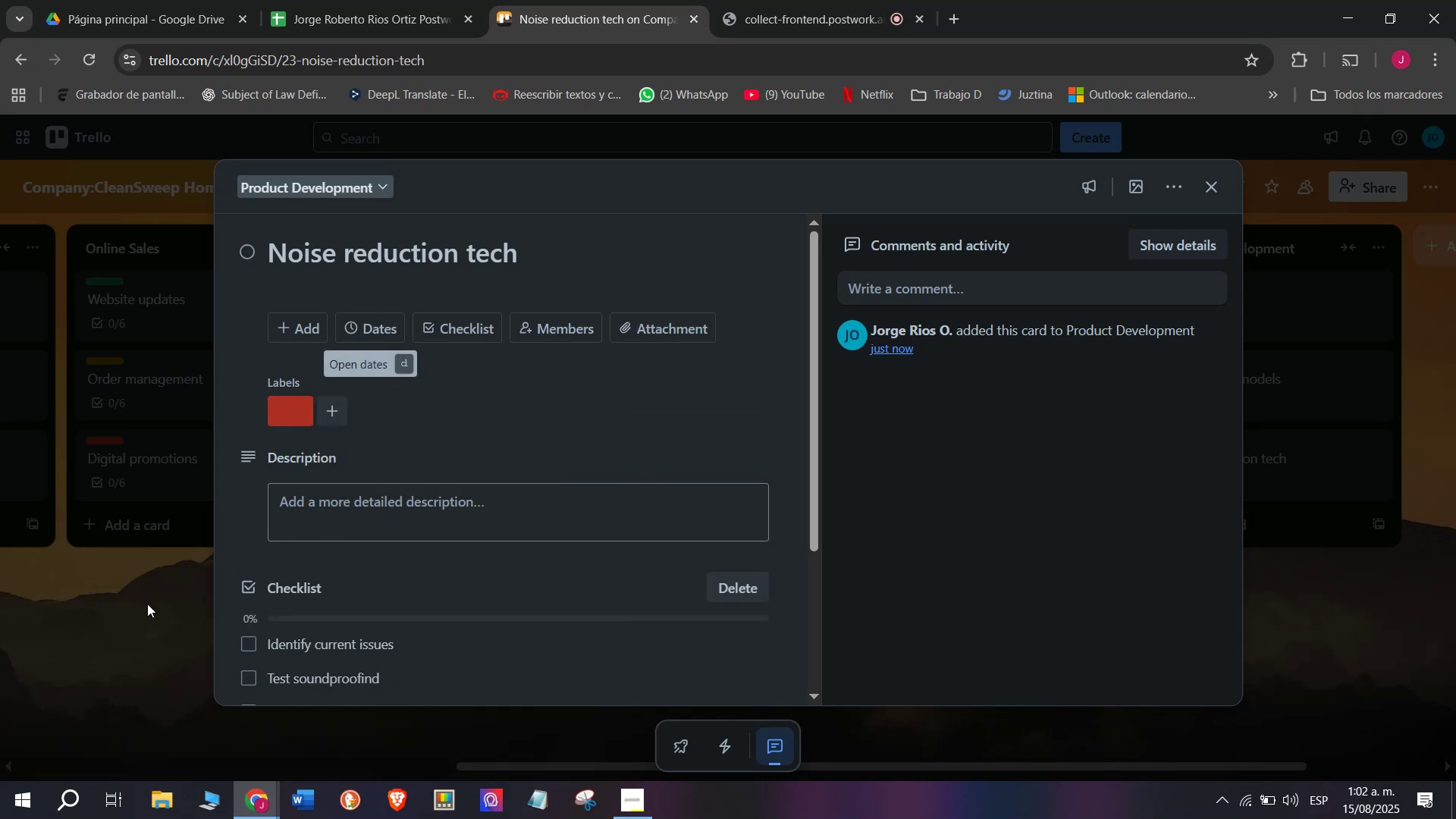 
left_click([139, 675])
 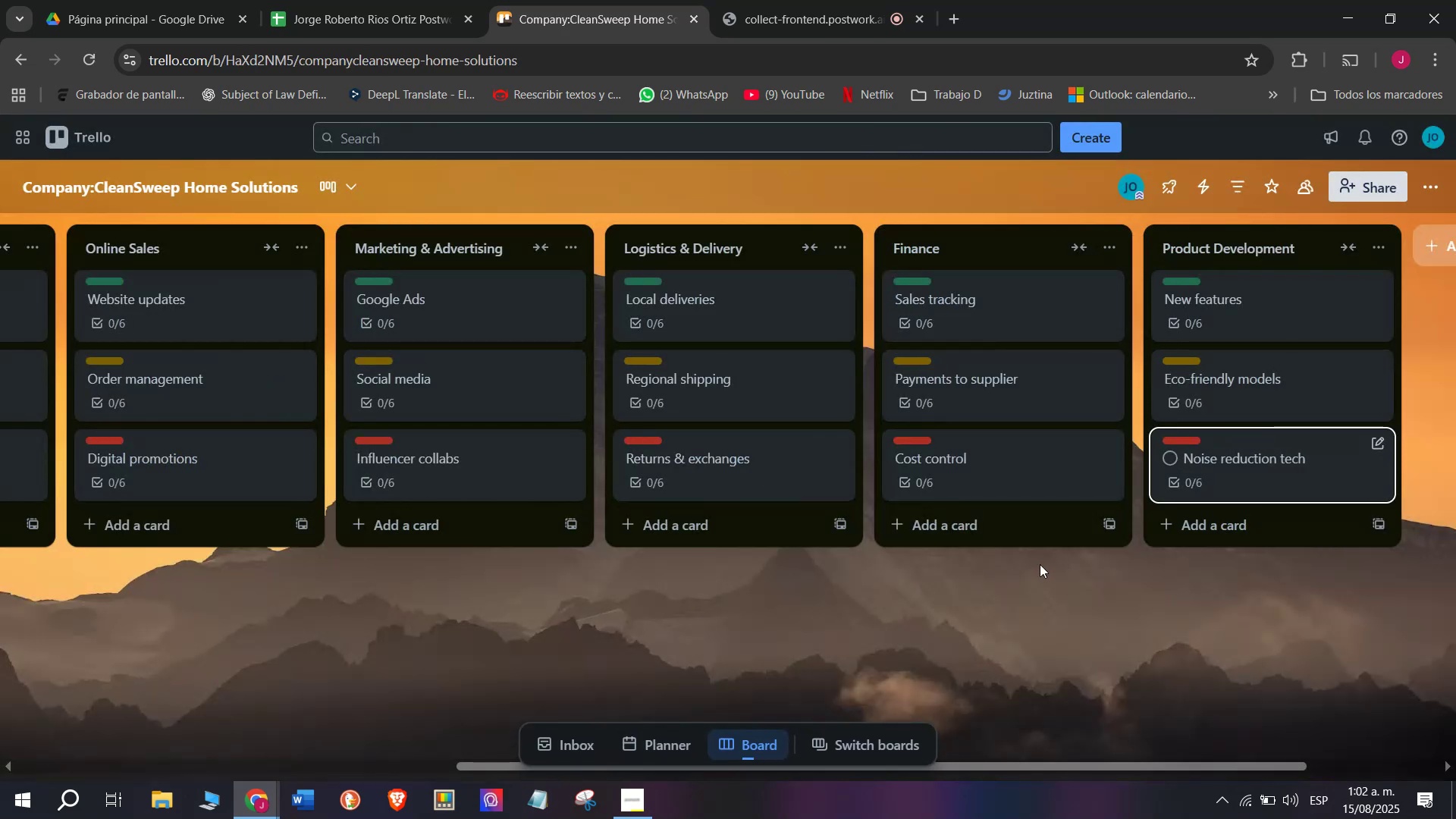 
scroll: coordinate [1017, 570], scroll_direction: up, amount: 4.0
 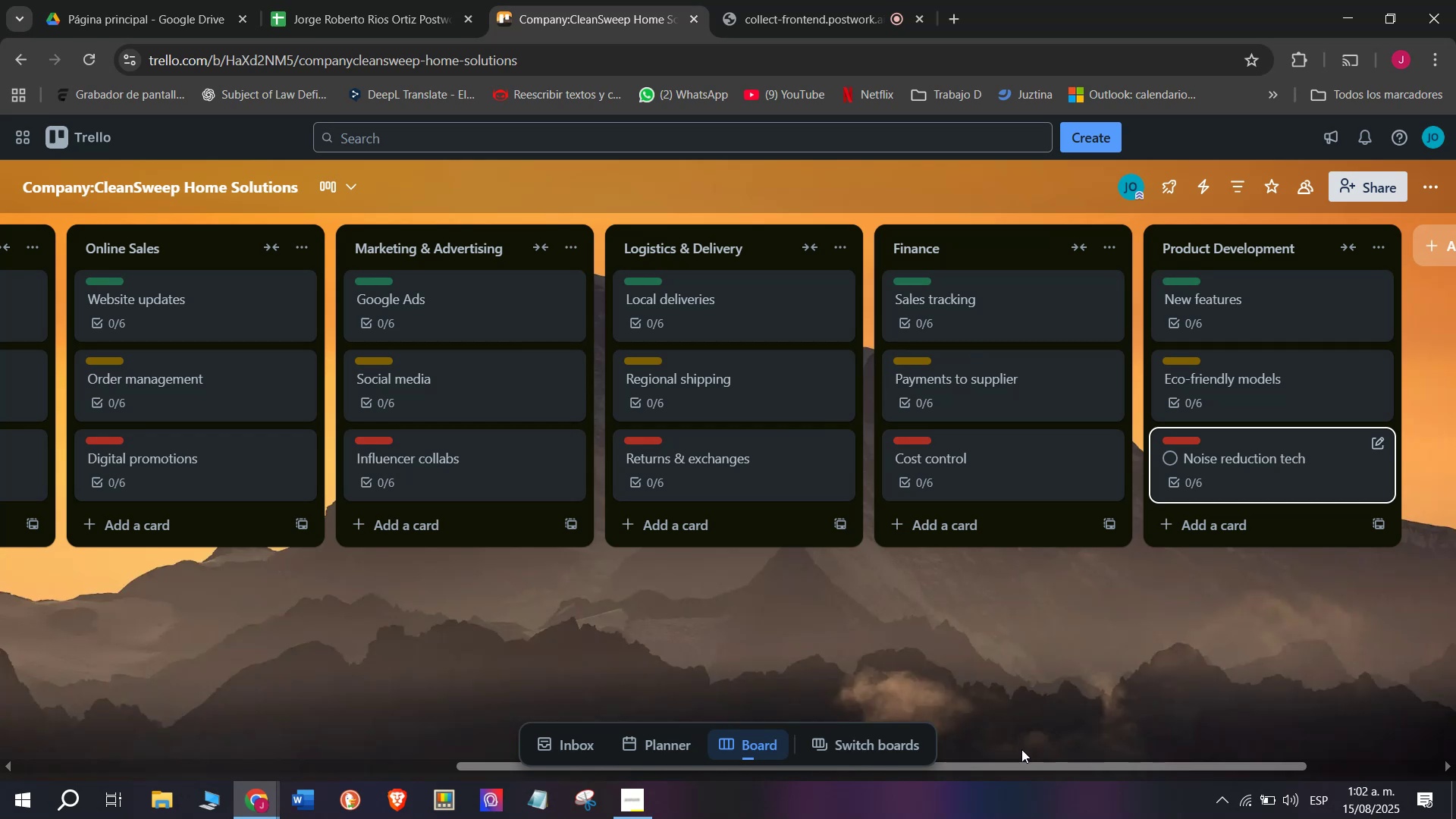 
left_click_drag(start_coordinate=[1032, 770], to_coordinate=[1203, 755])
 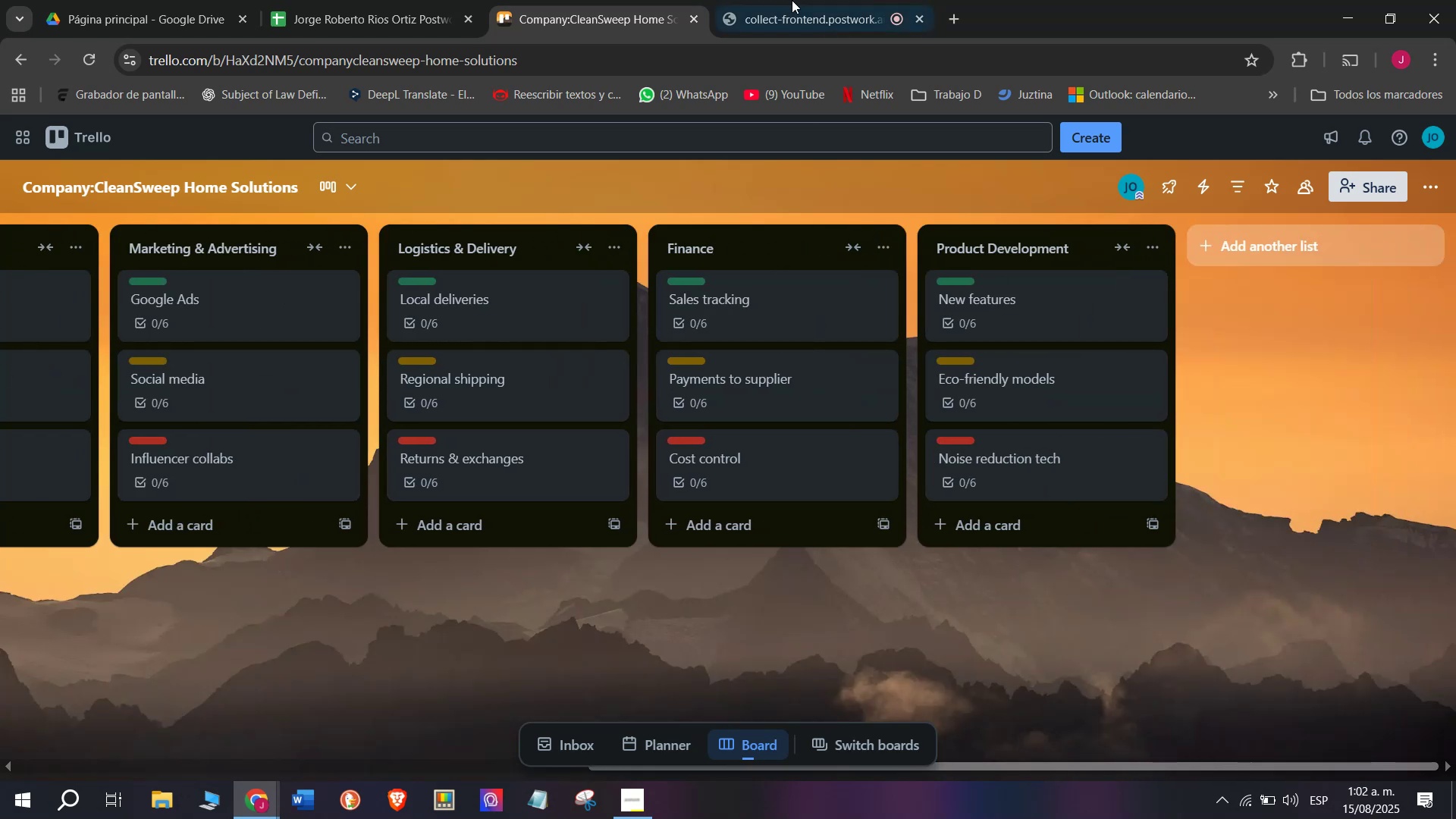 
left_click([798, 0])
 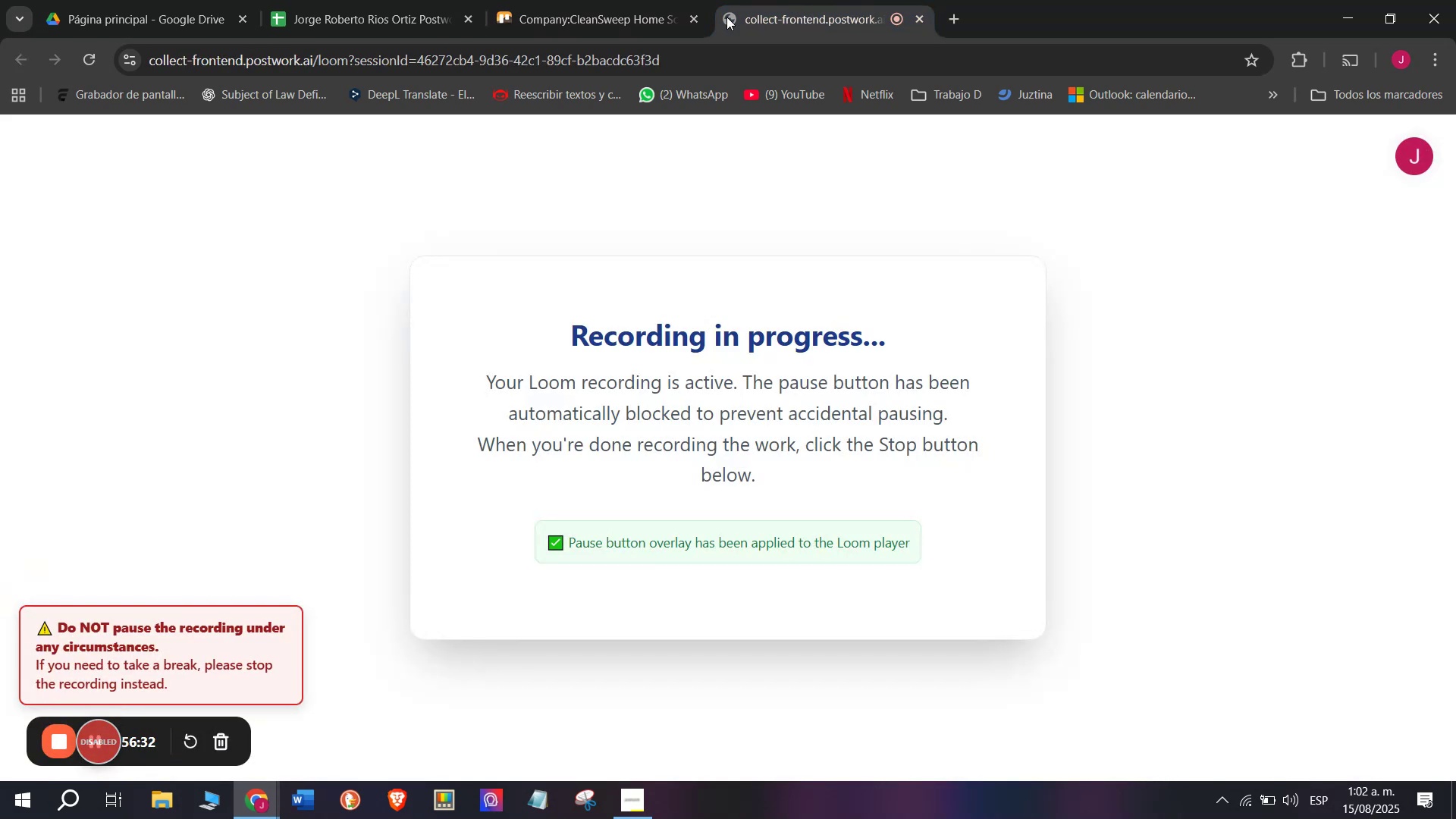 
left_click([611, 0])
 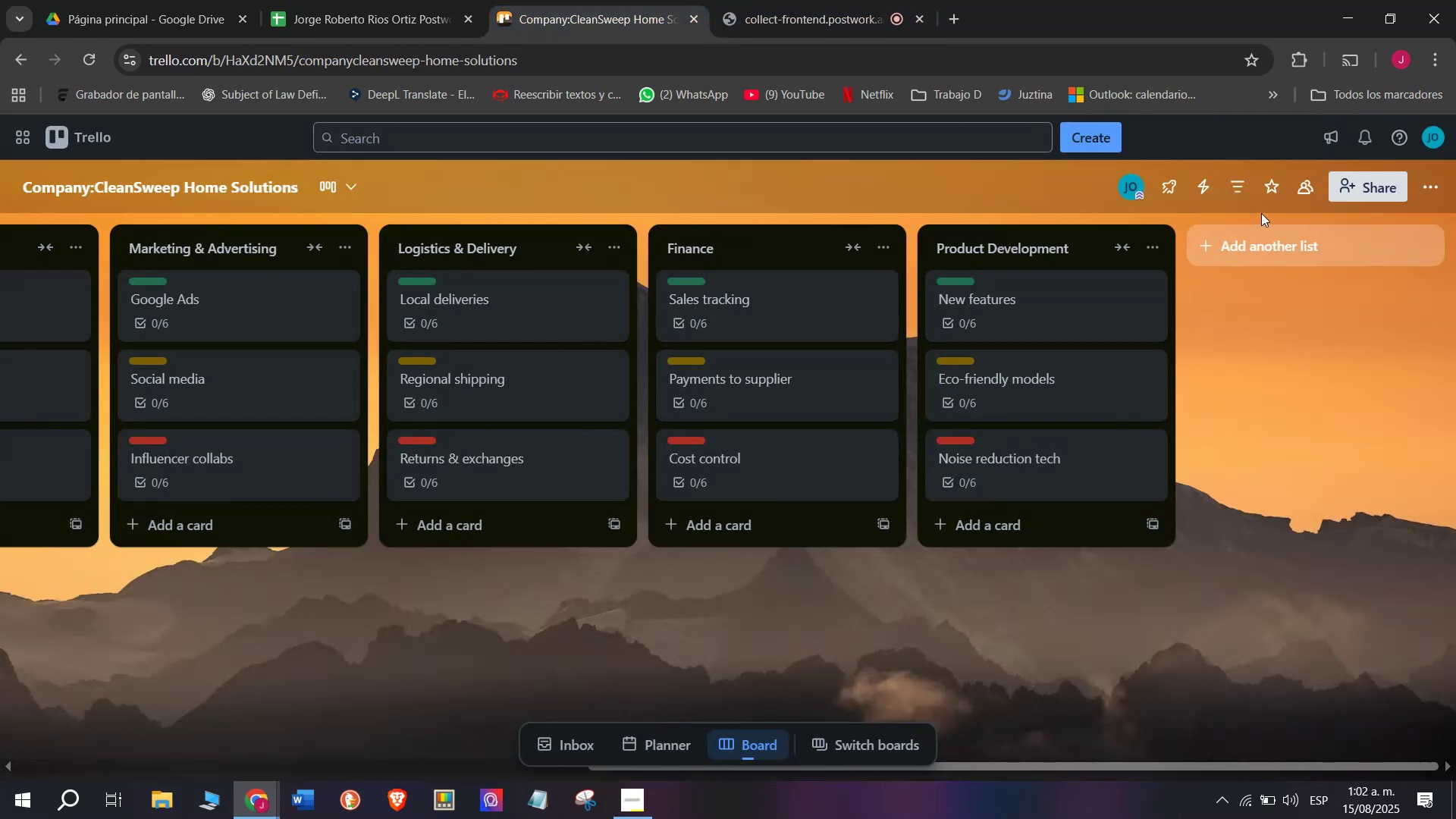 
left_click([1271, 234])
 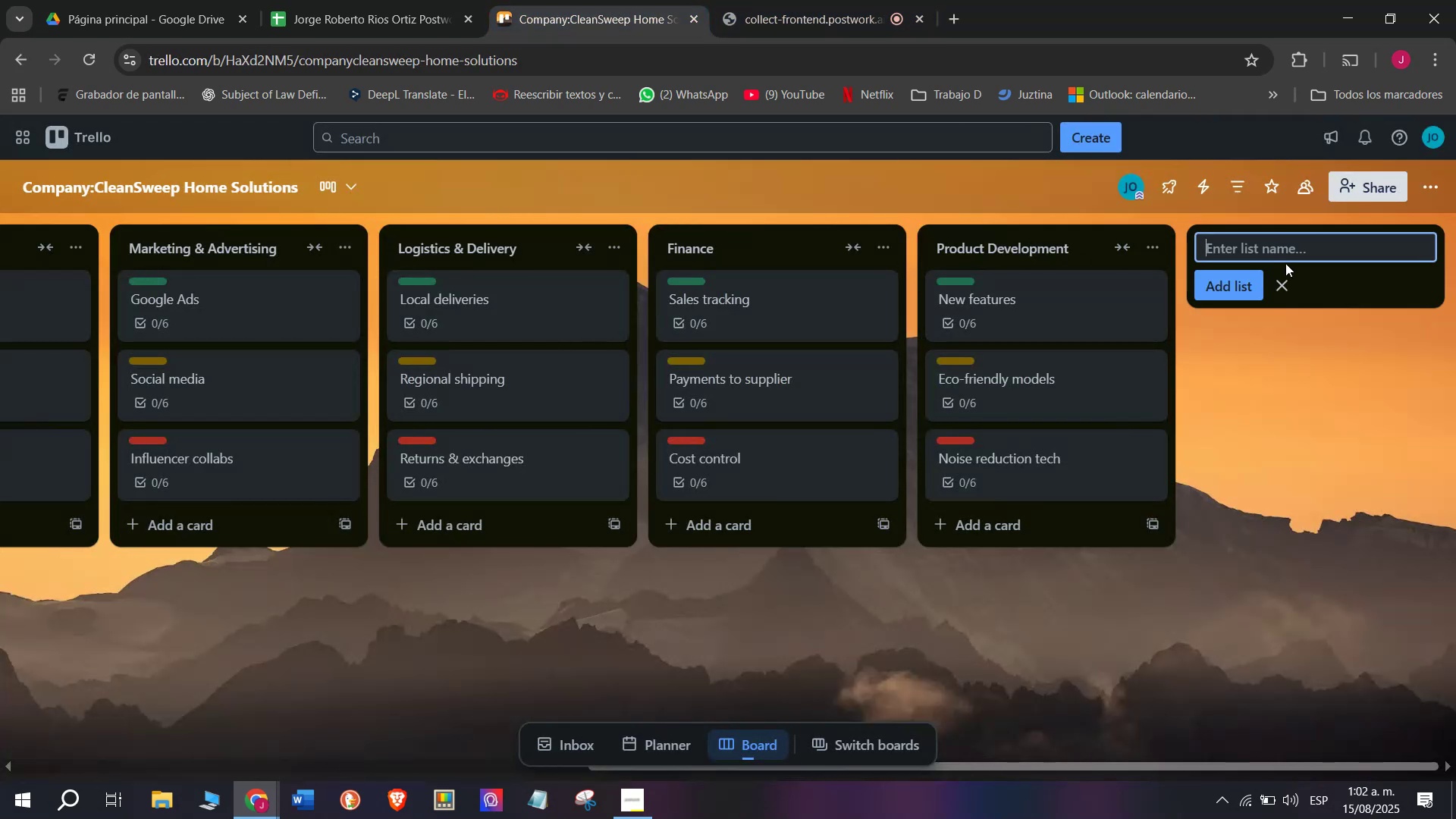 
wait(5.89)
 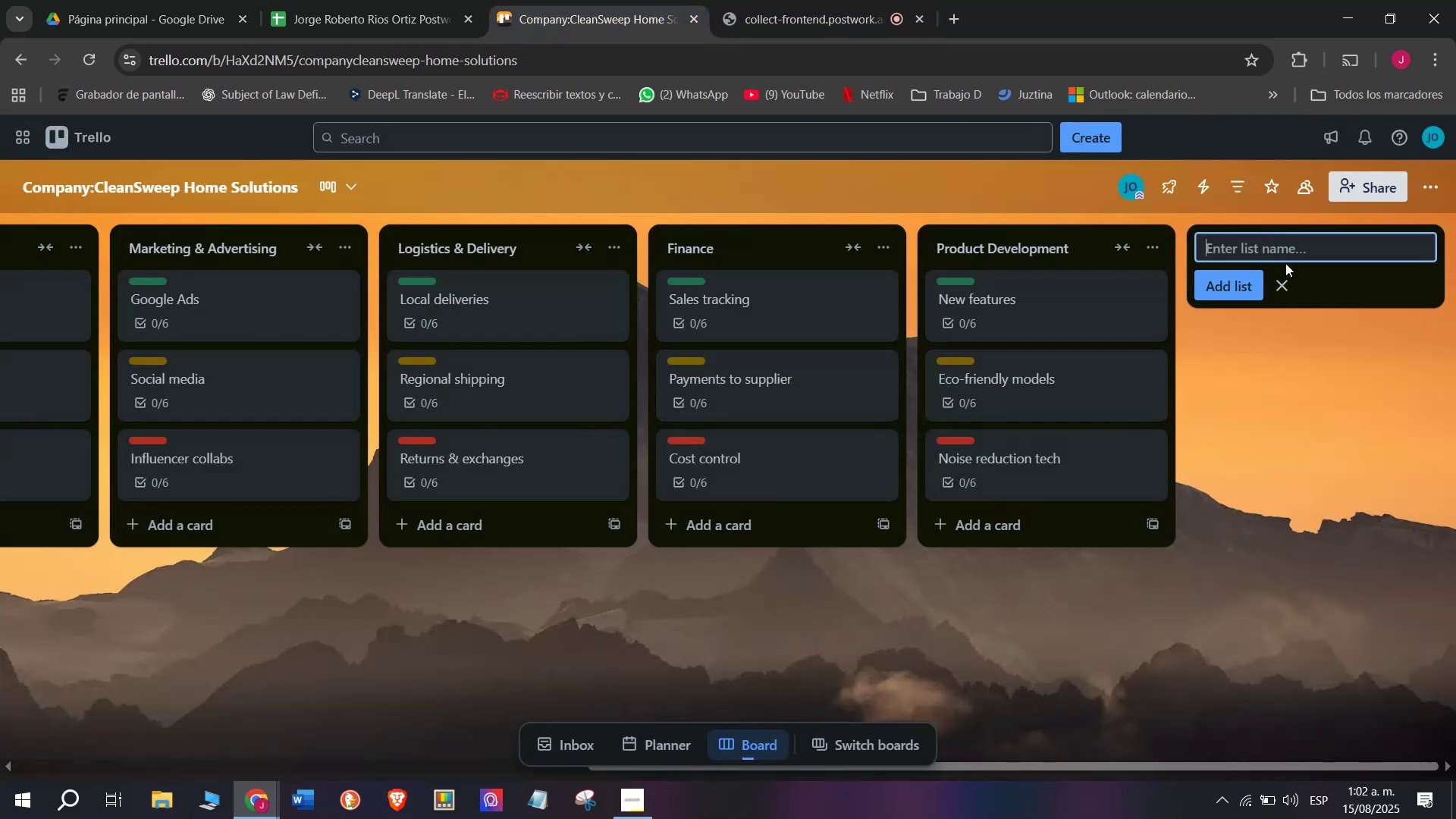 
type(Expa)
 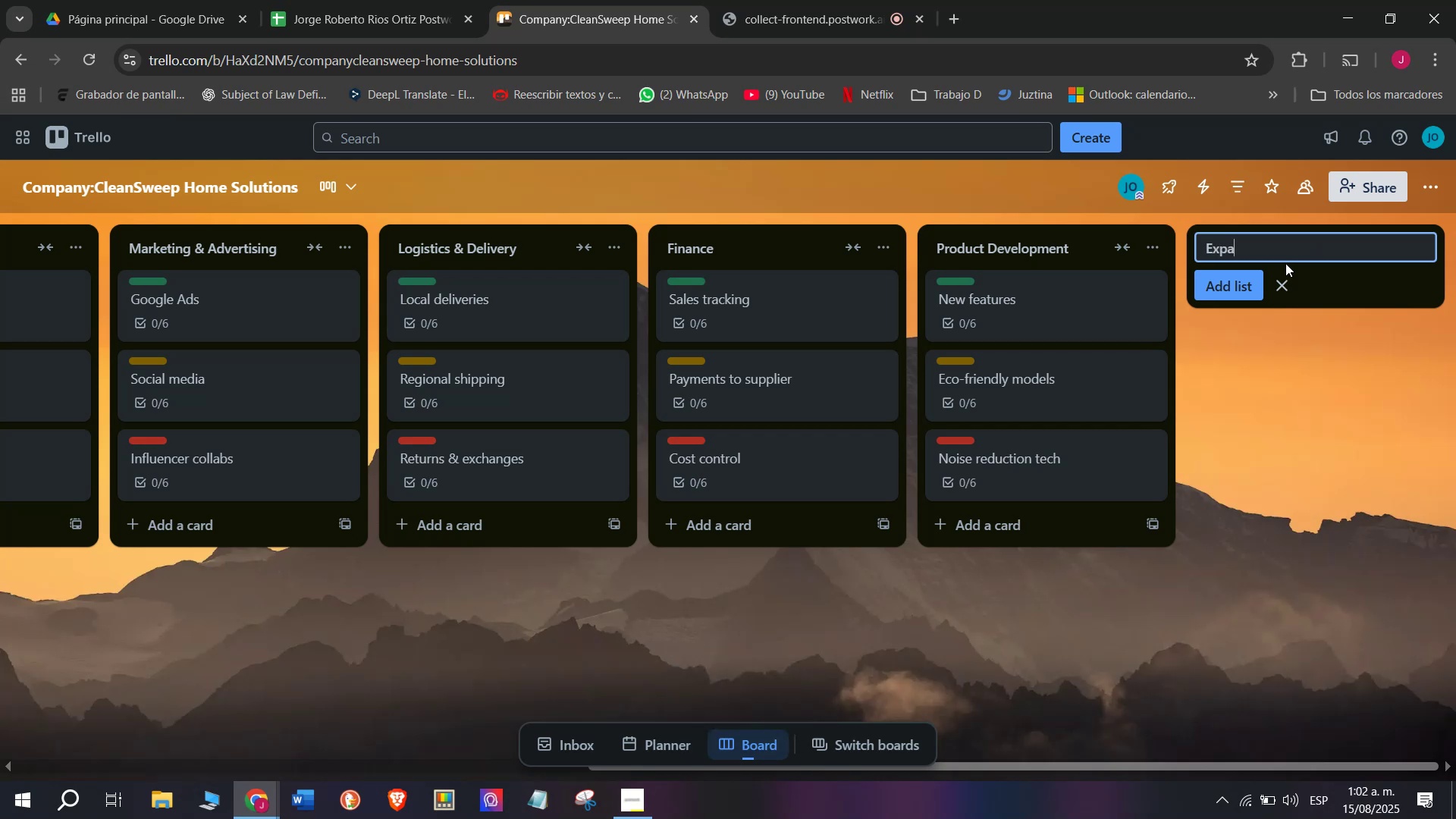 
type(nsion Plans)
 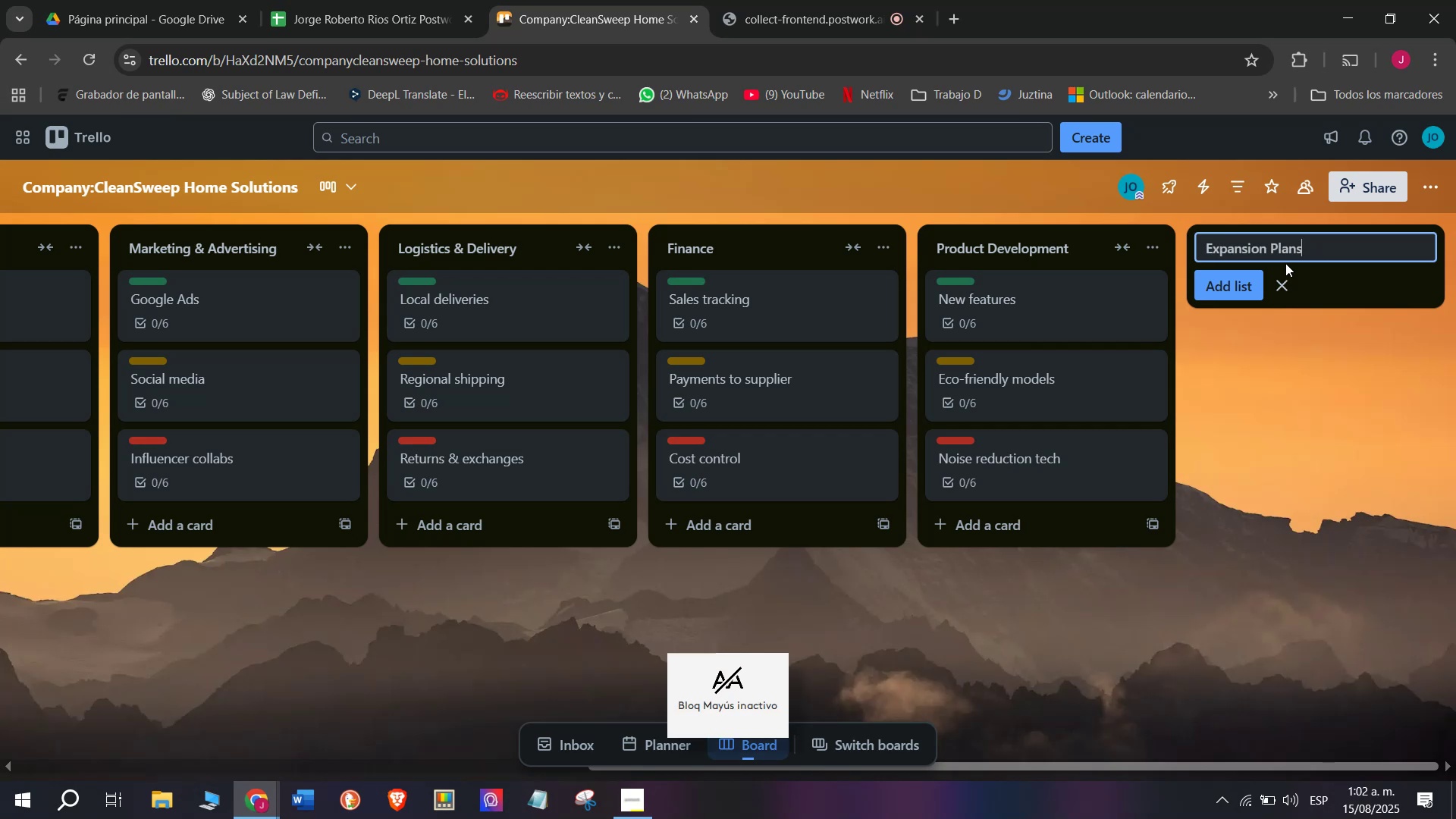 
key(Enter)
 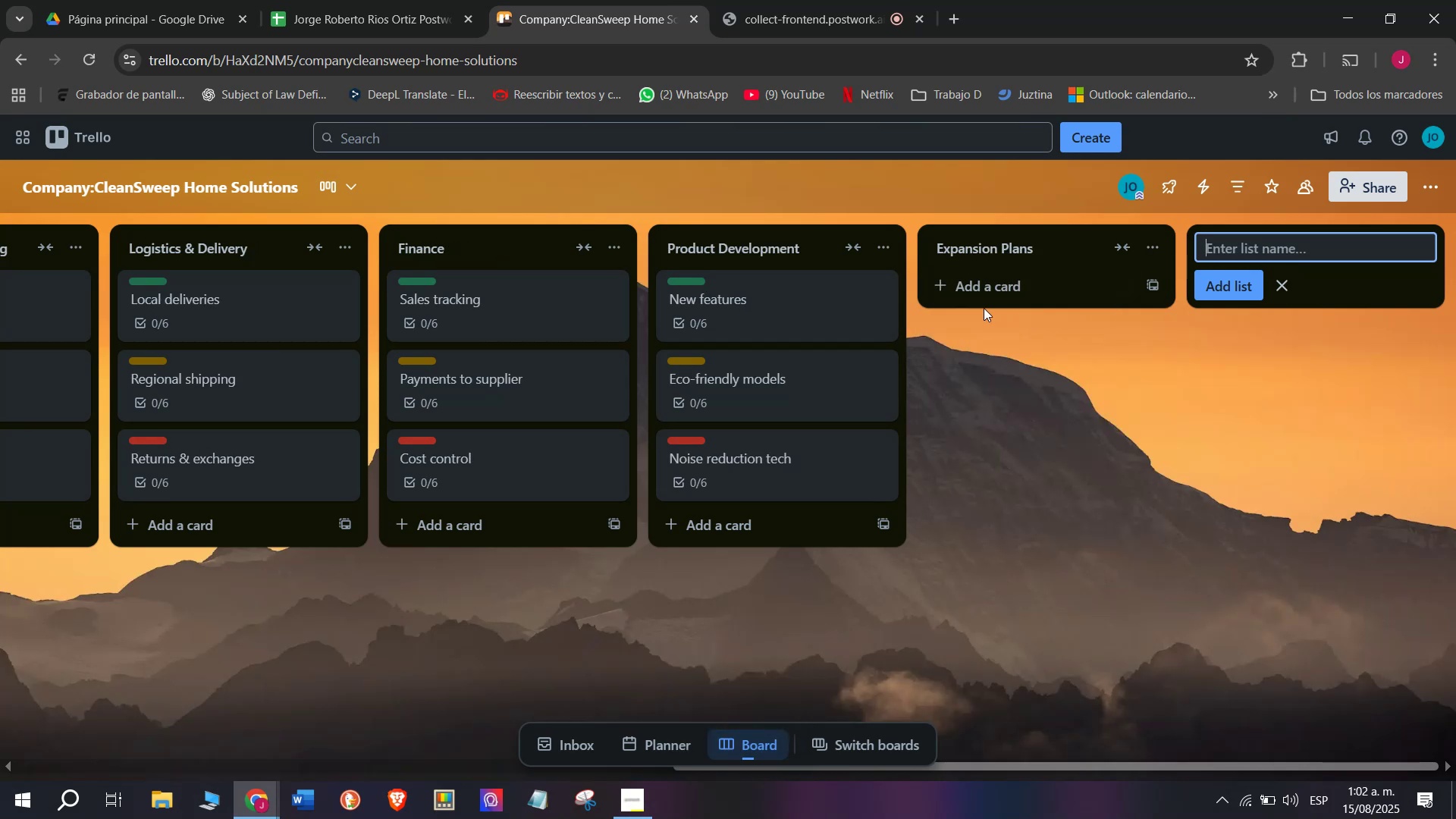 
left_click([977, 291])
 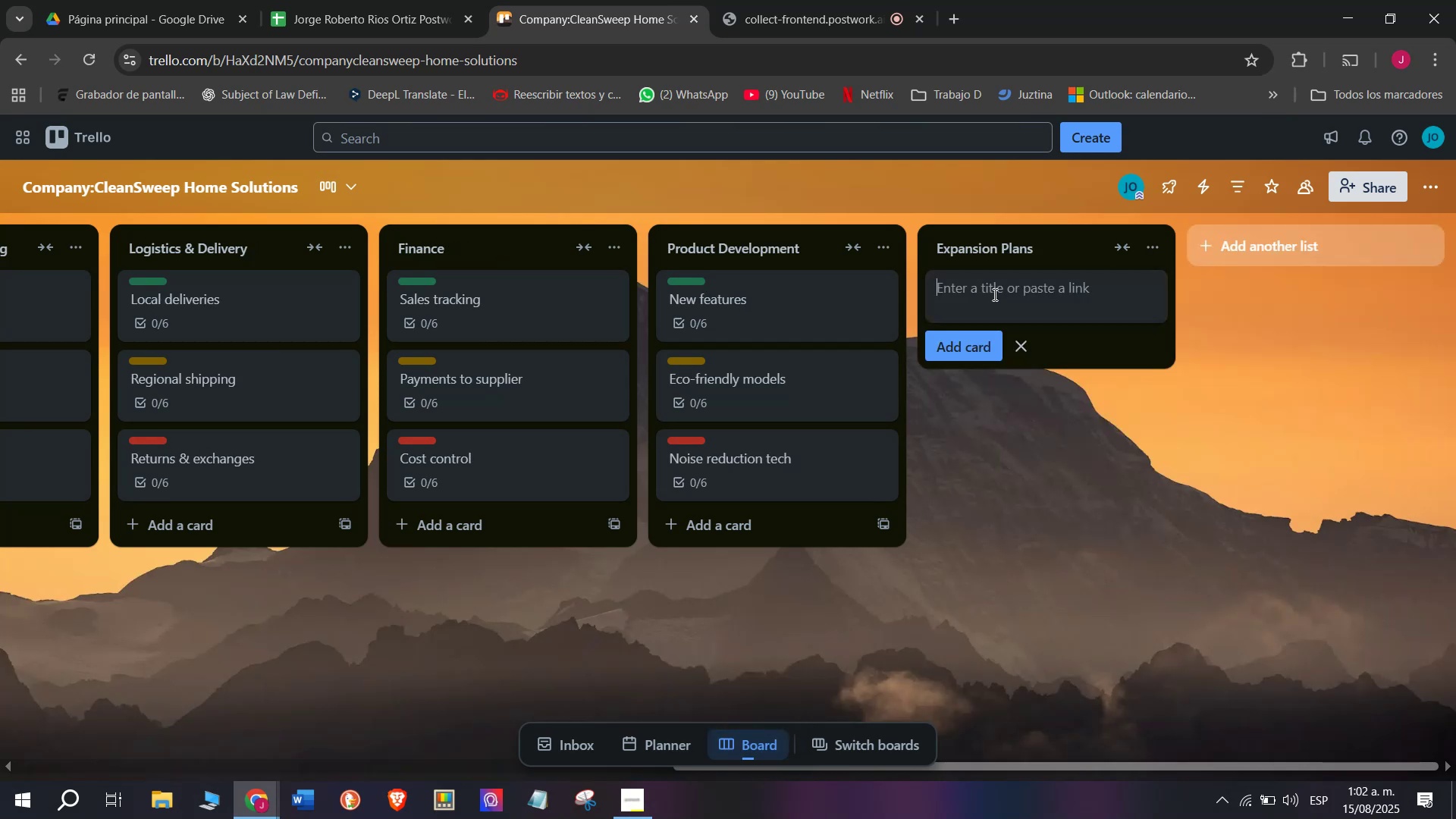 
left_click([993, 294])
 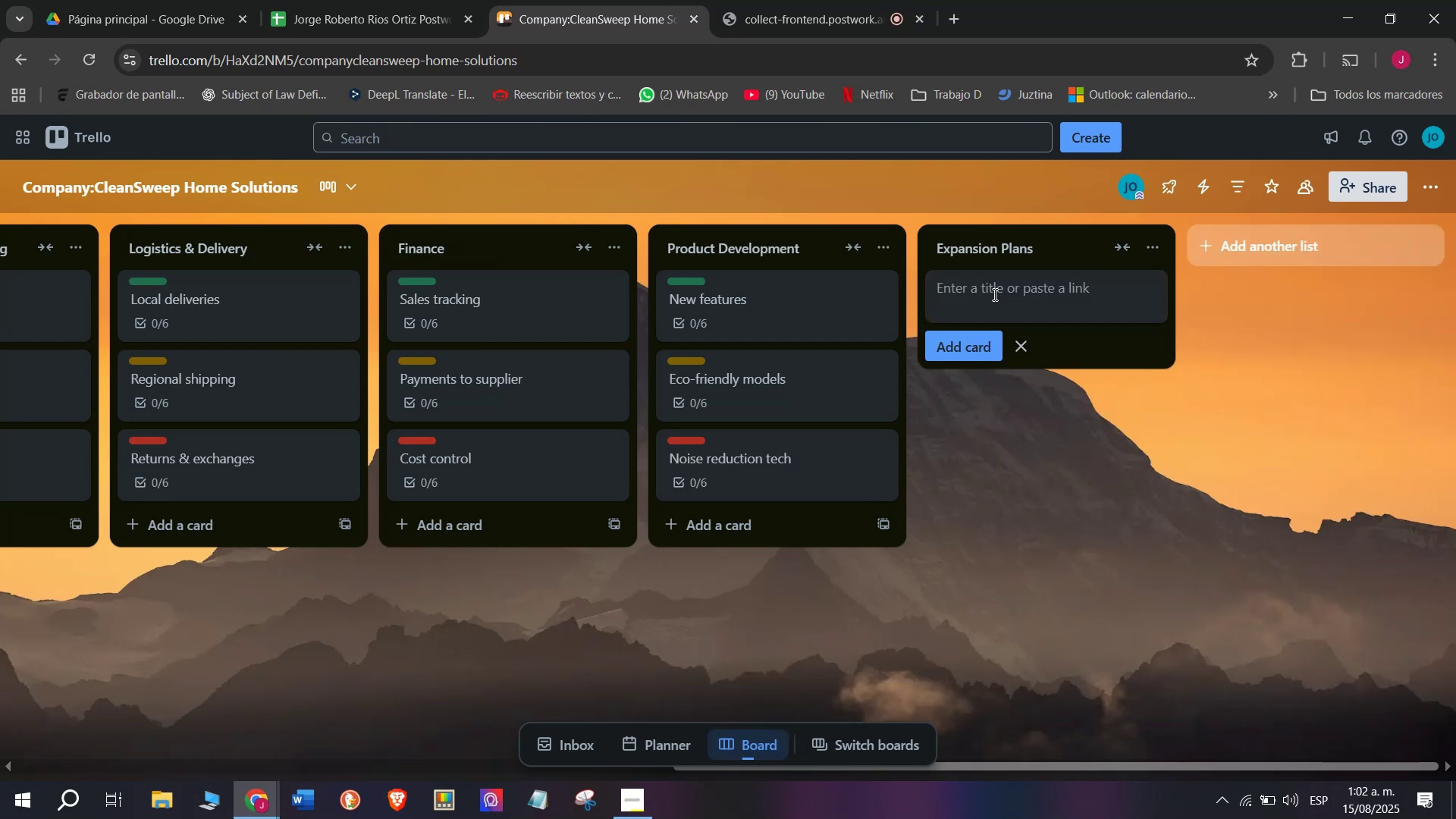 
type(Nnew)
key(Backspace)
key(Backspace)
type(ew)
key(Backspace)
key(Backspace)
key(Backspace)
type(ew sa)
key(Backspace)
type(tore ope)
 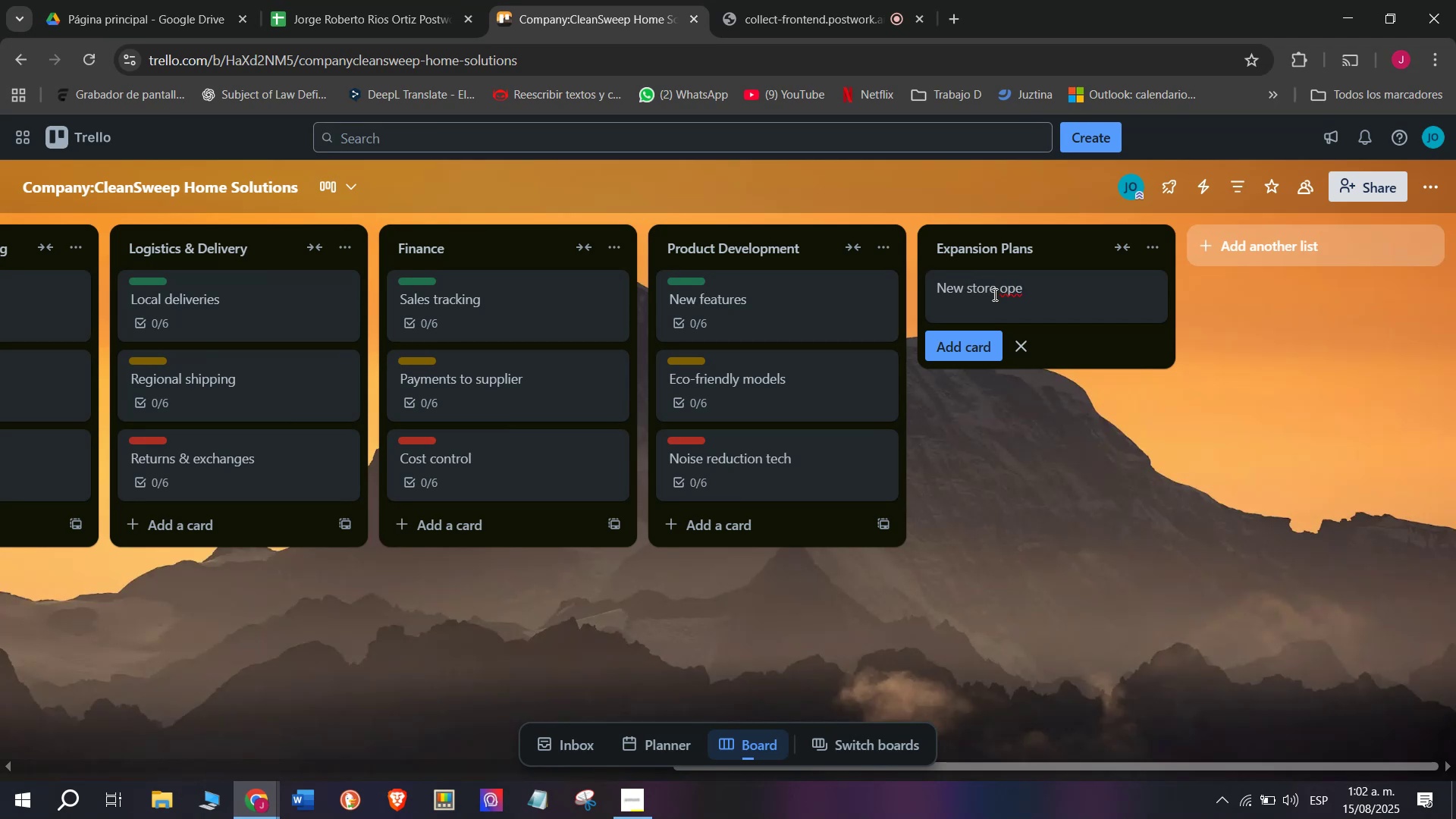 
type(ning)
 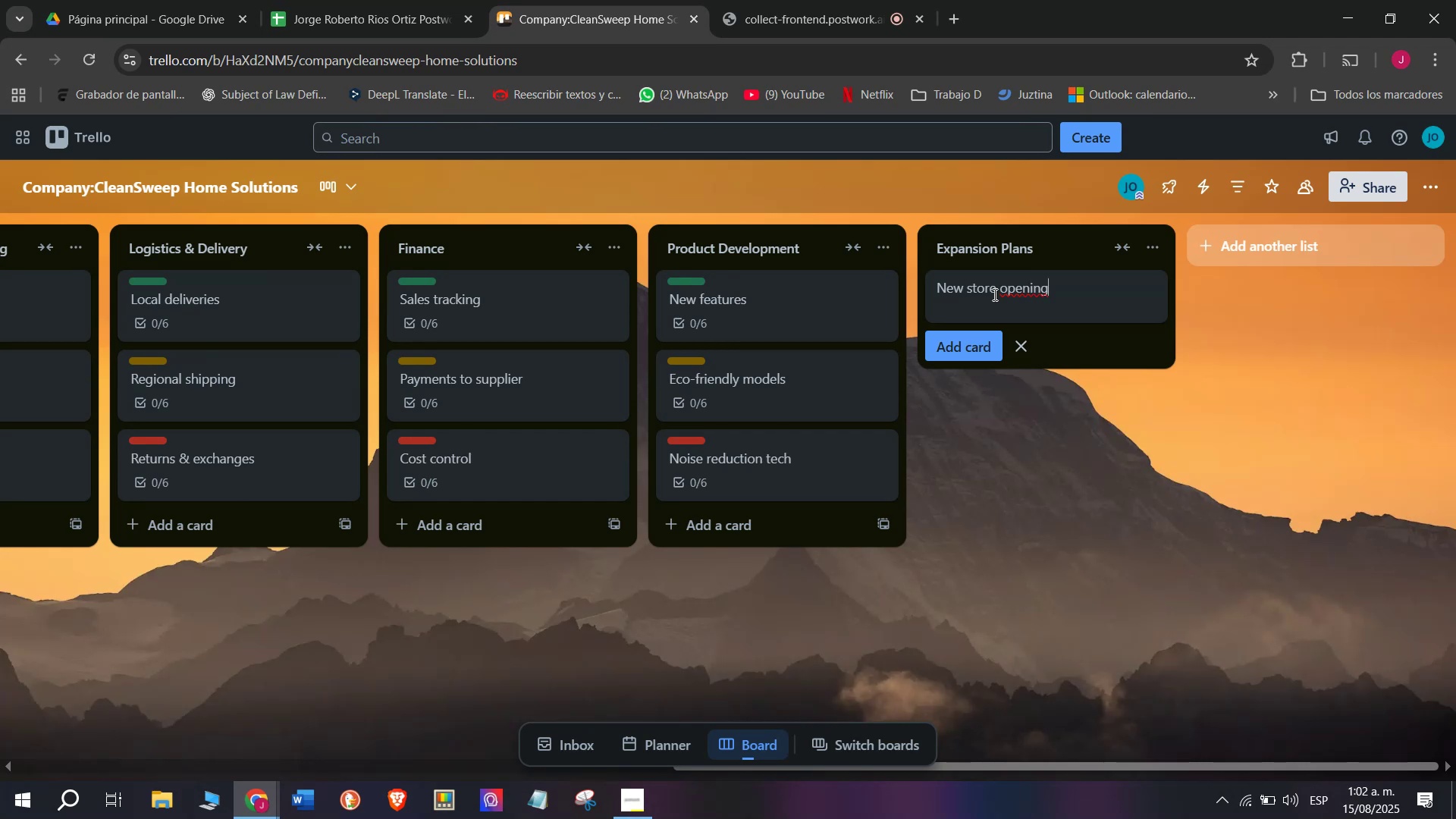 
key(Enter)
 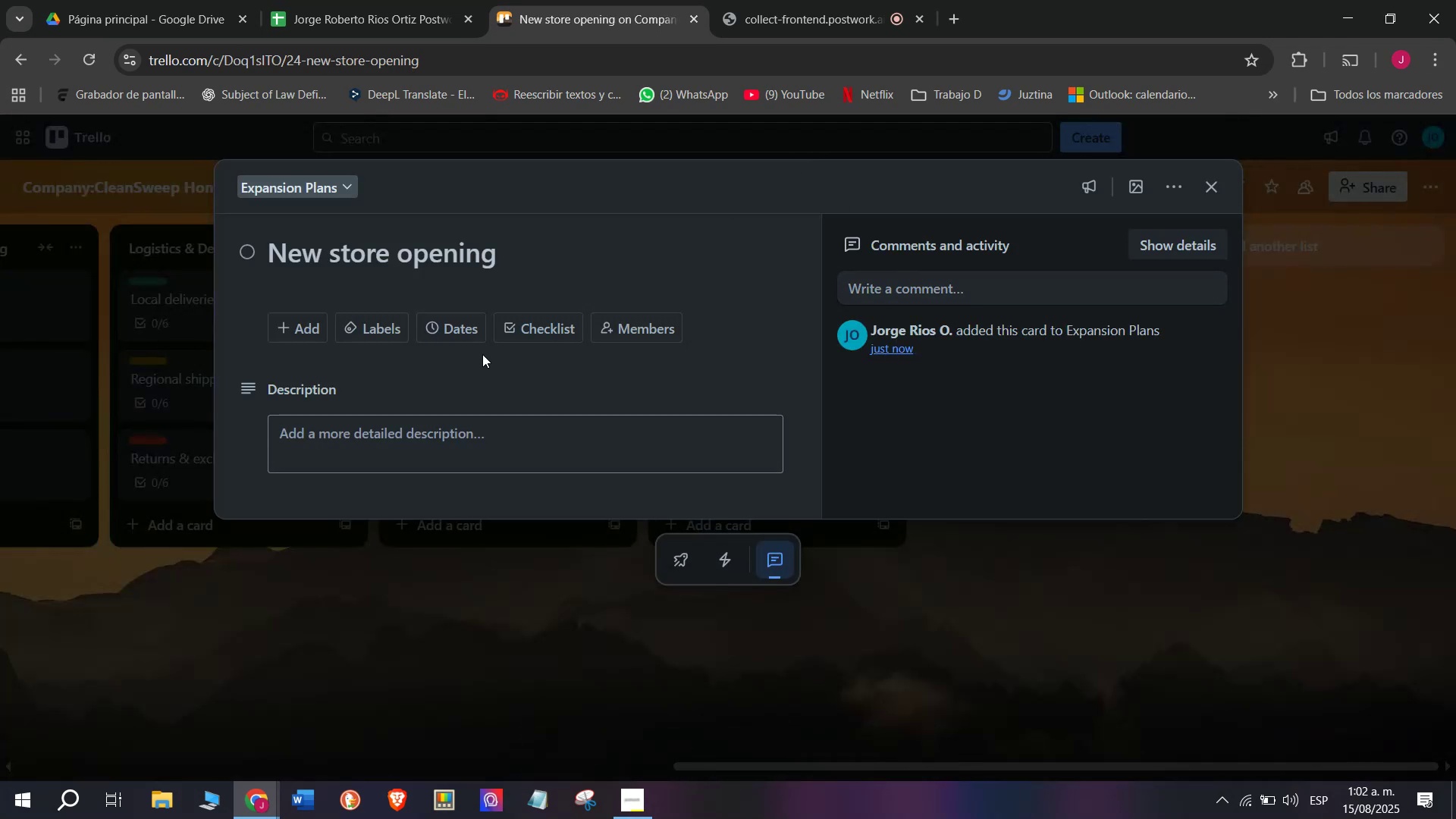 
wait(5.02)
 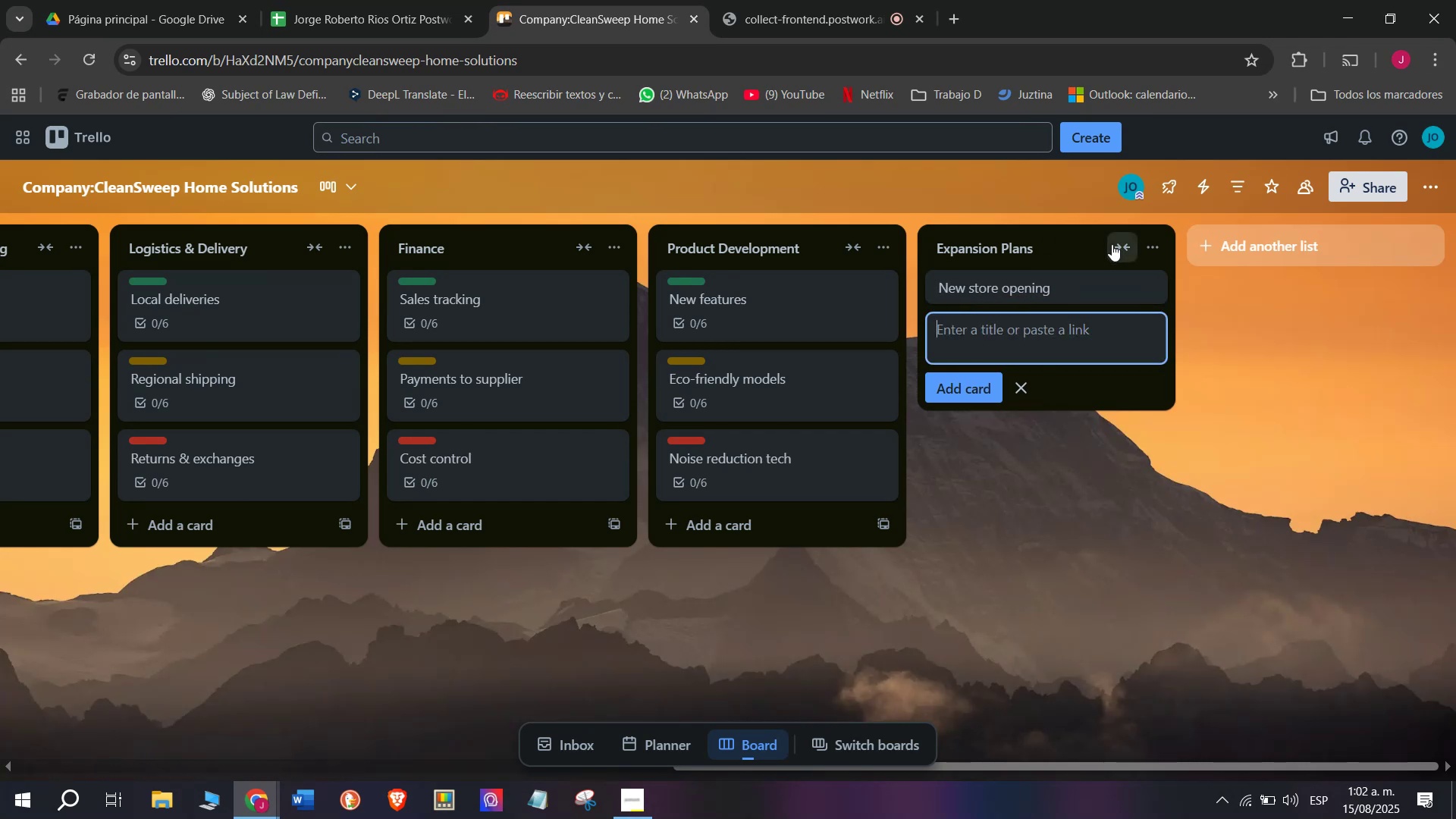 
left_click([554, 566])
 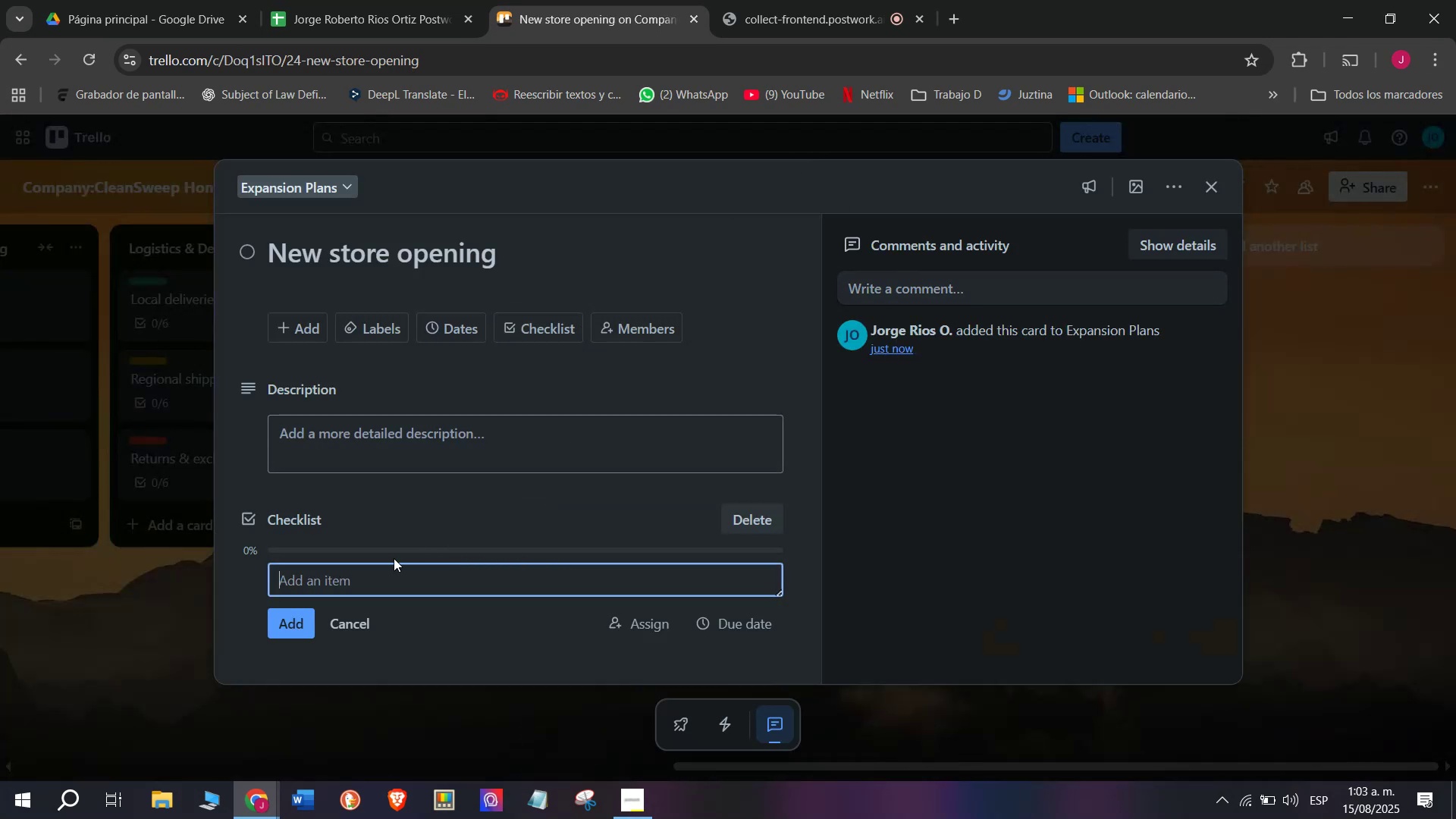 
left_click([380, 585])
 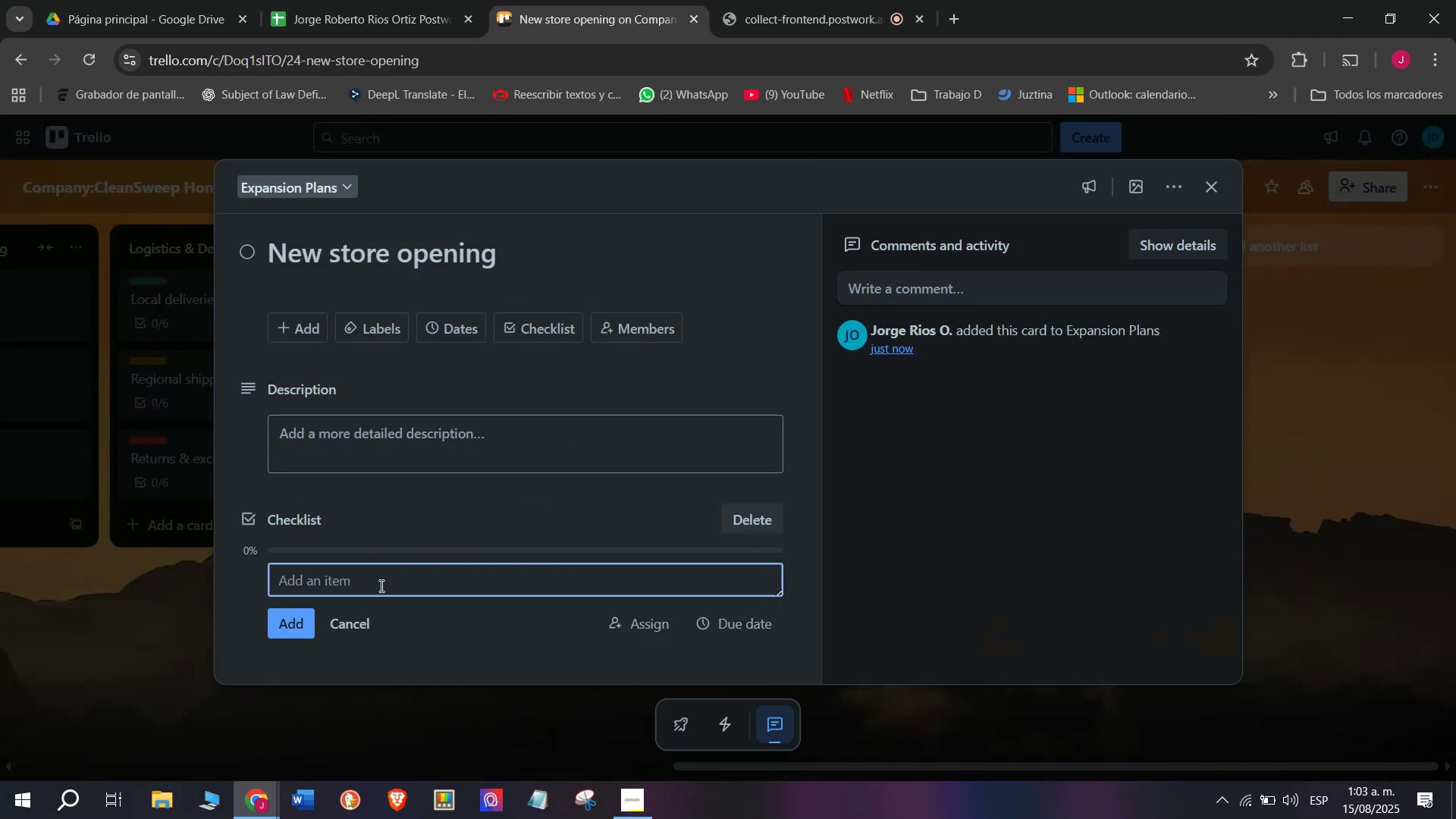 
type(Choose locva)
key(Backspace)
key(Backspace)
type(c)
key(Backspace)
type(ation)
 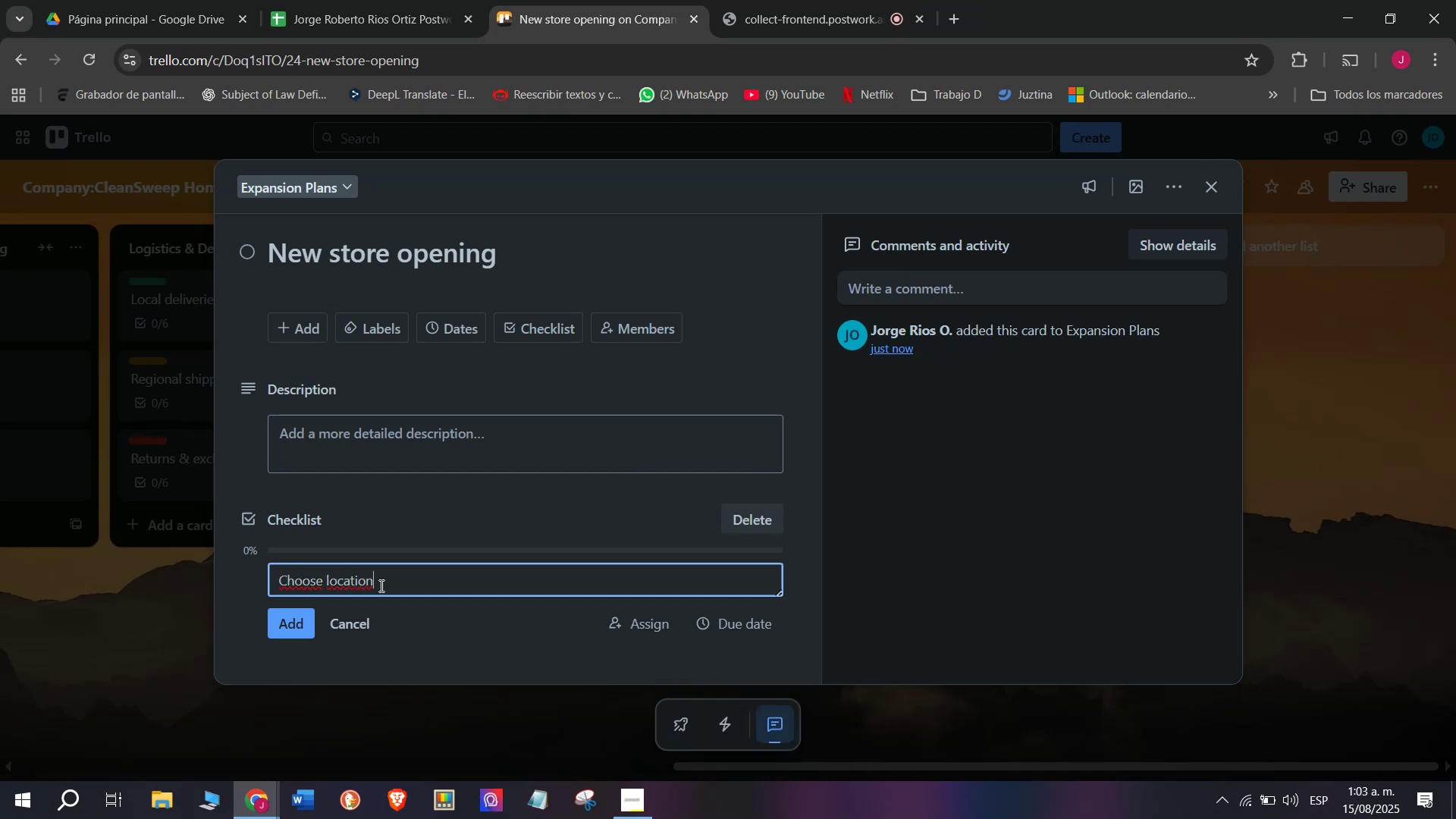 
key(Space)
 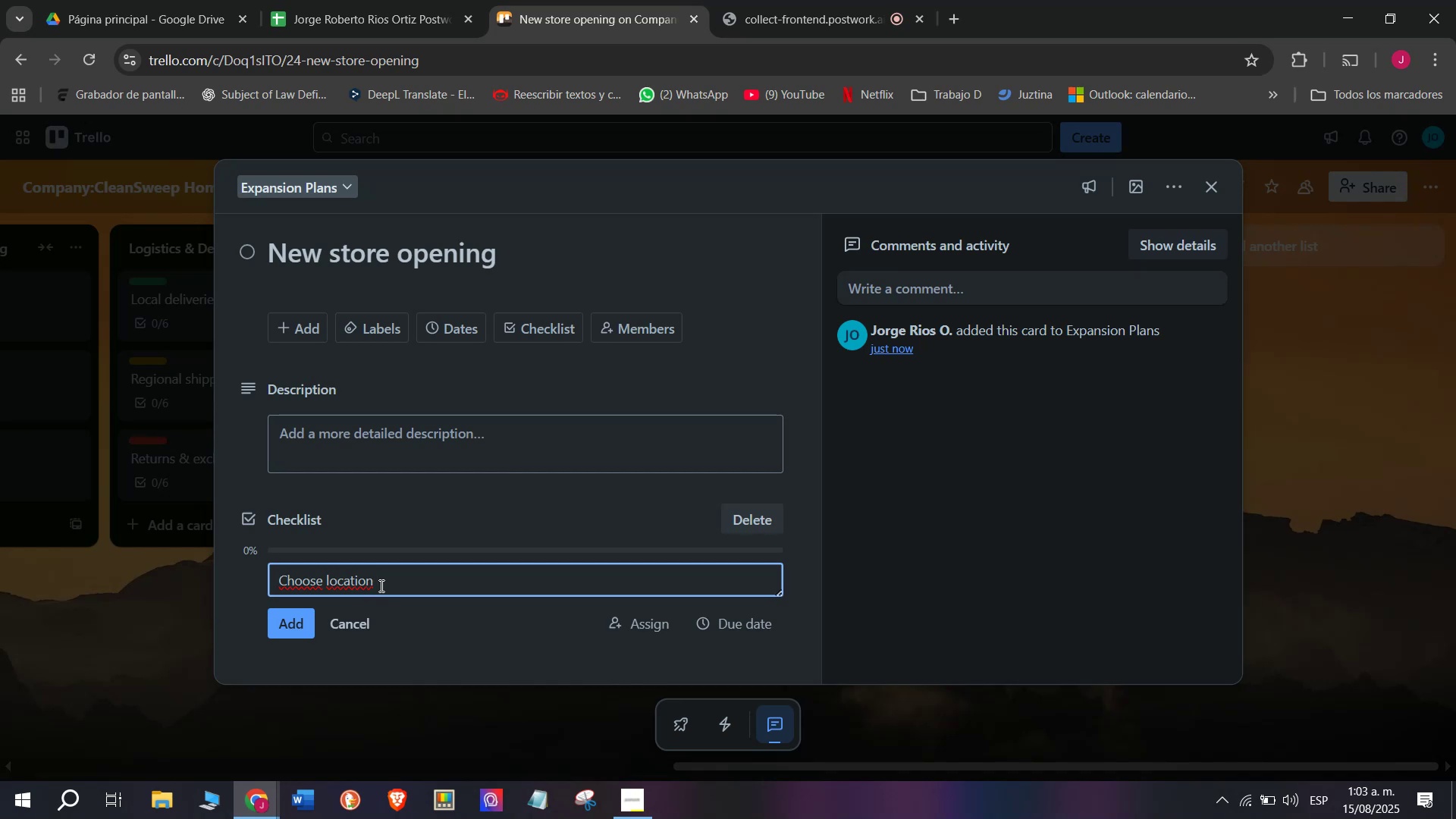 
key(Enter)
 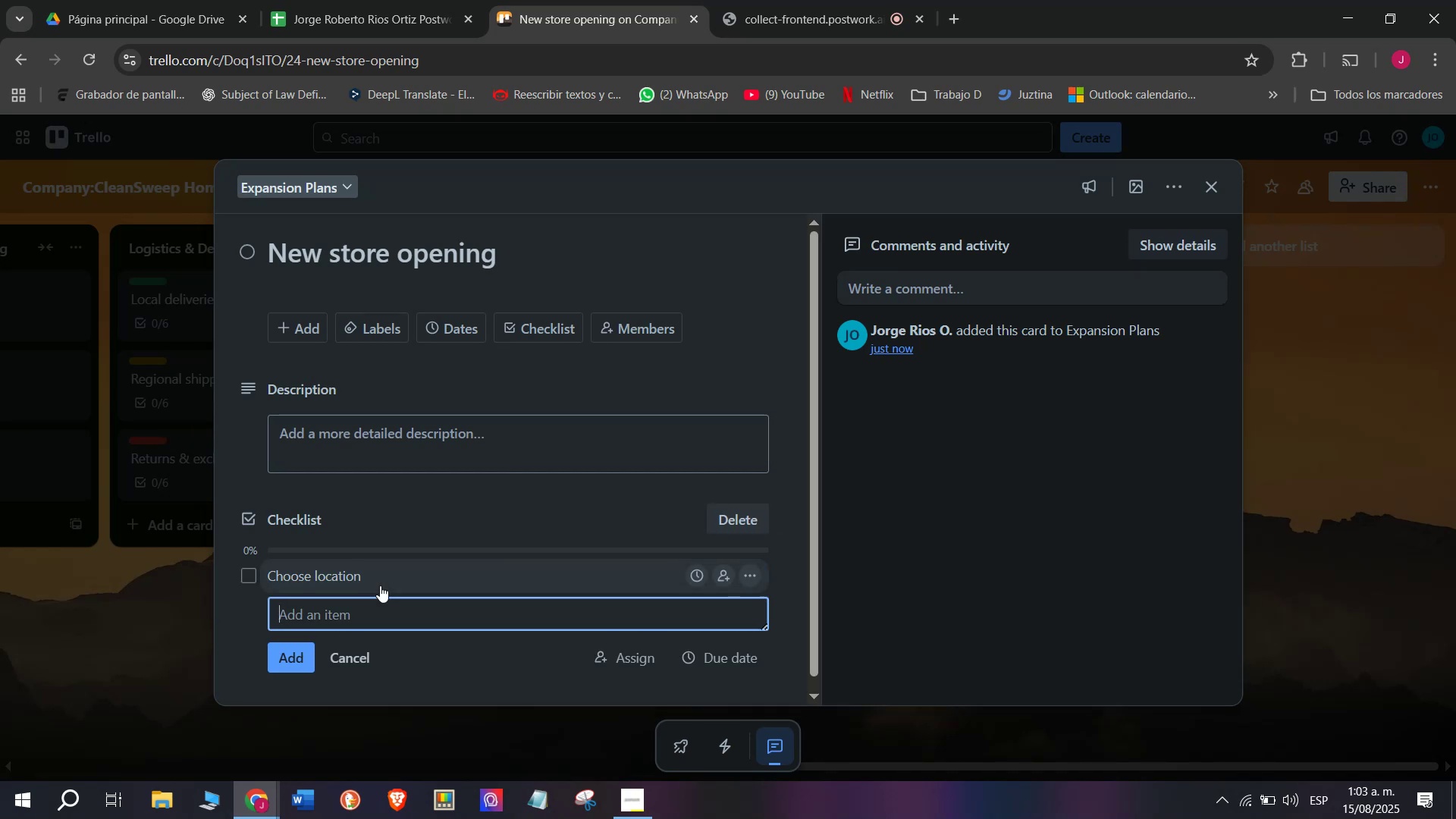 
wait(11.0)
 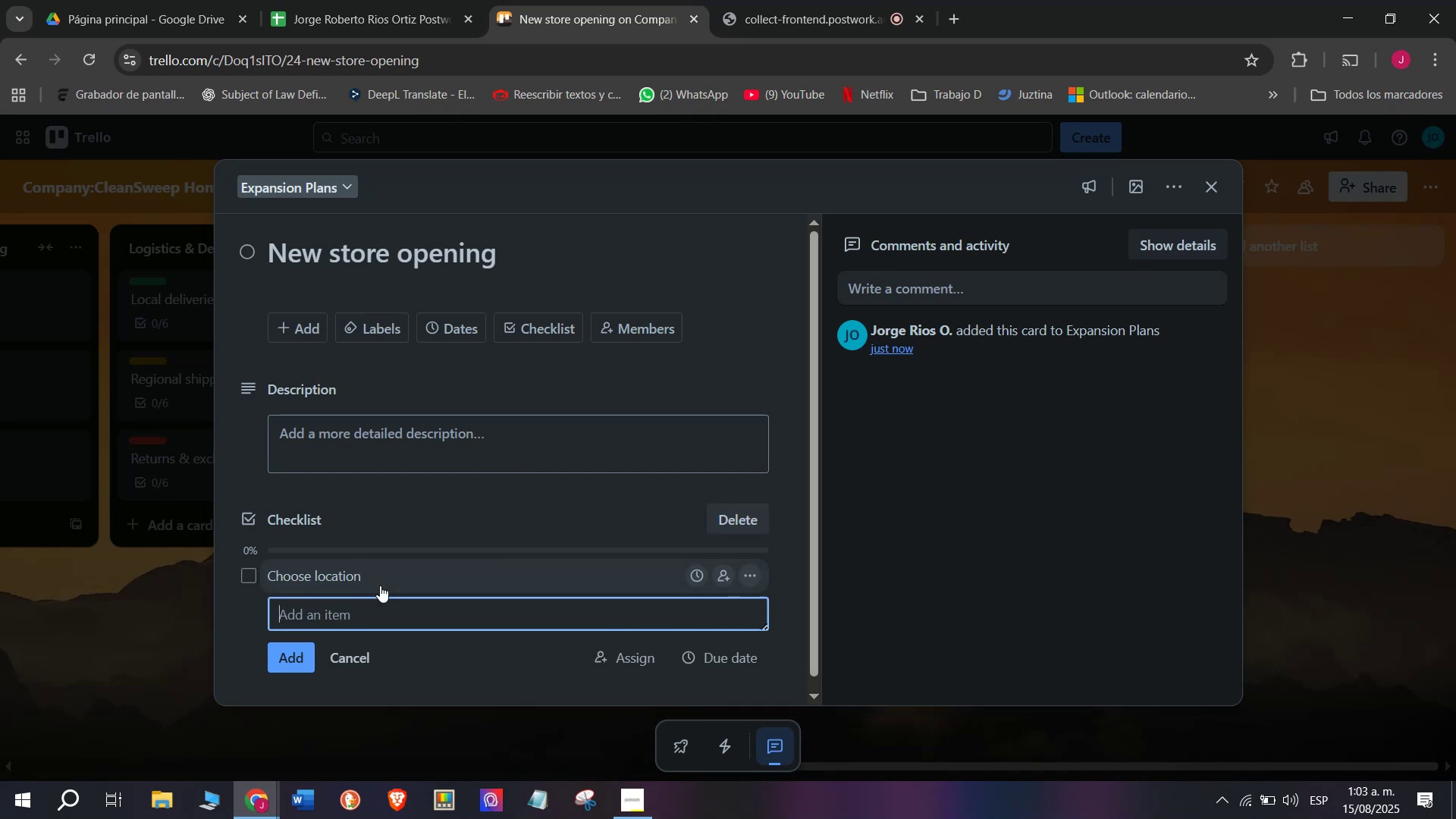 
key(CapsLock)
 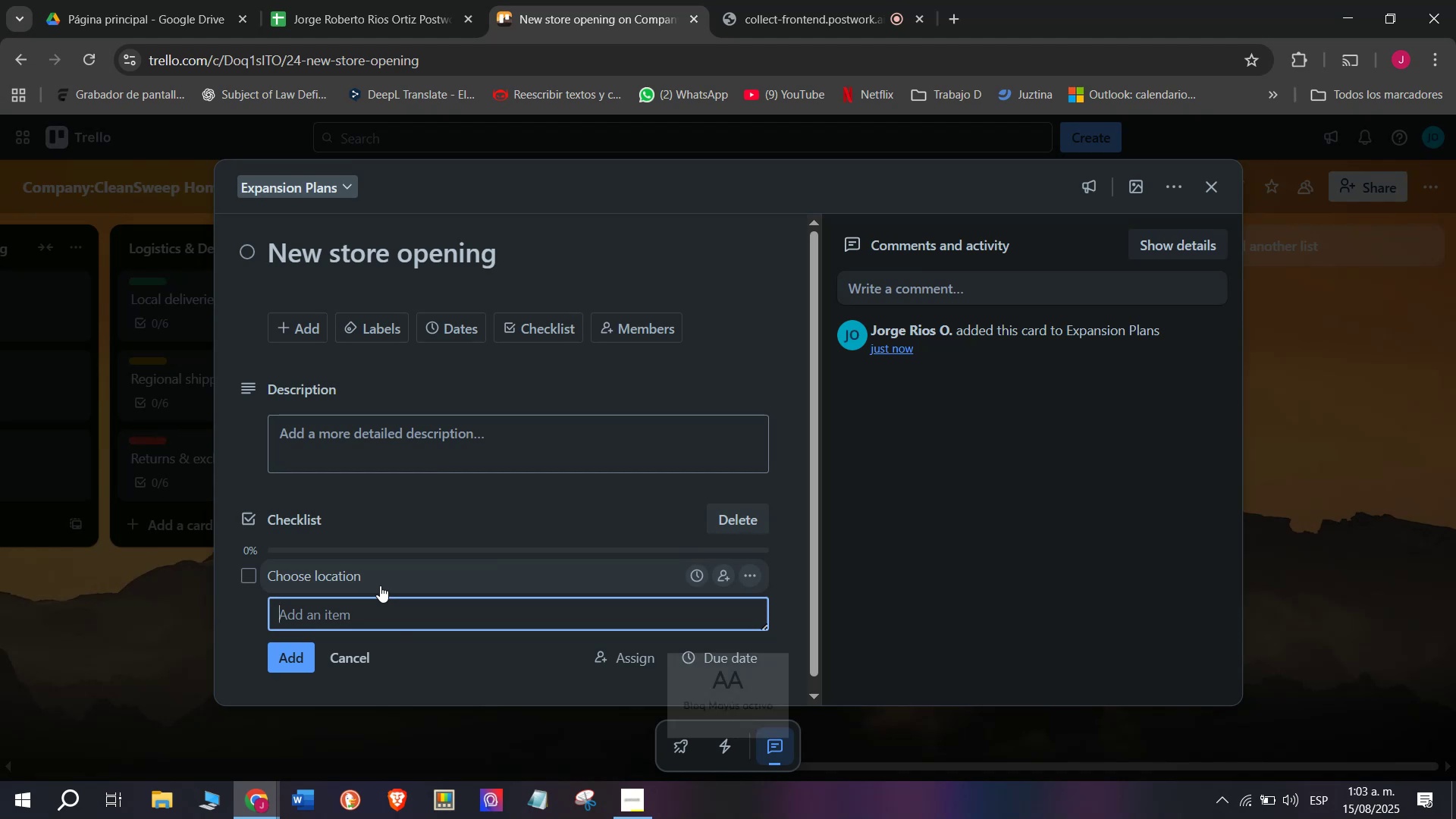 
key(S)
 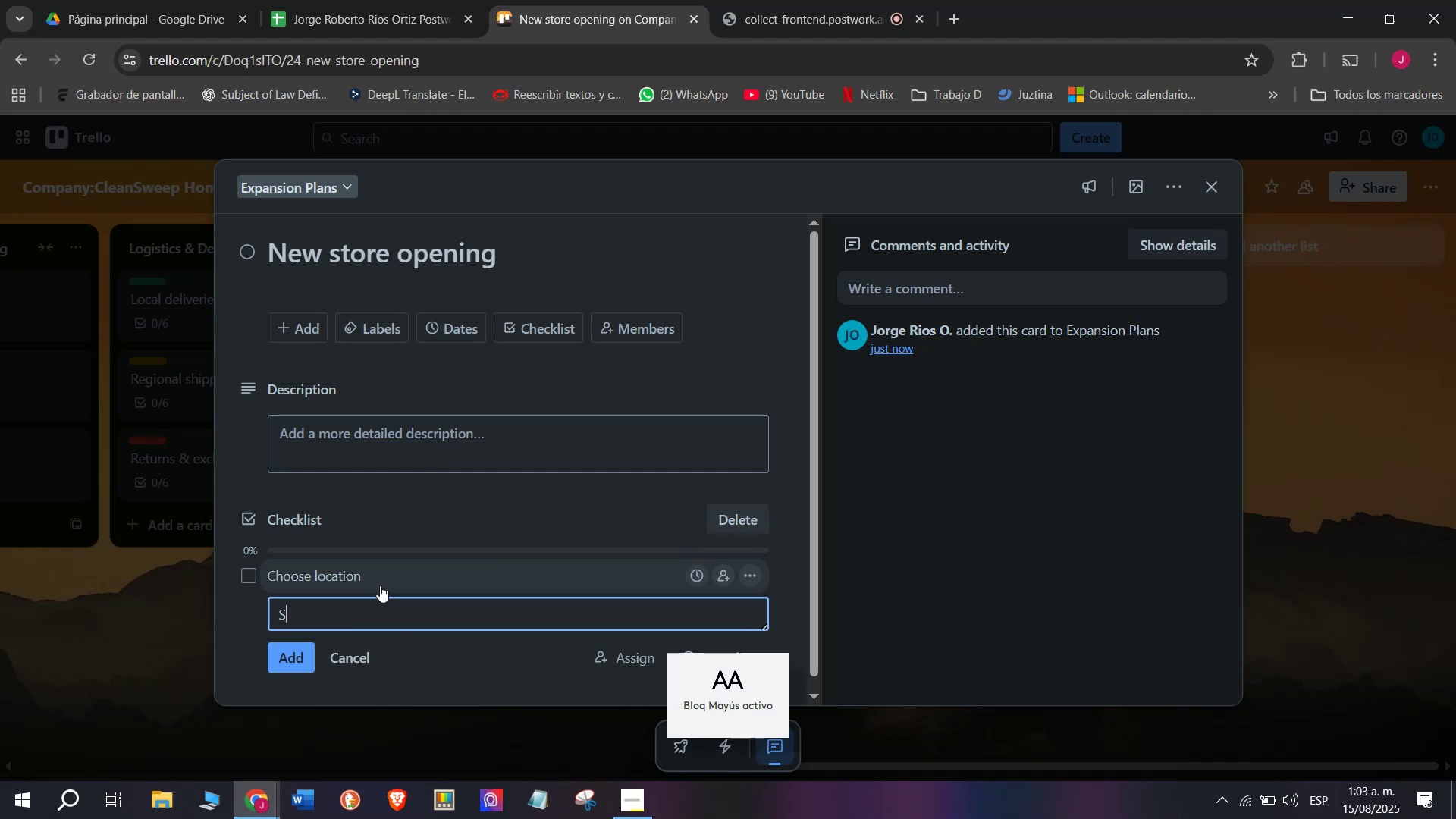 
key(Tab)
 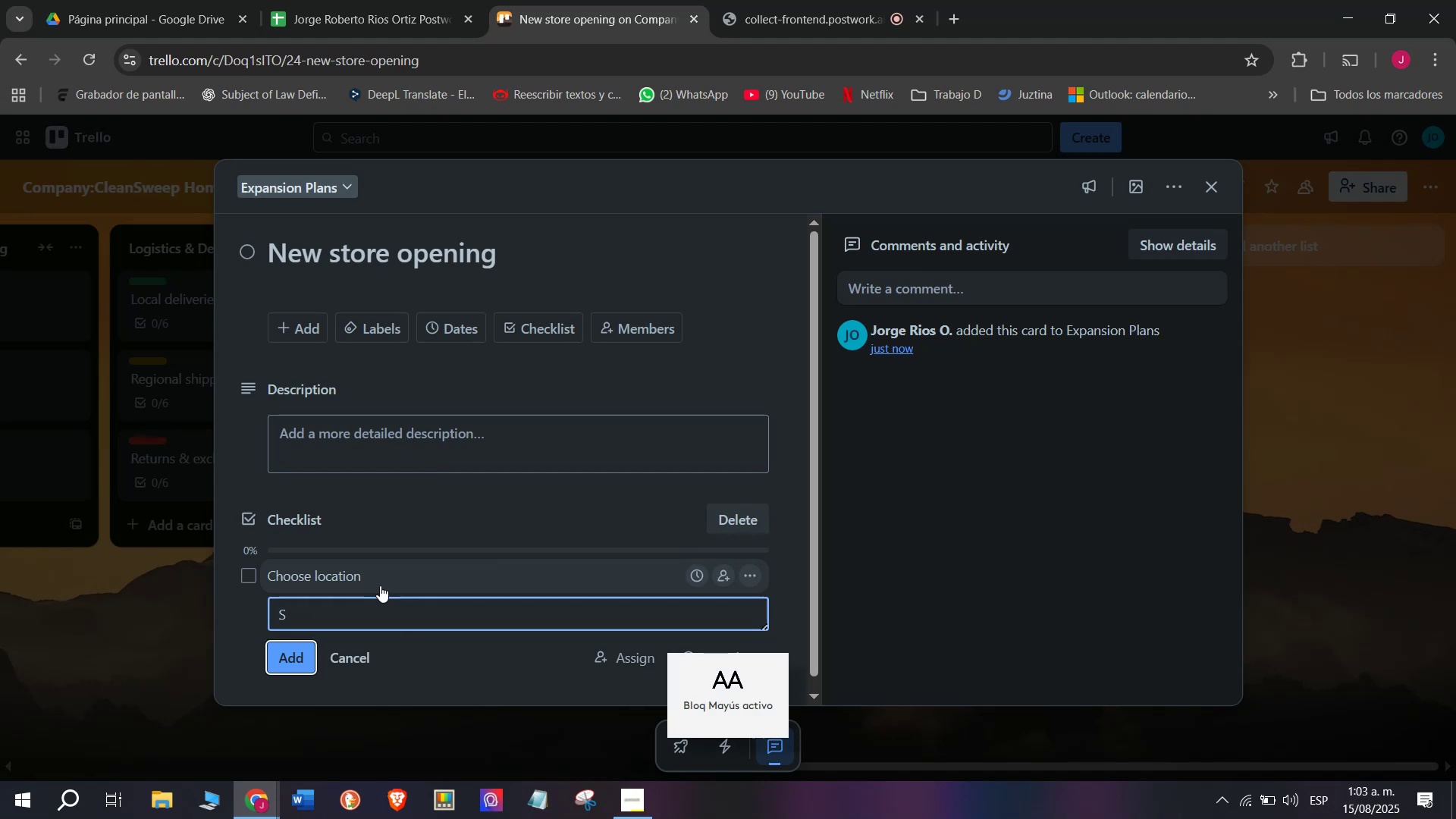 
key(CapsLock)
 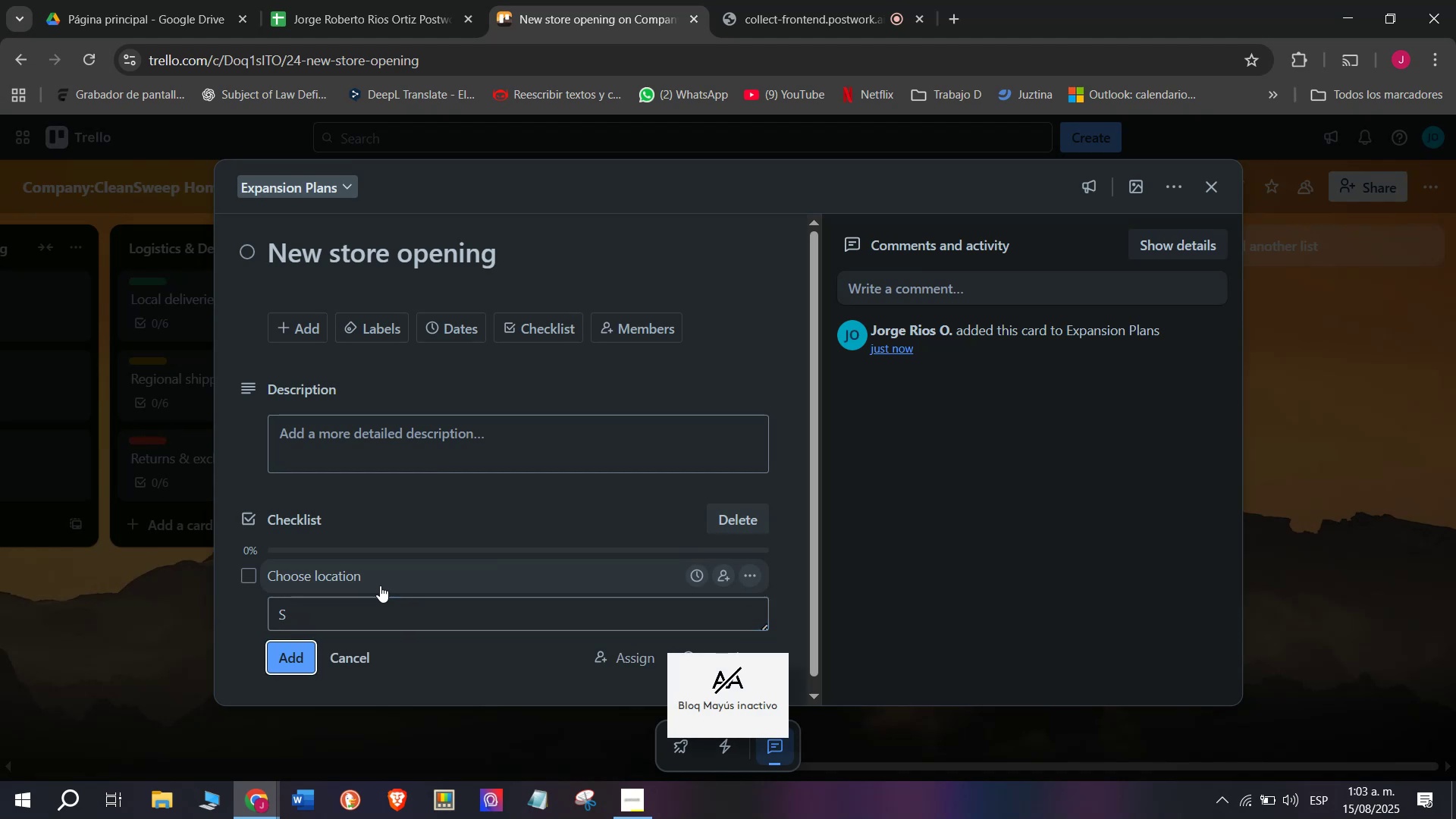 
key(CapsLock)
 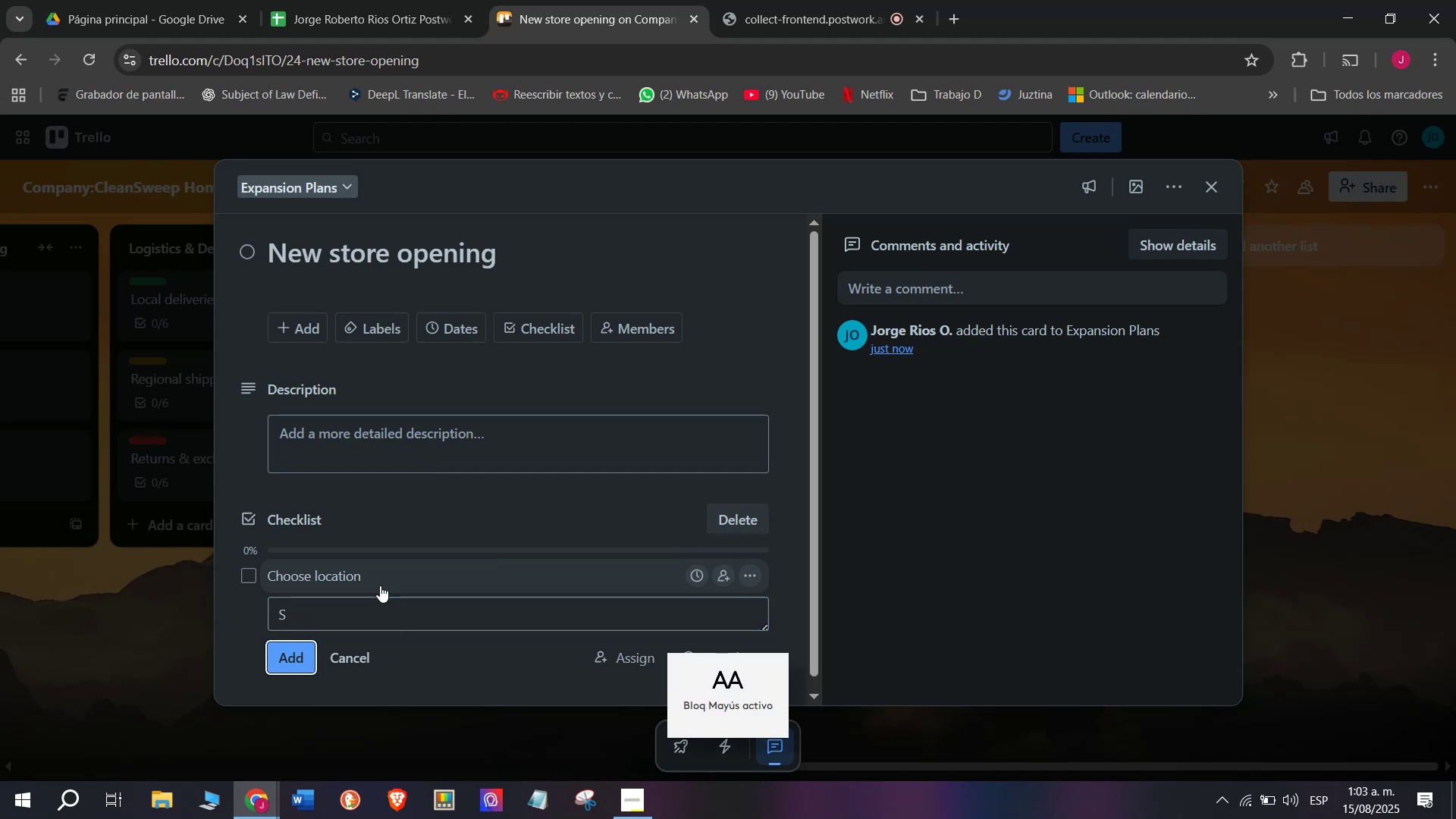 
key(I)
 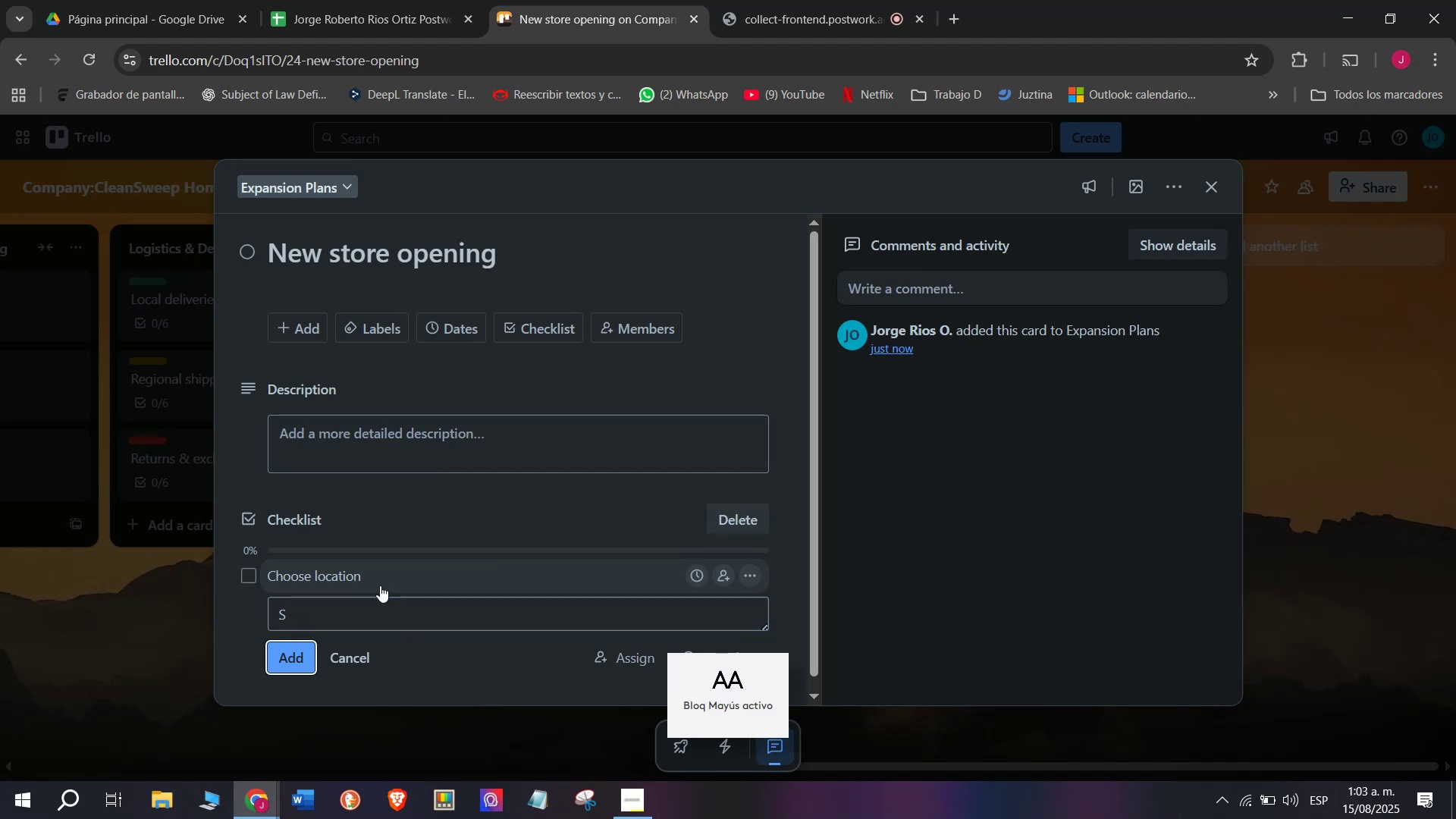 
key(CapsLock)
 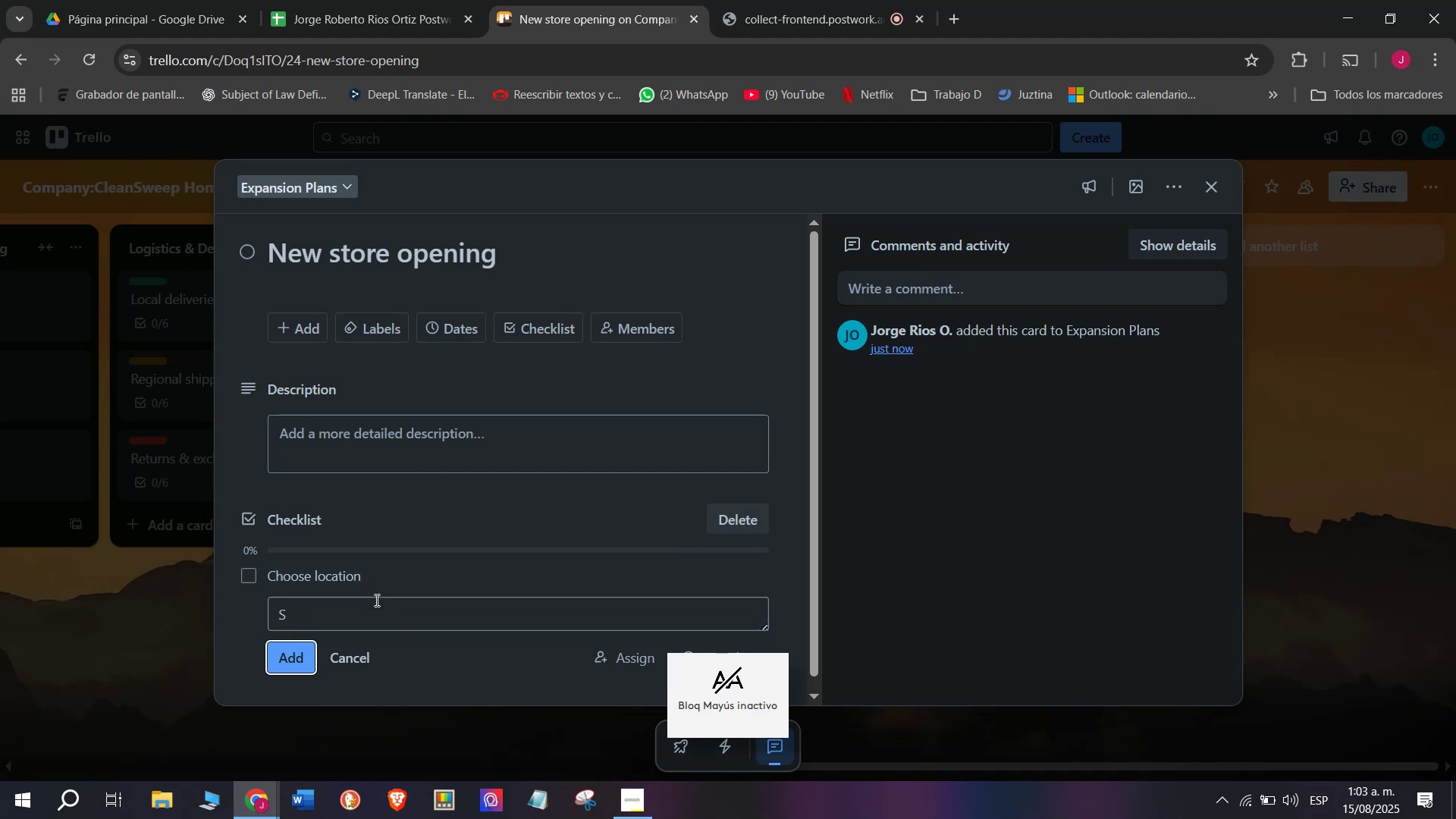 
left_click([373, 609])
 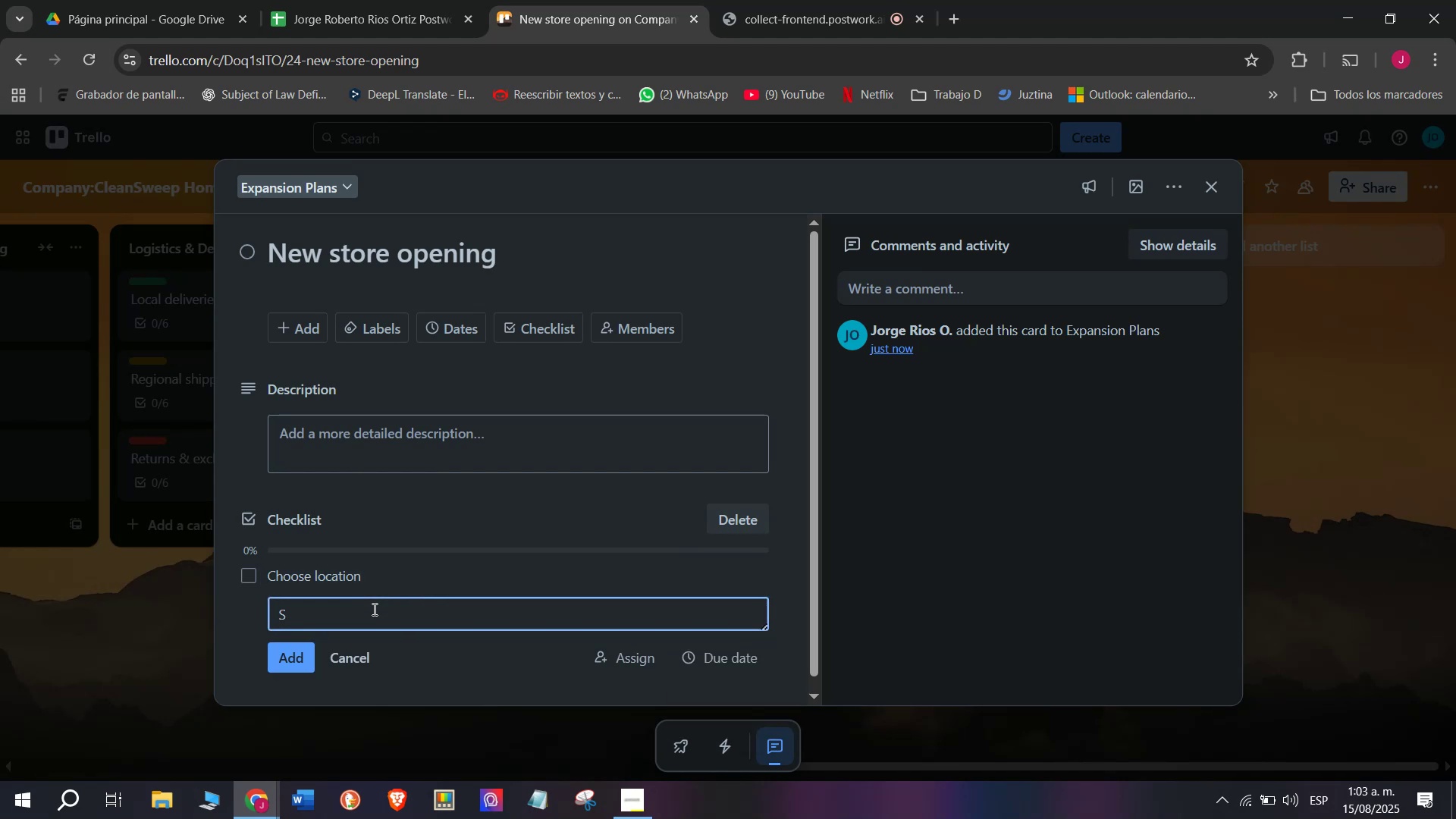 
type(ign rentakl)
key(Backspace)
key(Backspace)
type(l agreemnety)
key(Backspace)
key(Backspace)
key(Backspace)
key(Backspace)
type(ent)
 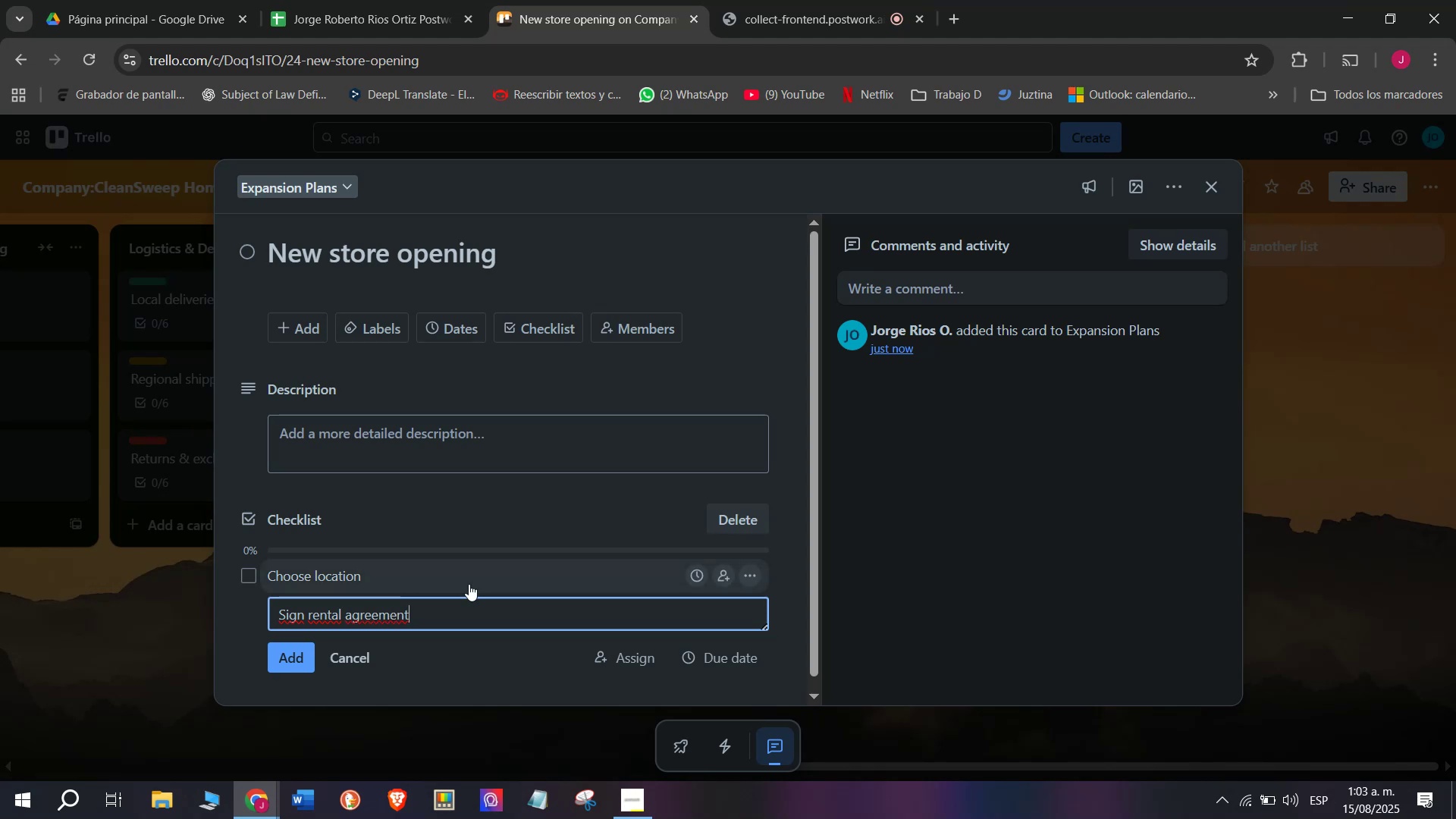 
key(Enter)
 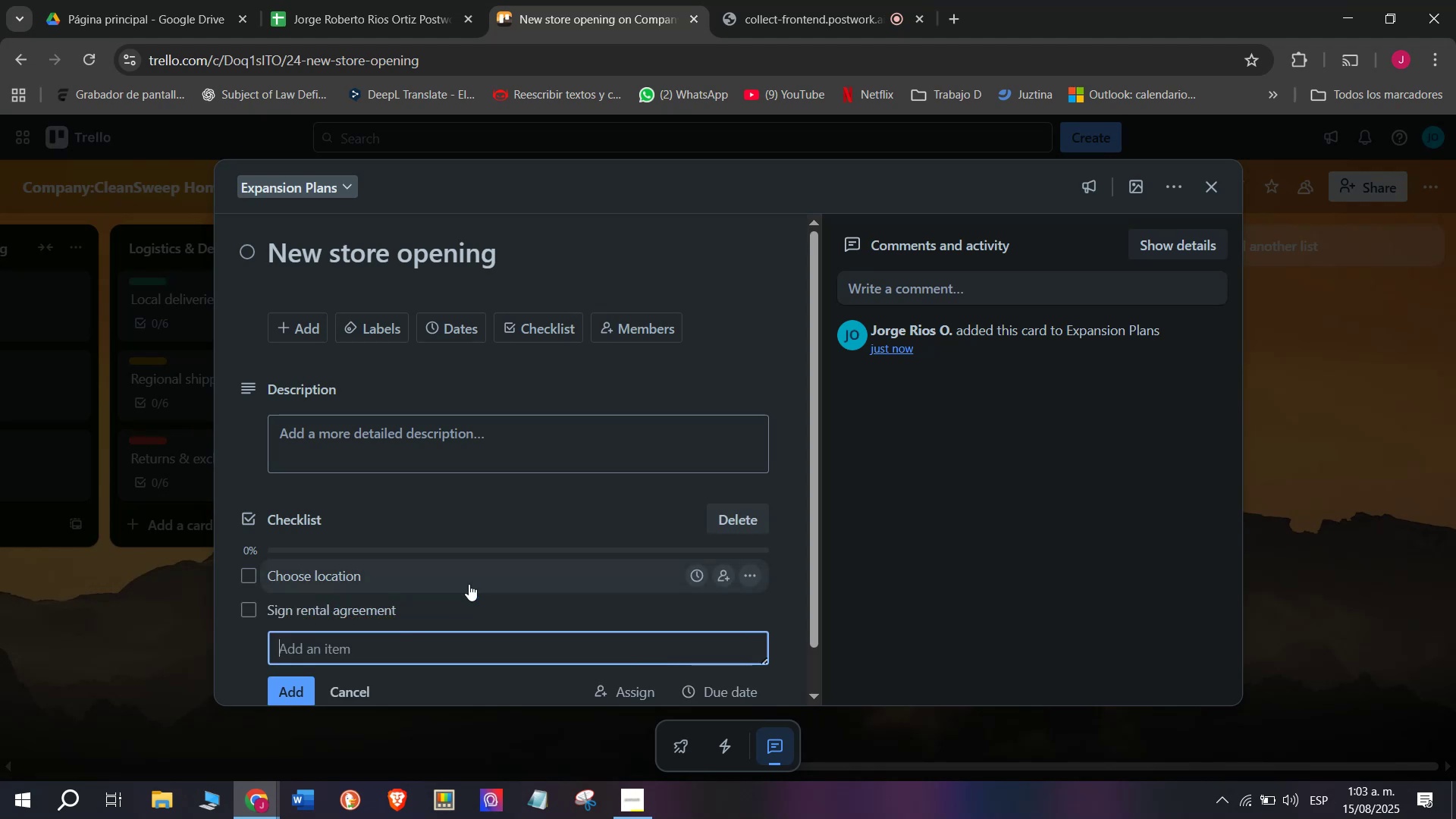 
type(Sae)
key(Backspace)
key(Backspace)
type(et up shoeroom)
key(Backspace)
key(Backspace)
key(Backspace)
key(Backspace)
key(Backspace)
type(wroom)
 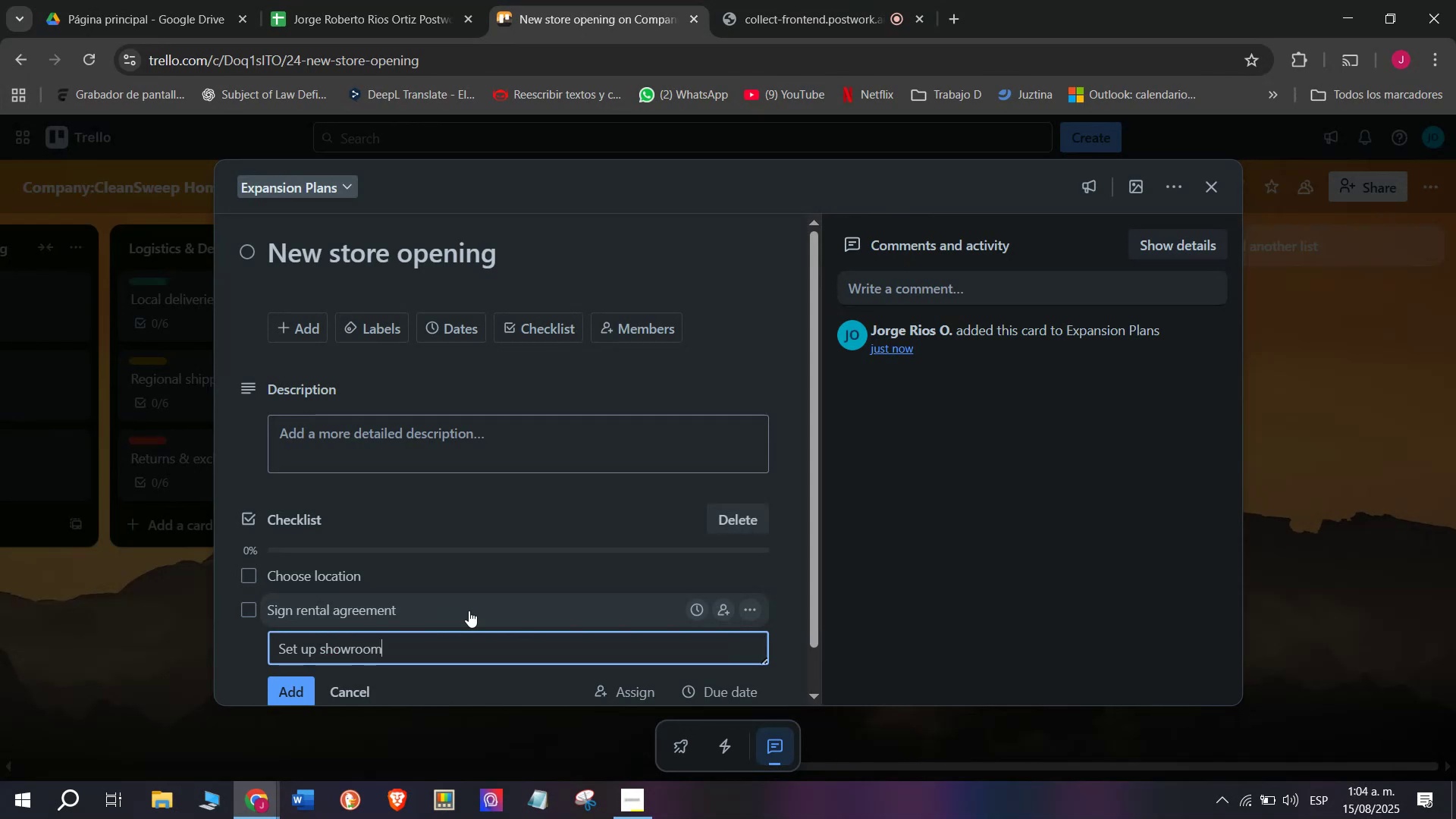 
key(Enter)
 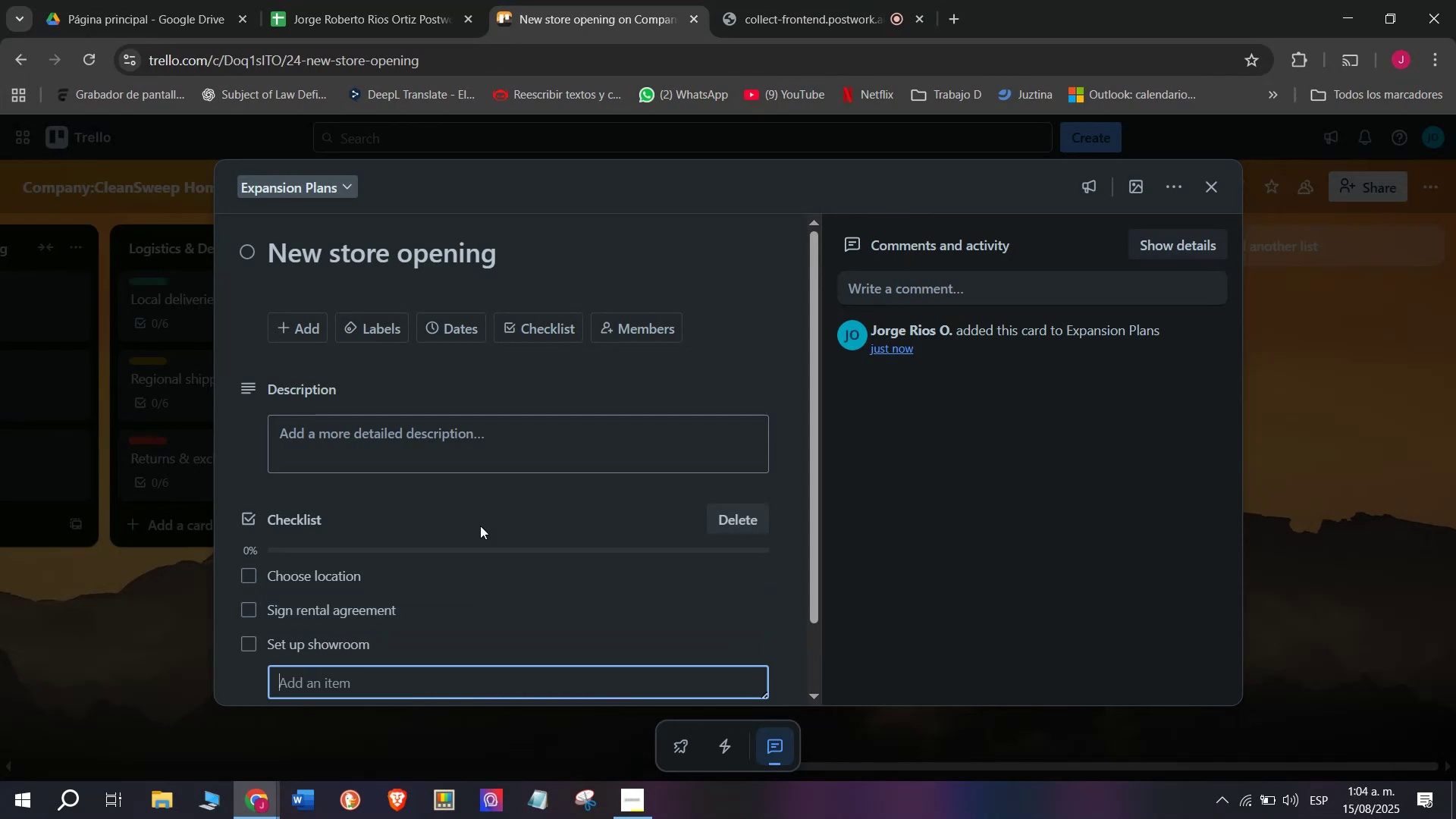 
scroll: coordinate [426, 499], scroll_direction: down, amount: 2.0
 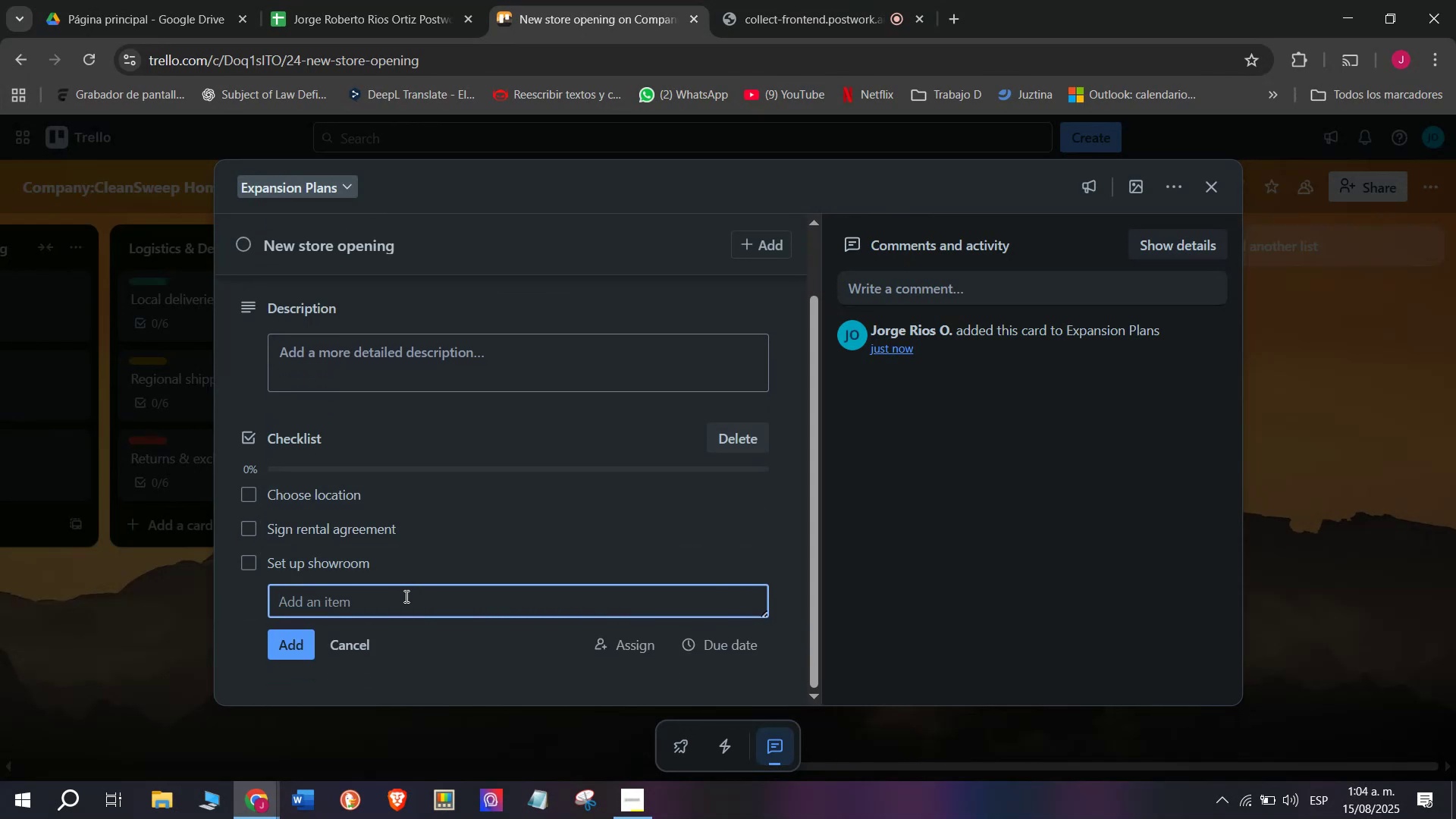 
type(Hire staff)
 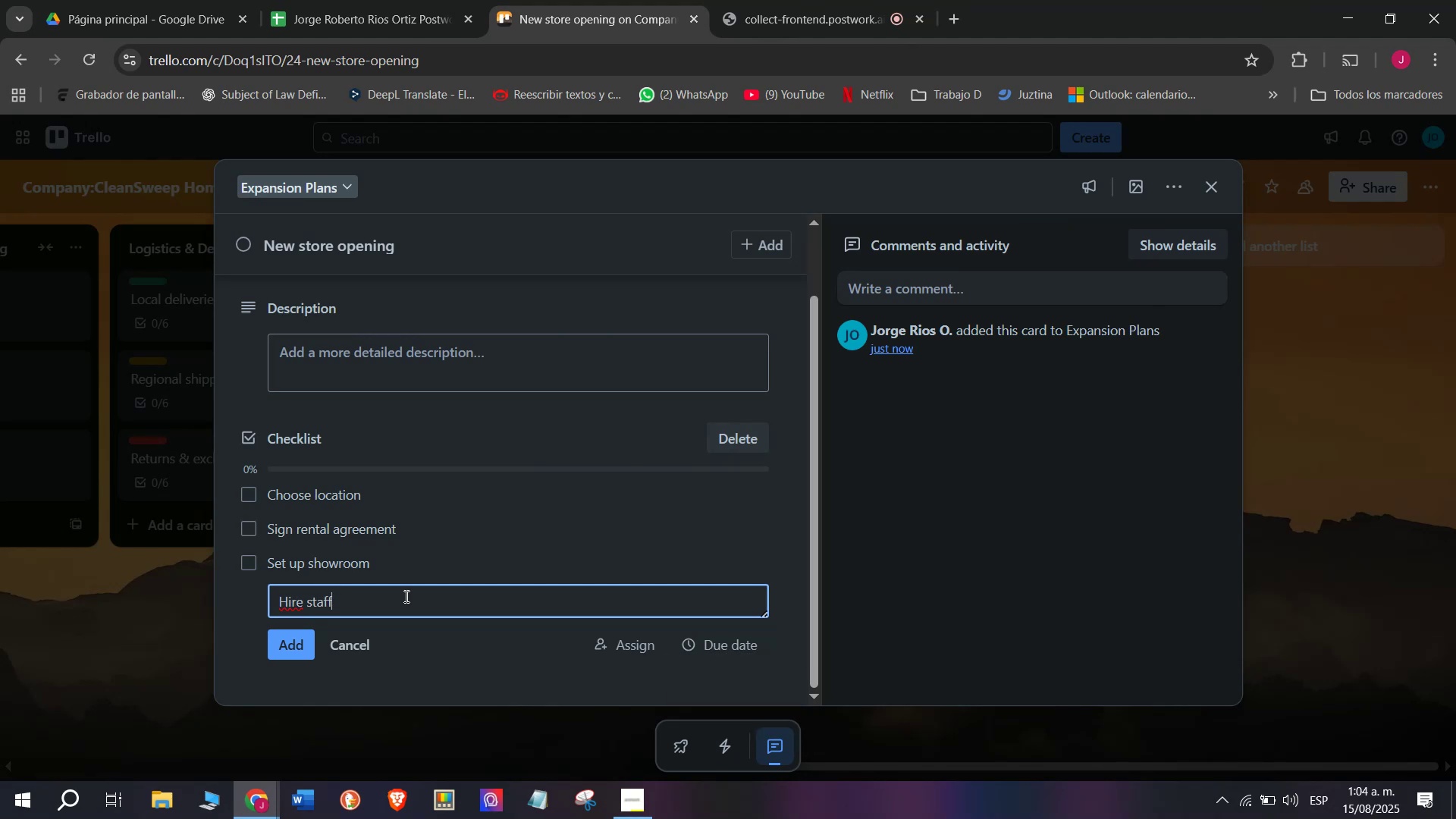 
key(Enter)
 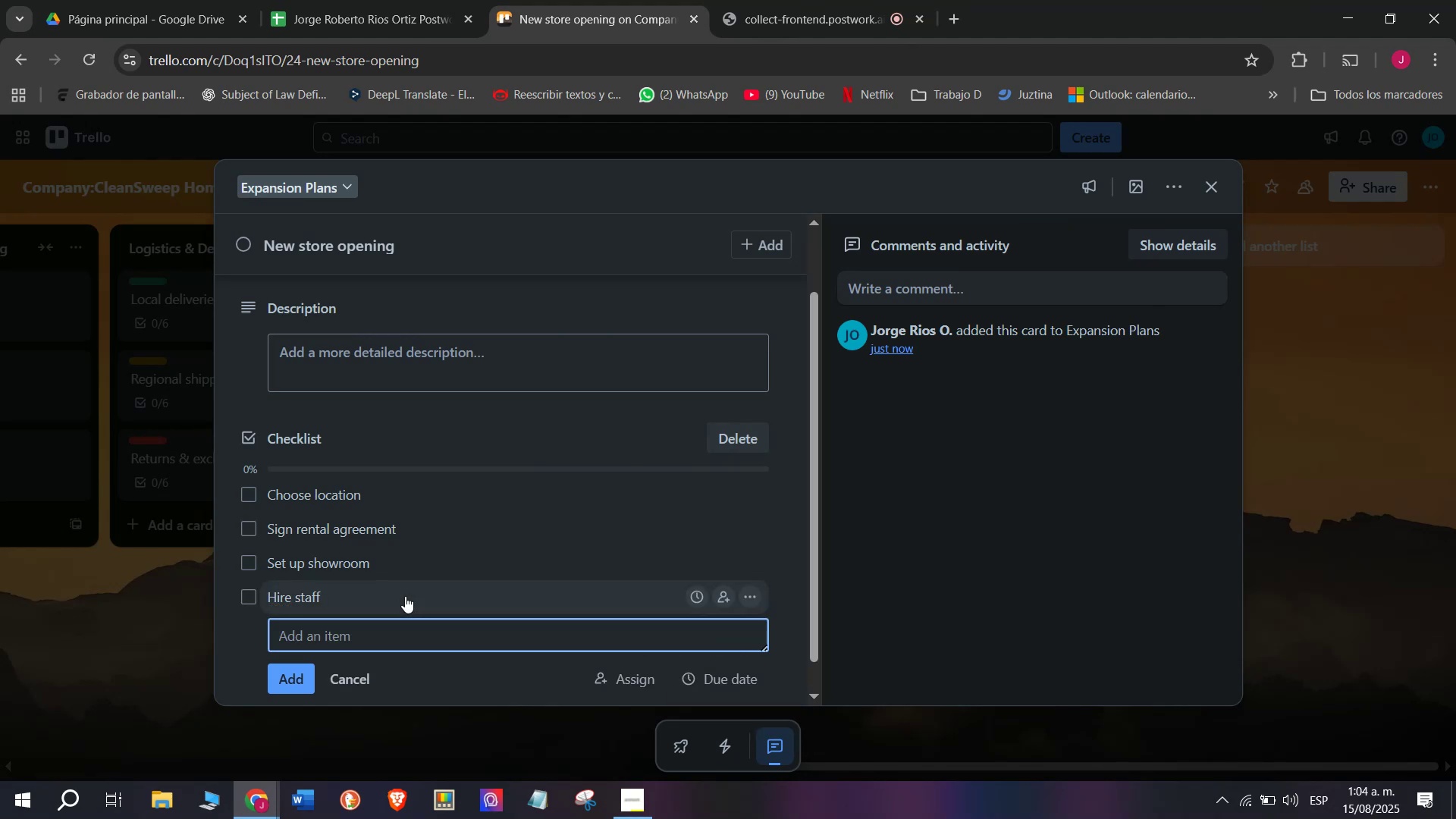 
type(Plan launch)
 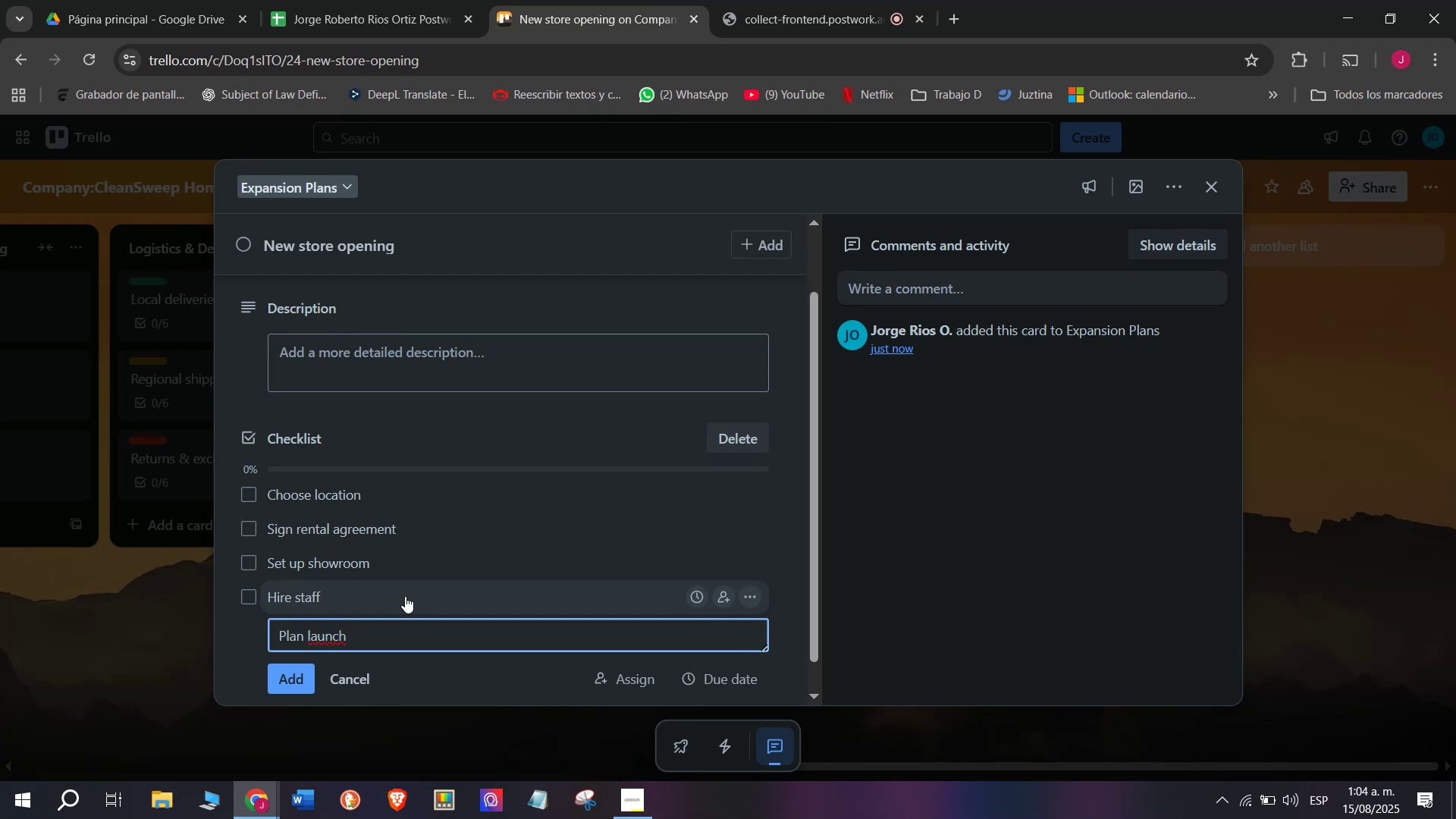 
type( event)
 